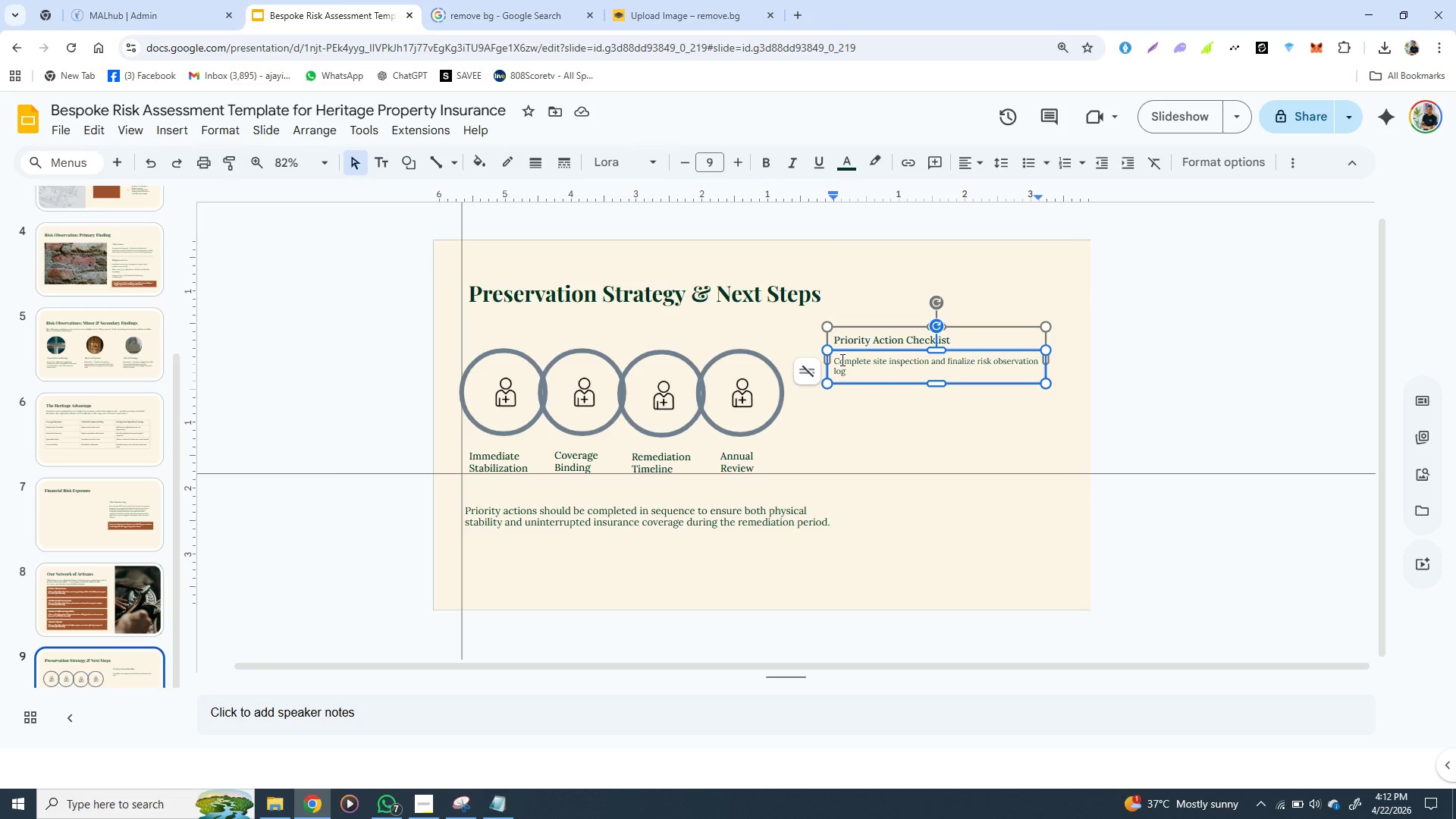 
key(ArrowLeft)
 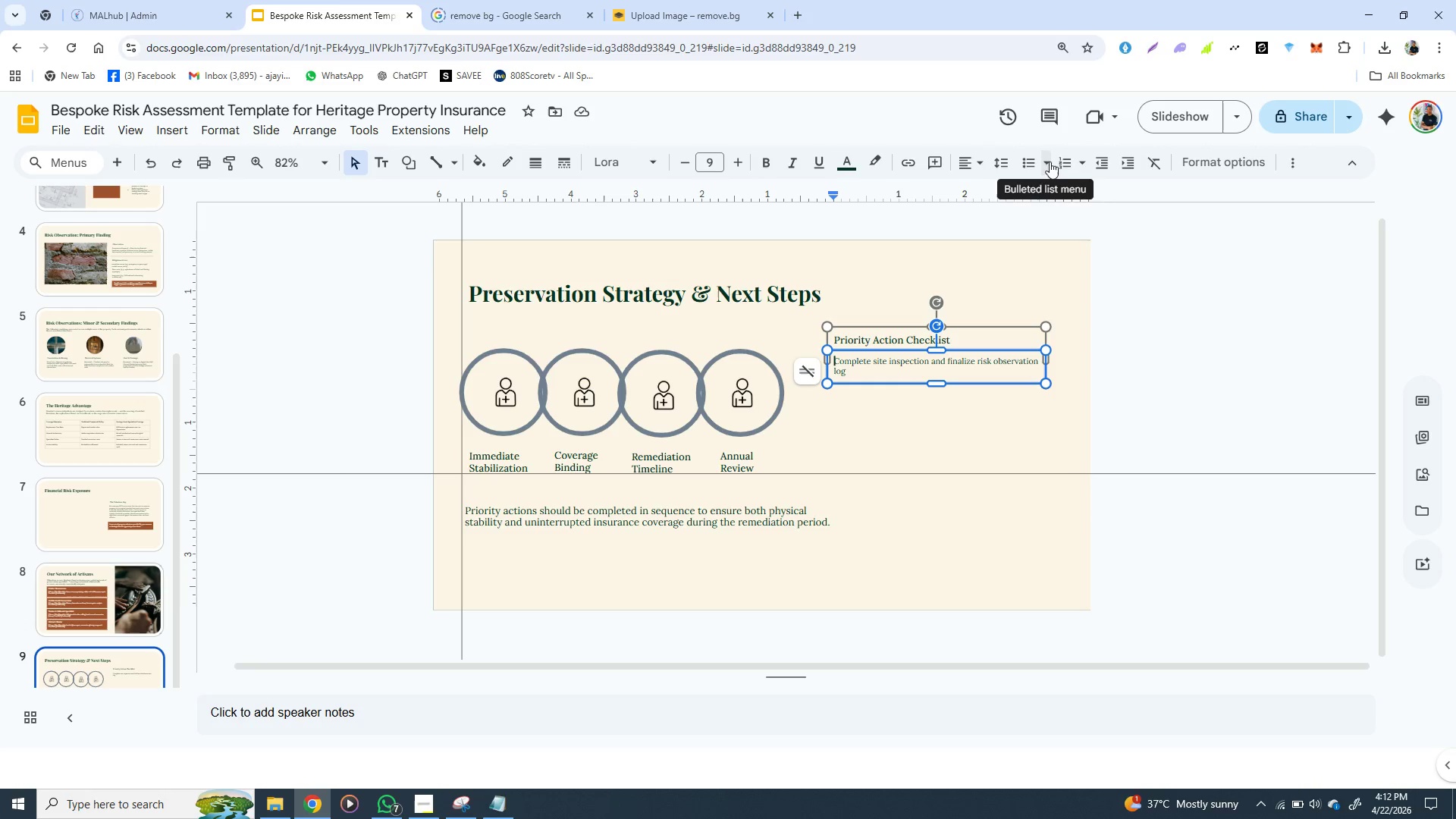 
wait(10.62)
 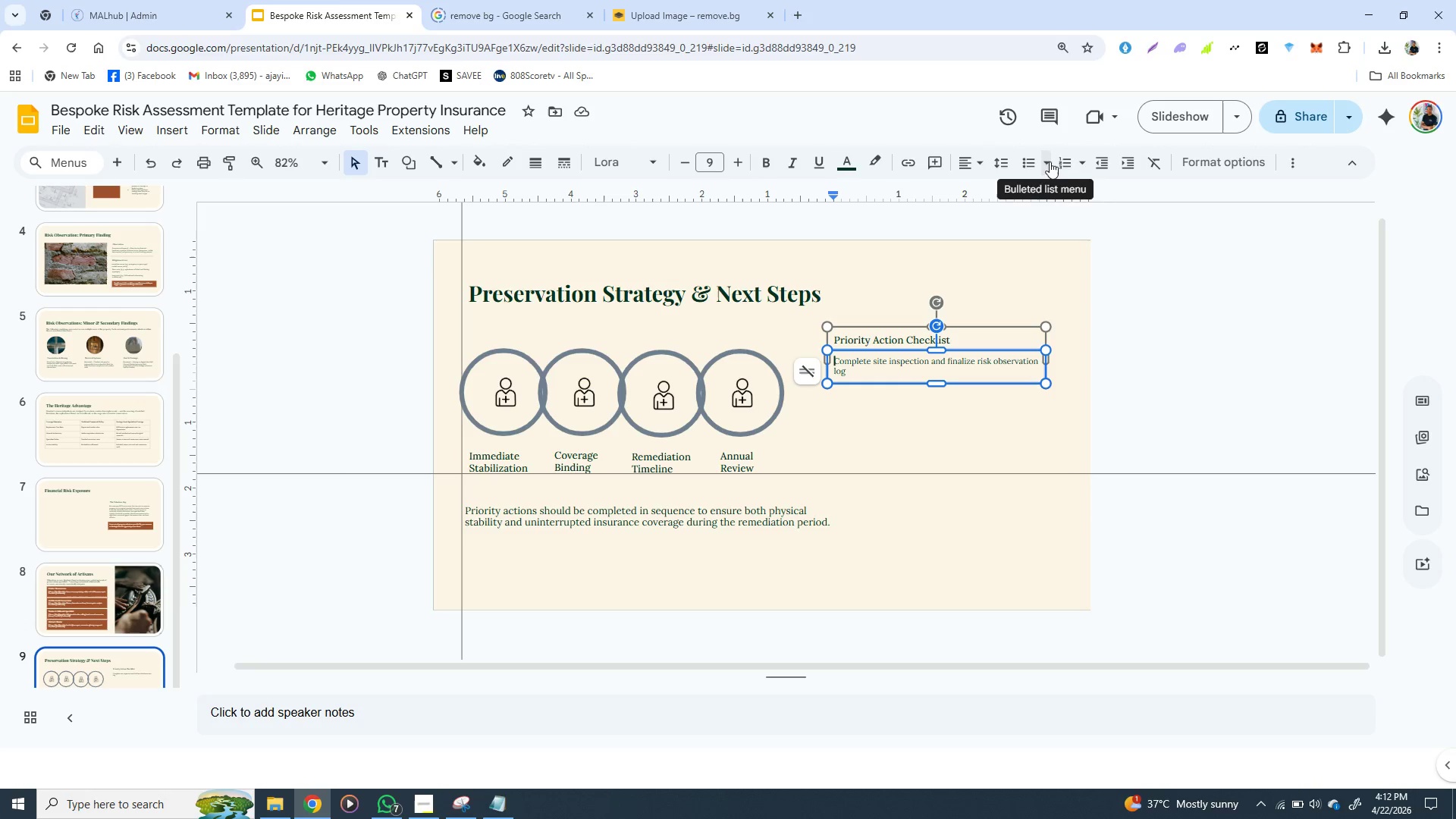 
left_click([1079, 163])
 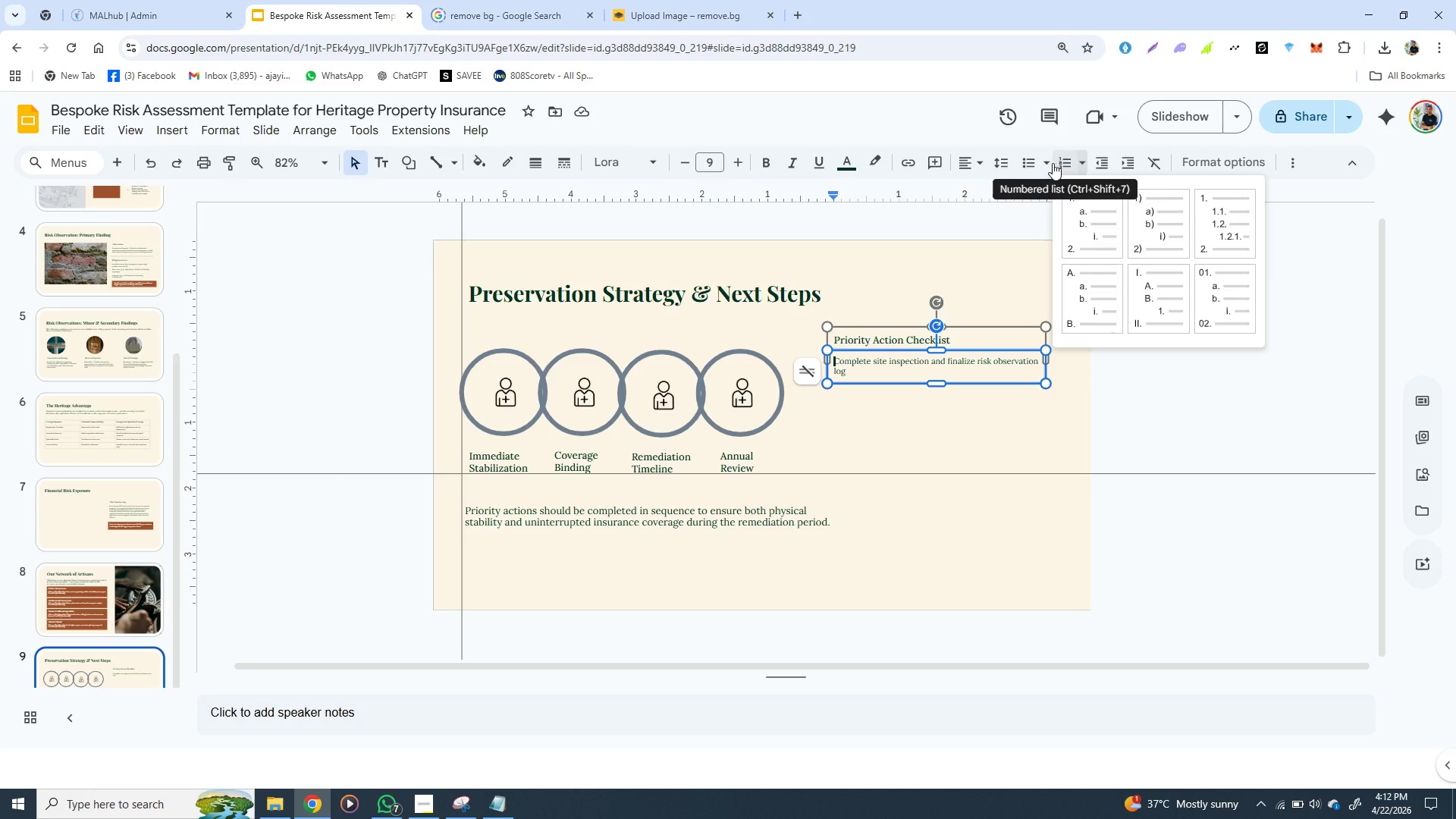 
wait(5.45)
 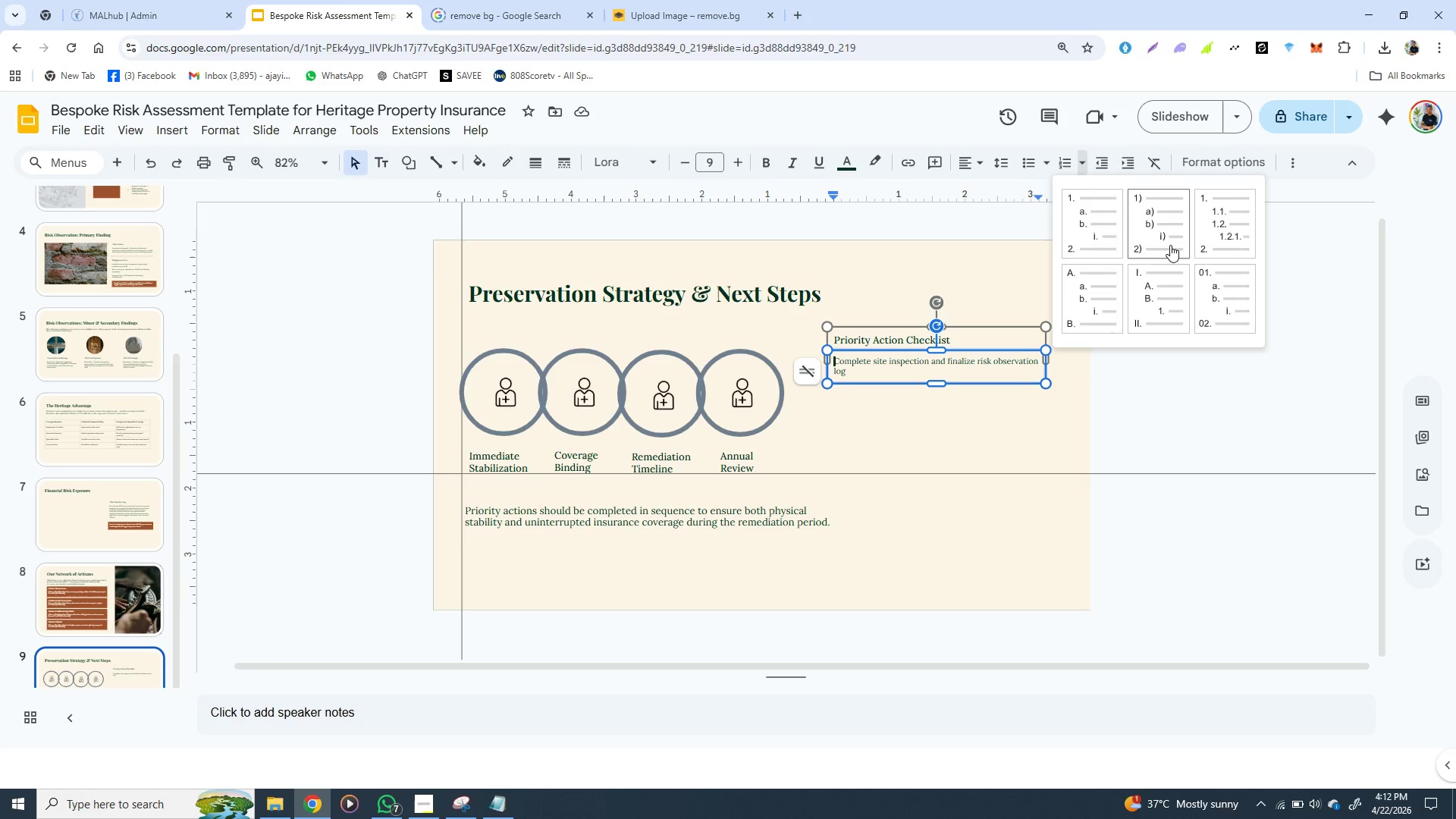 
left_click([1046, 162])
 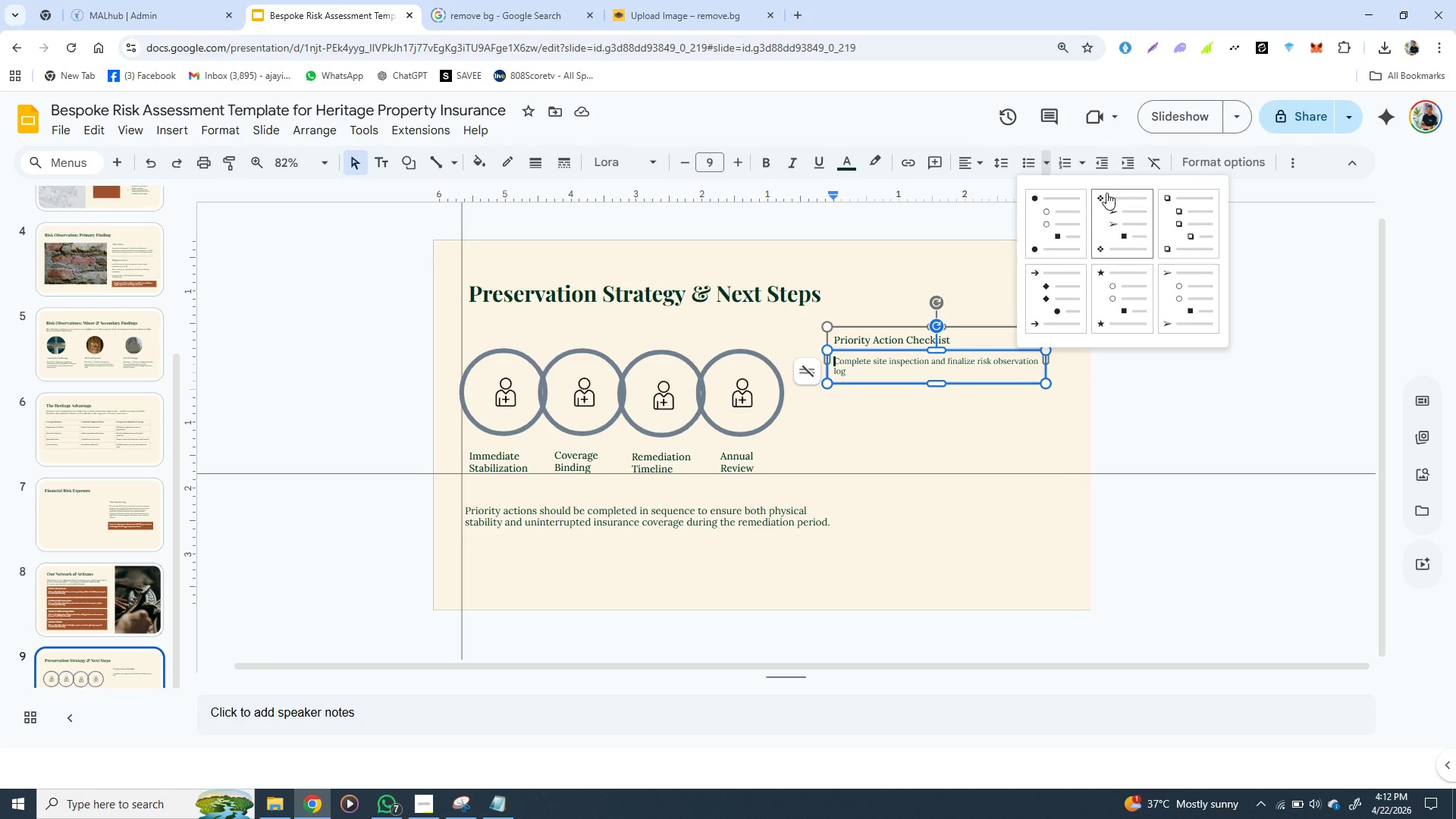 
left_click([1106, 193])
 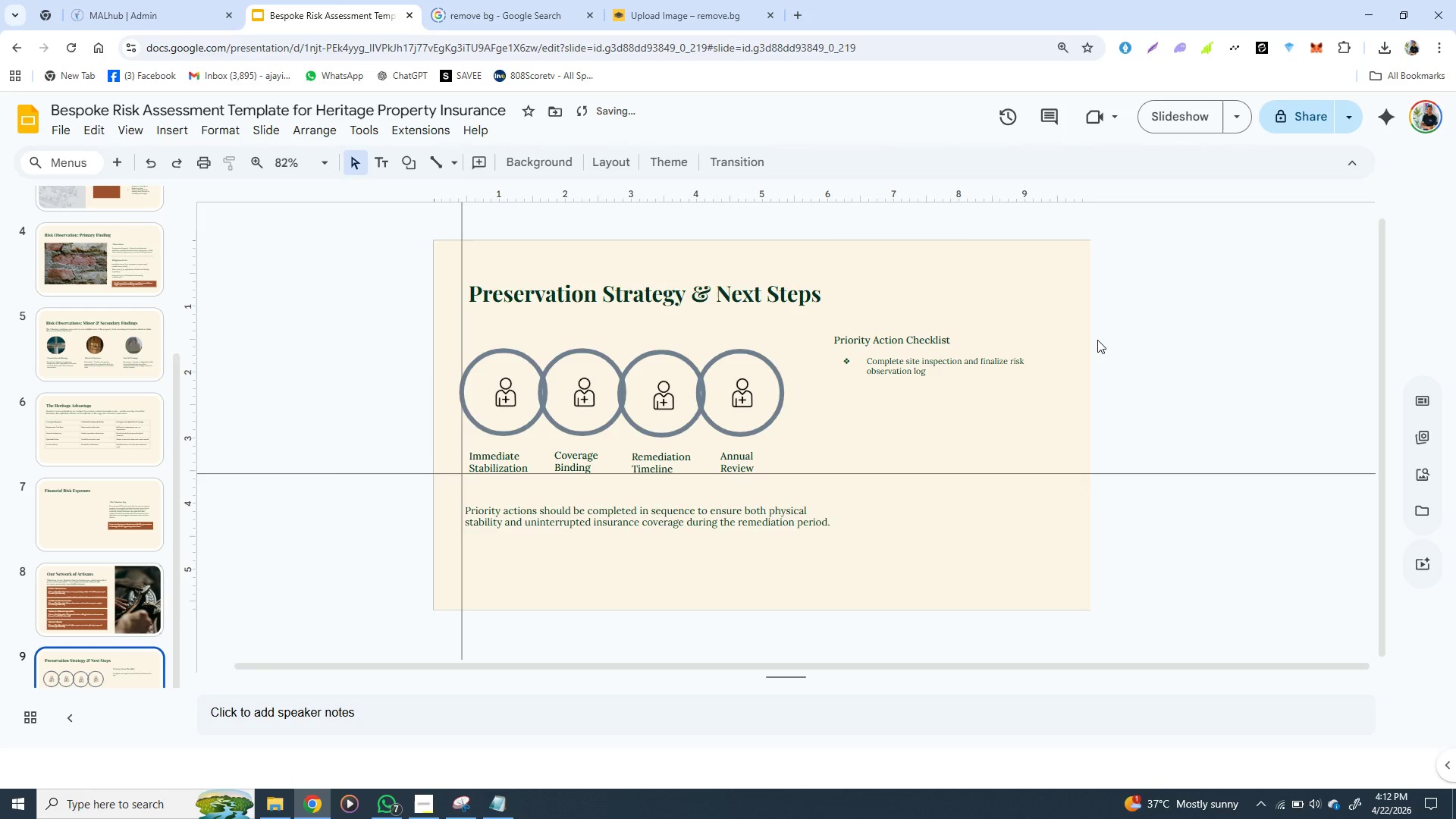 
left_click([1097, 340])
 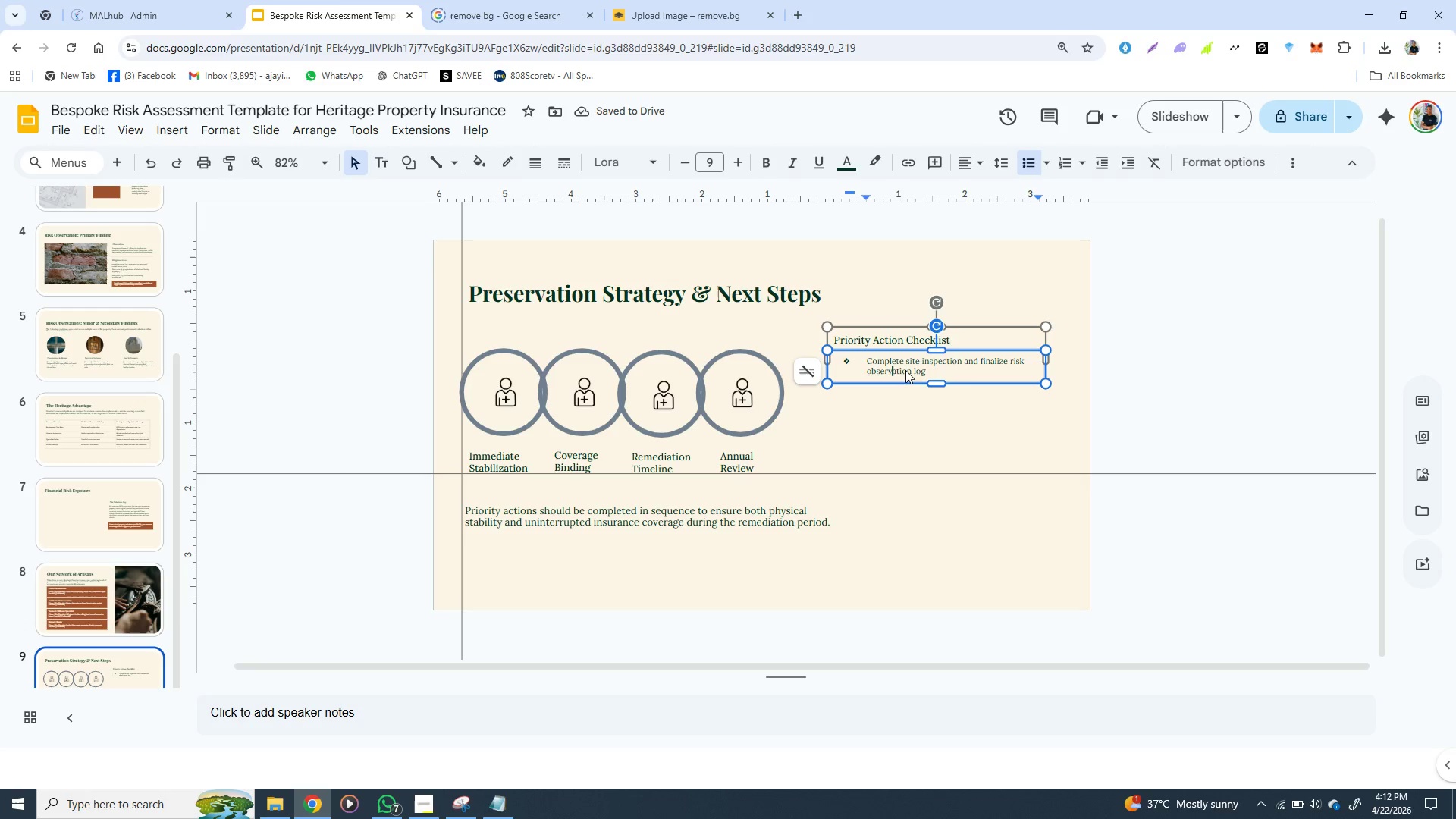 
left_click([891, 375])
 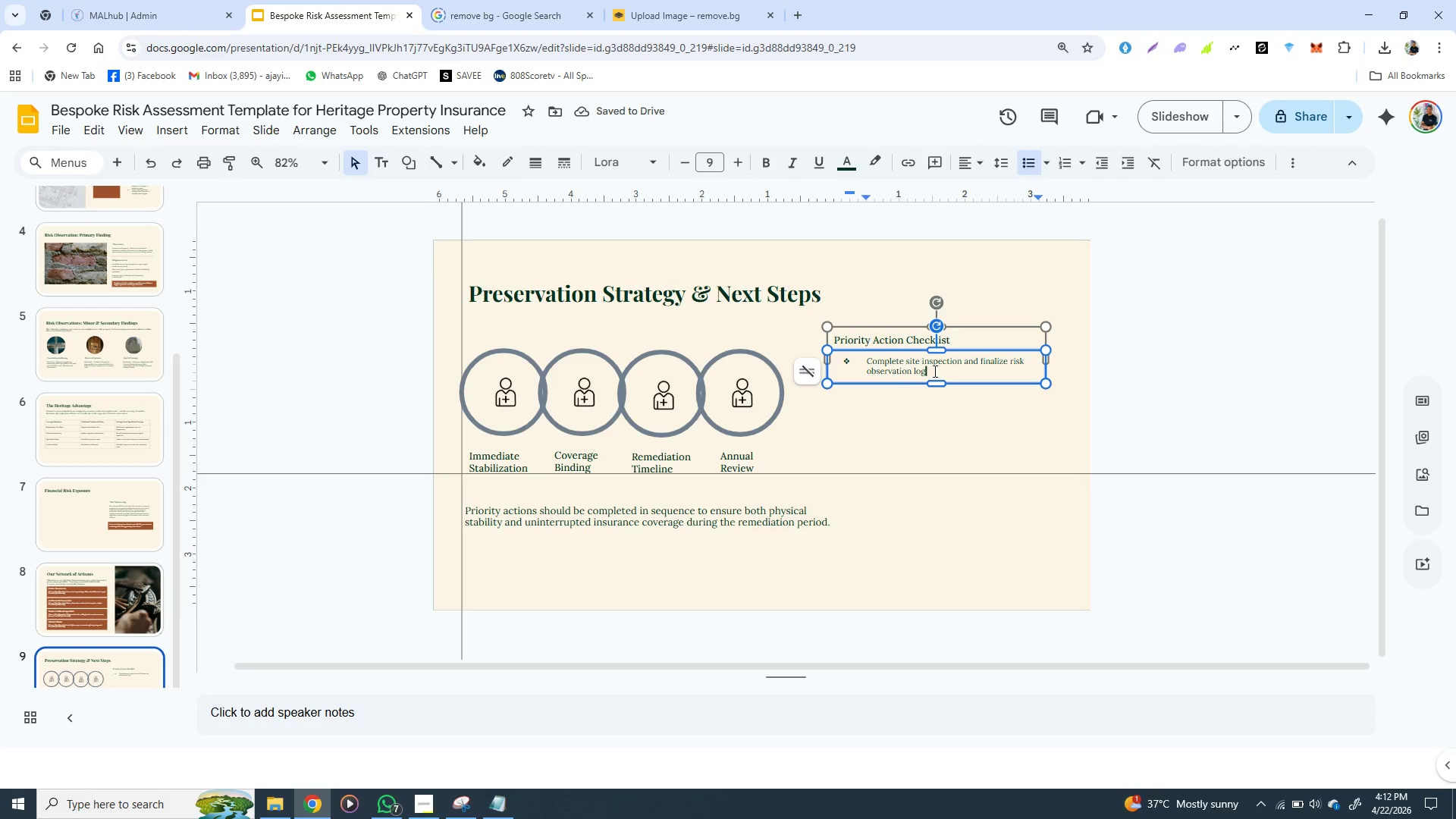 
left_click([934, 371])
 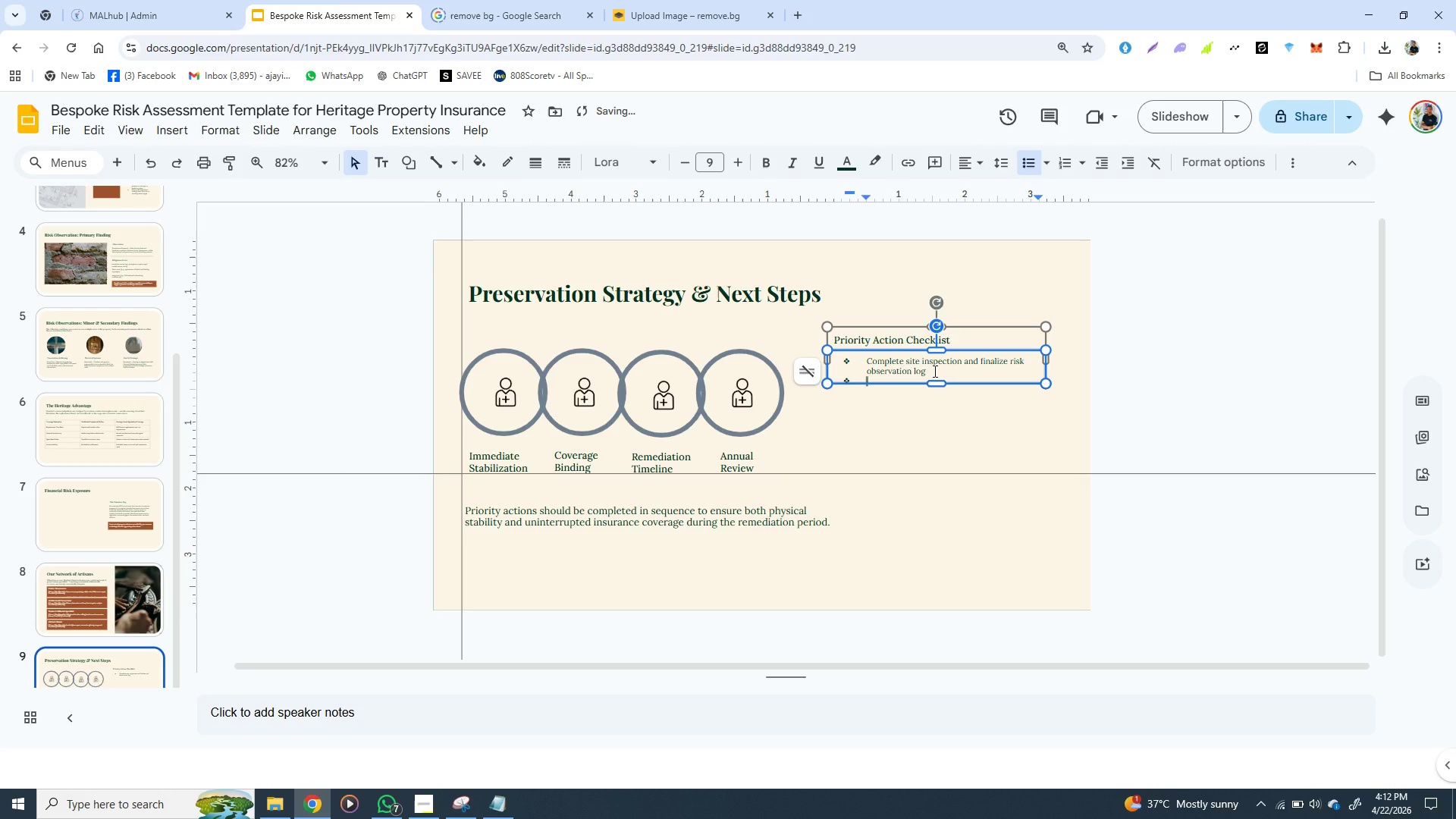 
key(Enter)
 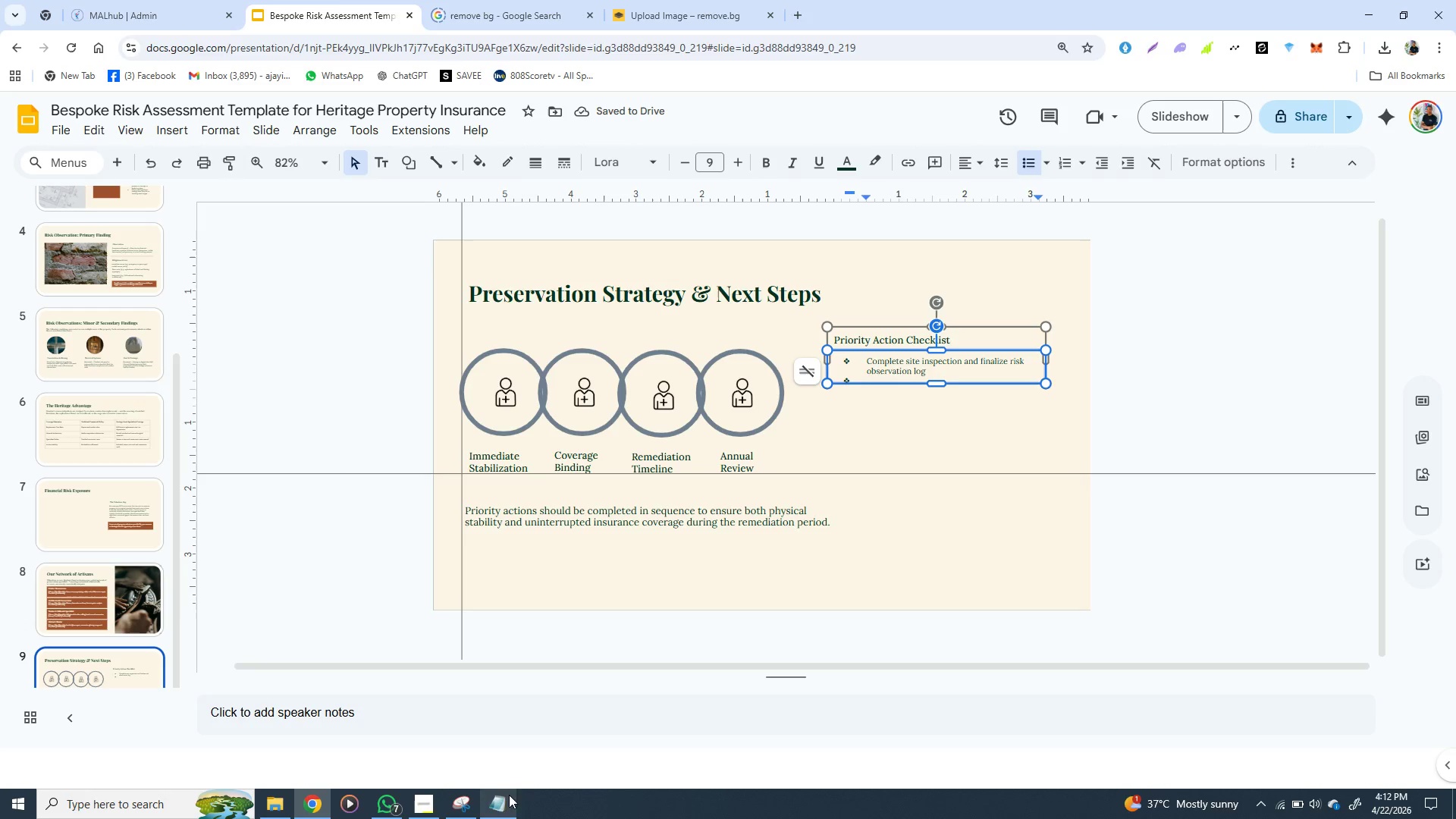 
wait(5.08)
 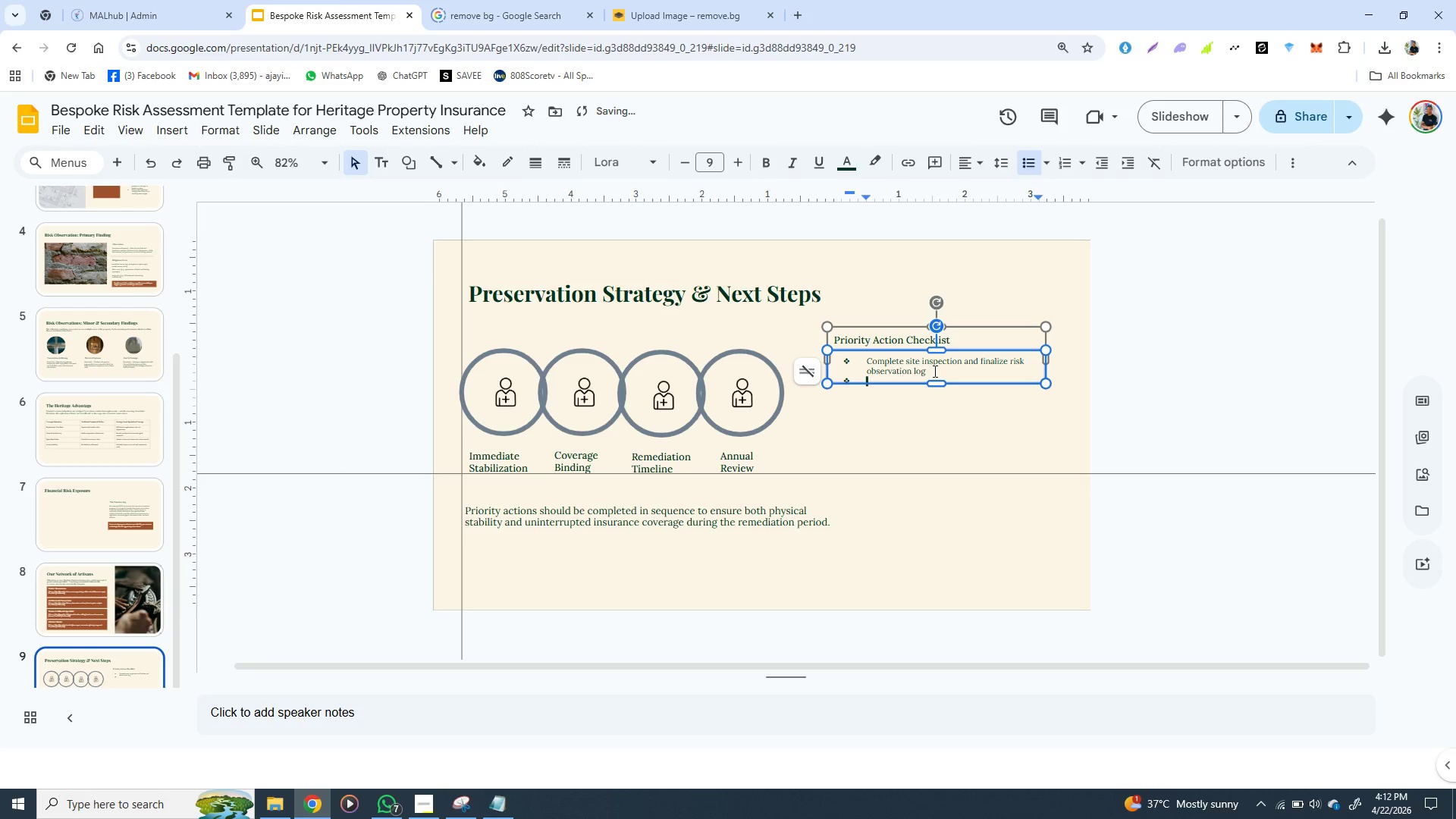 
left_click([498, 795])
 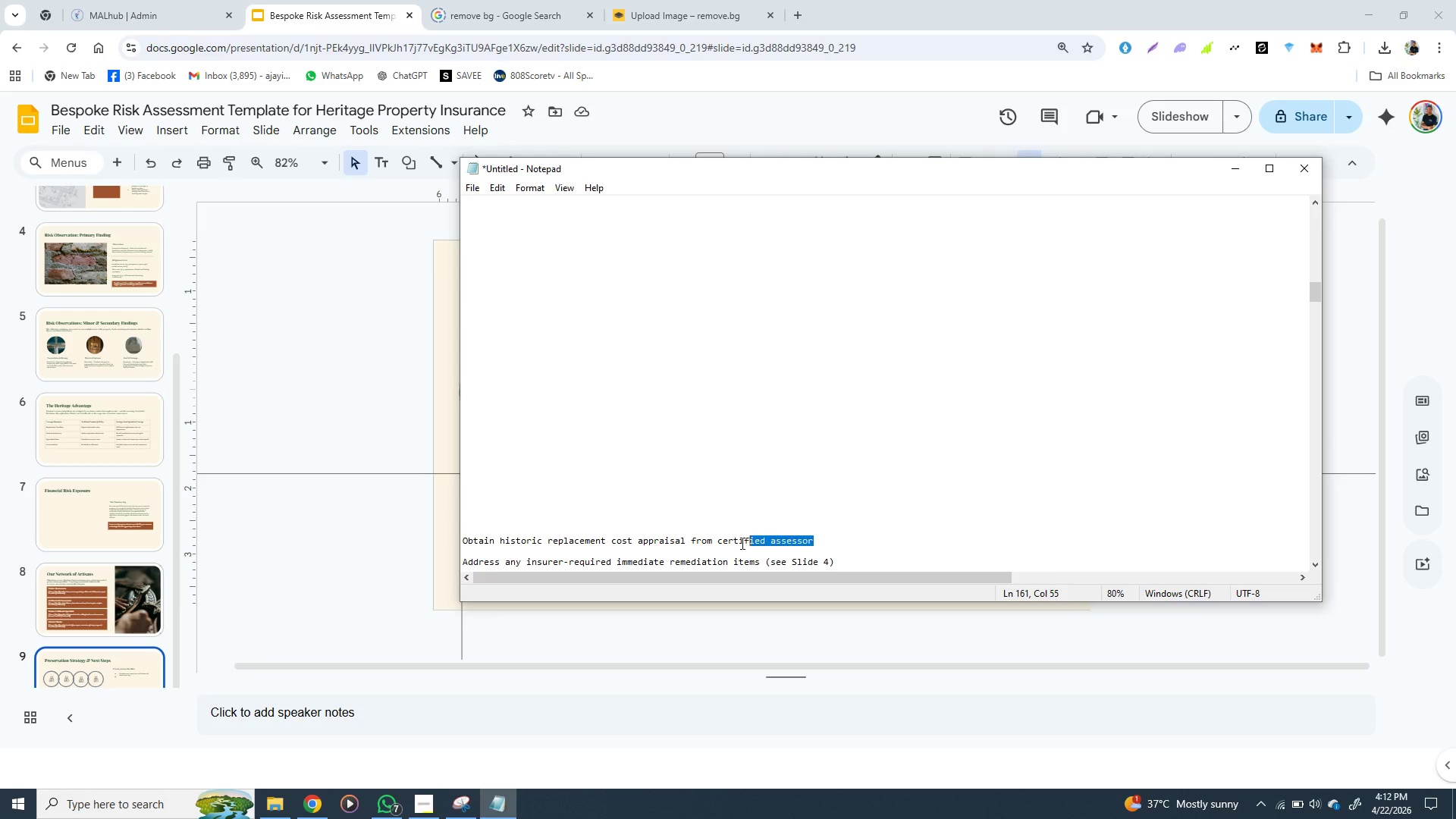 
left_click_drag(start_coordinate=[811, 543], to_coordinate=[463, 543])
 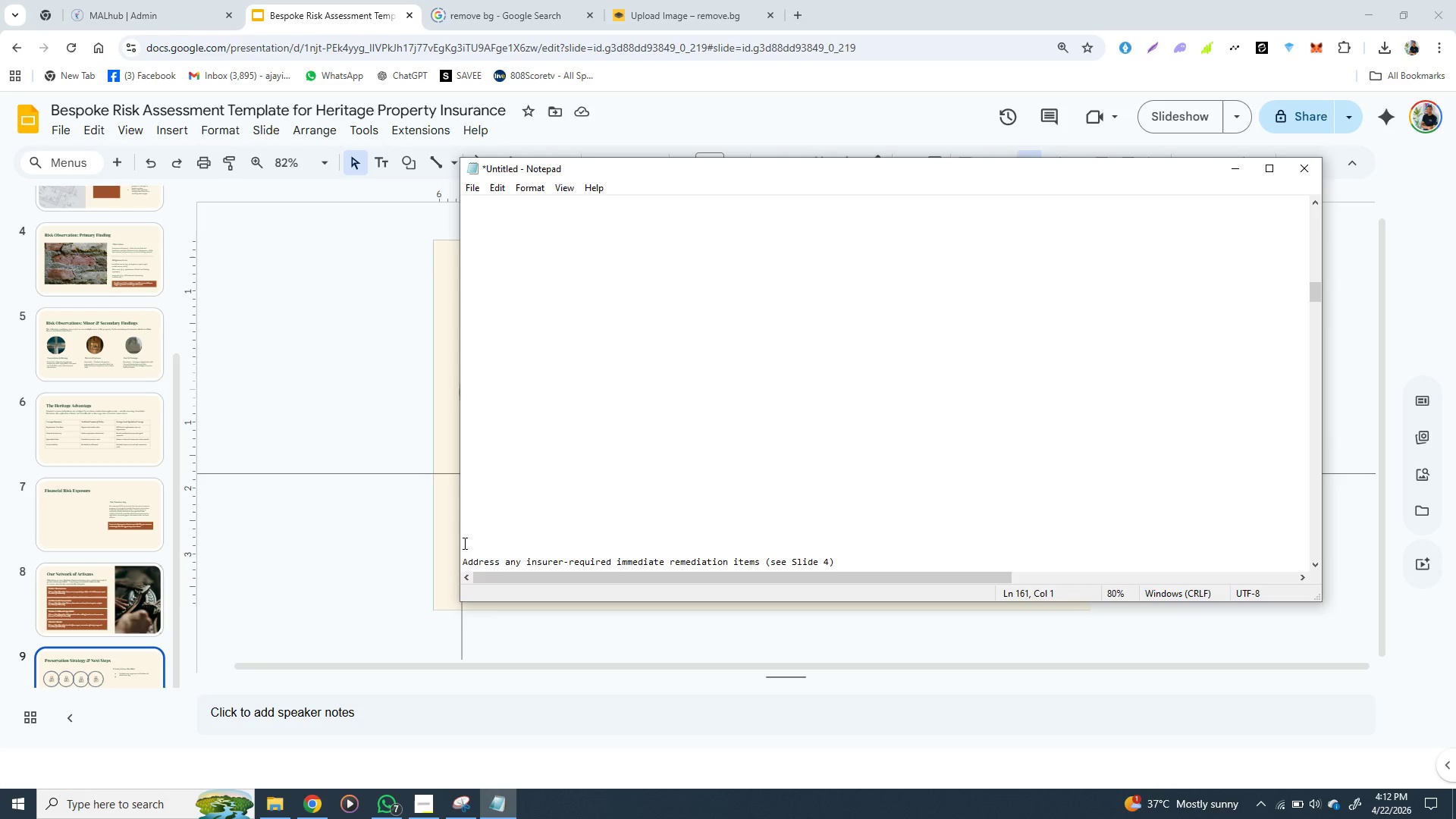 
key(Control+X)
 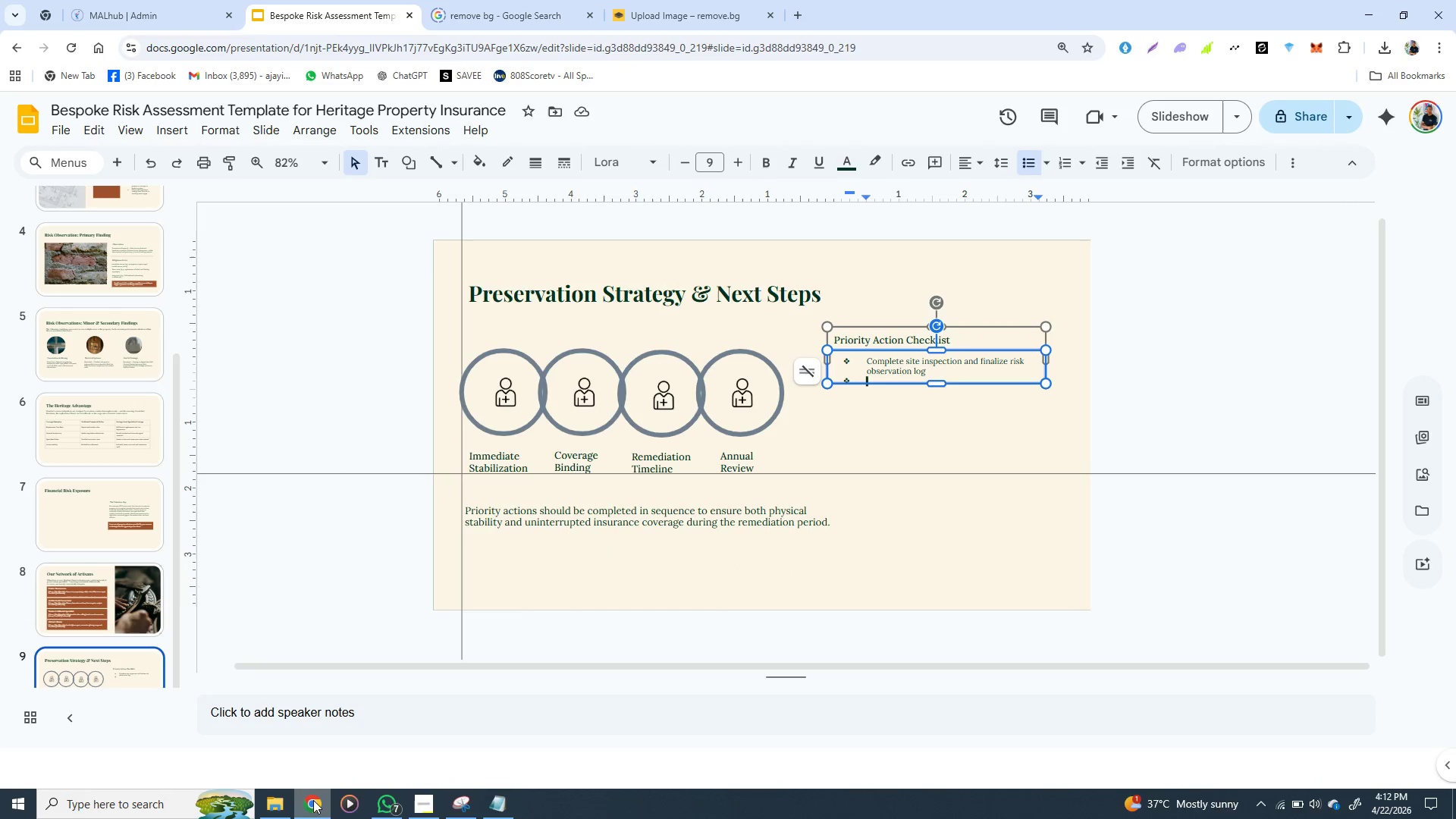 
left_click([313, 800])
 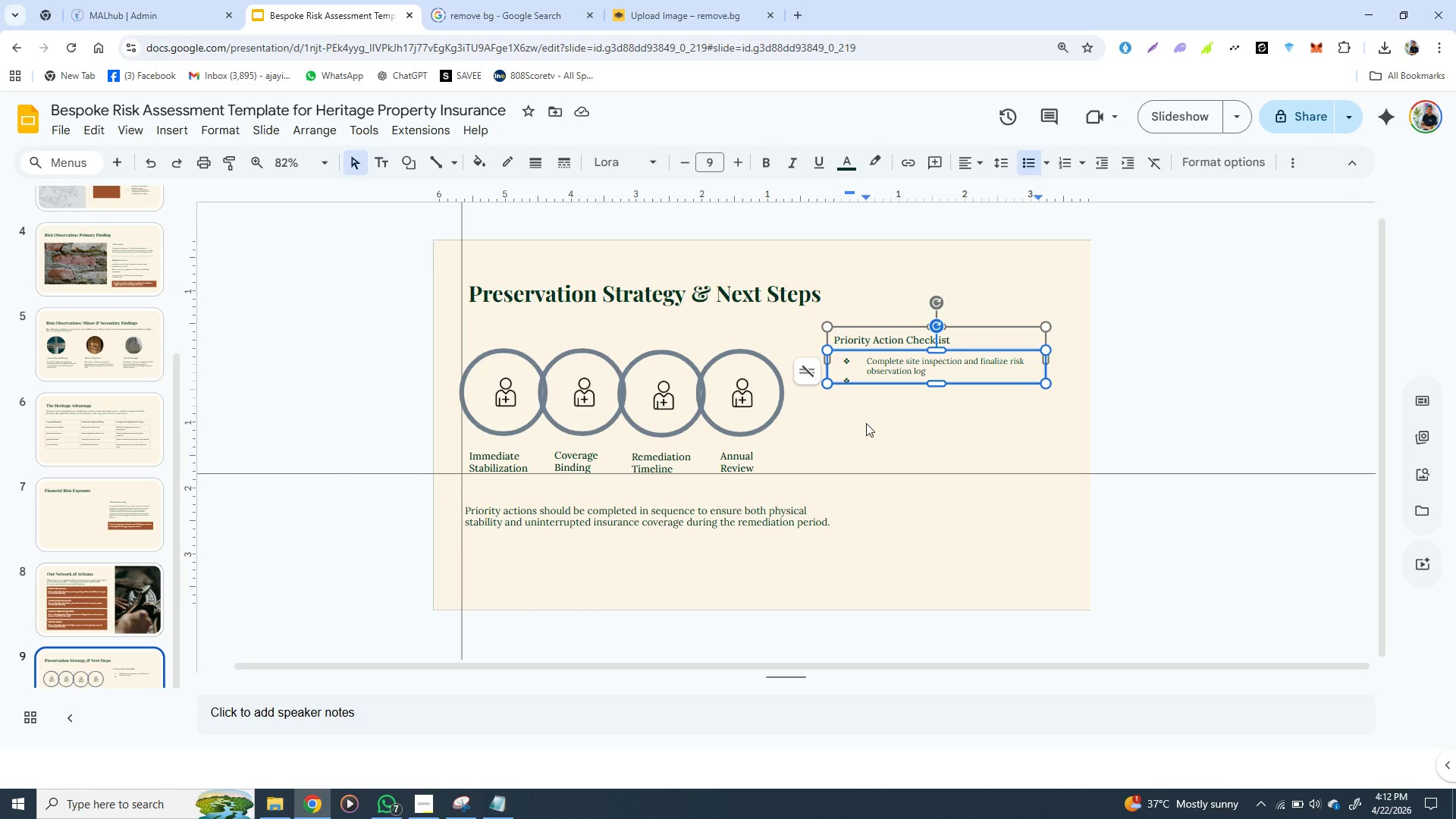 
key(Control+V)
 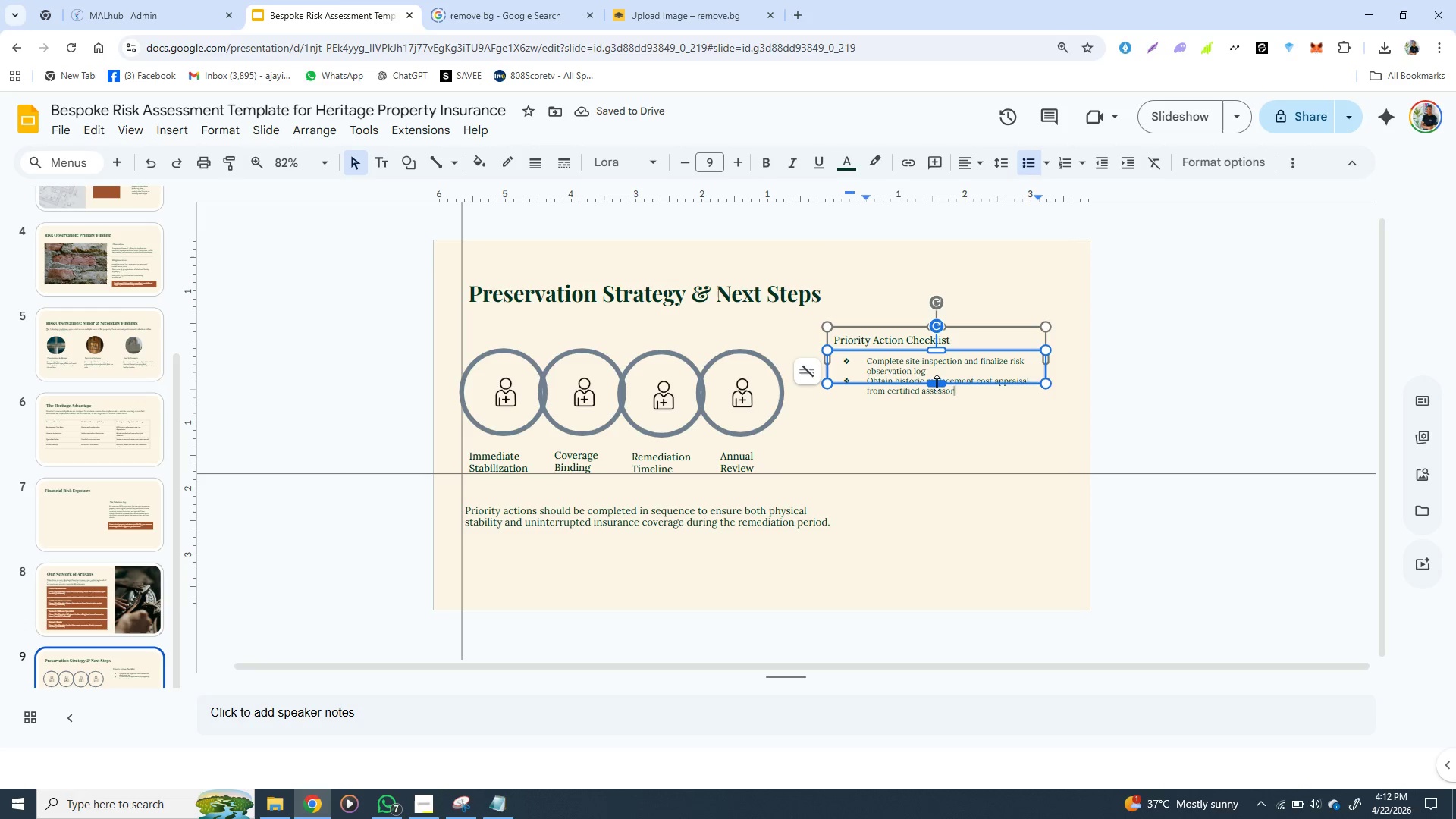 
wait(5.36)
 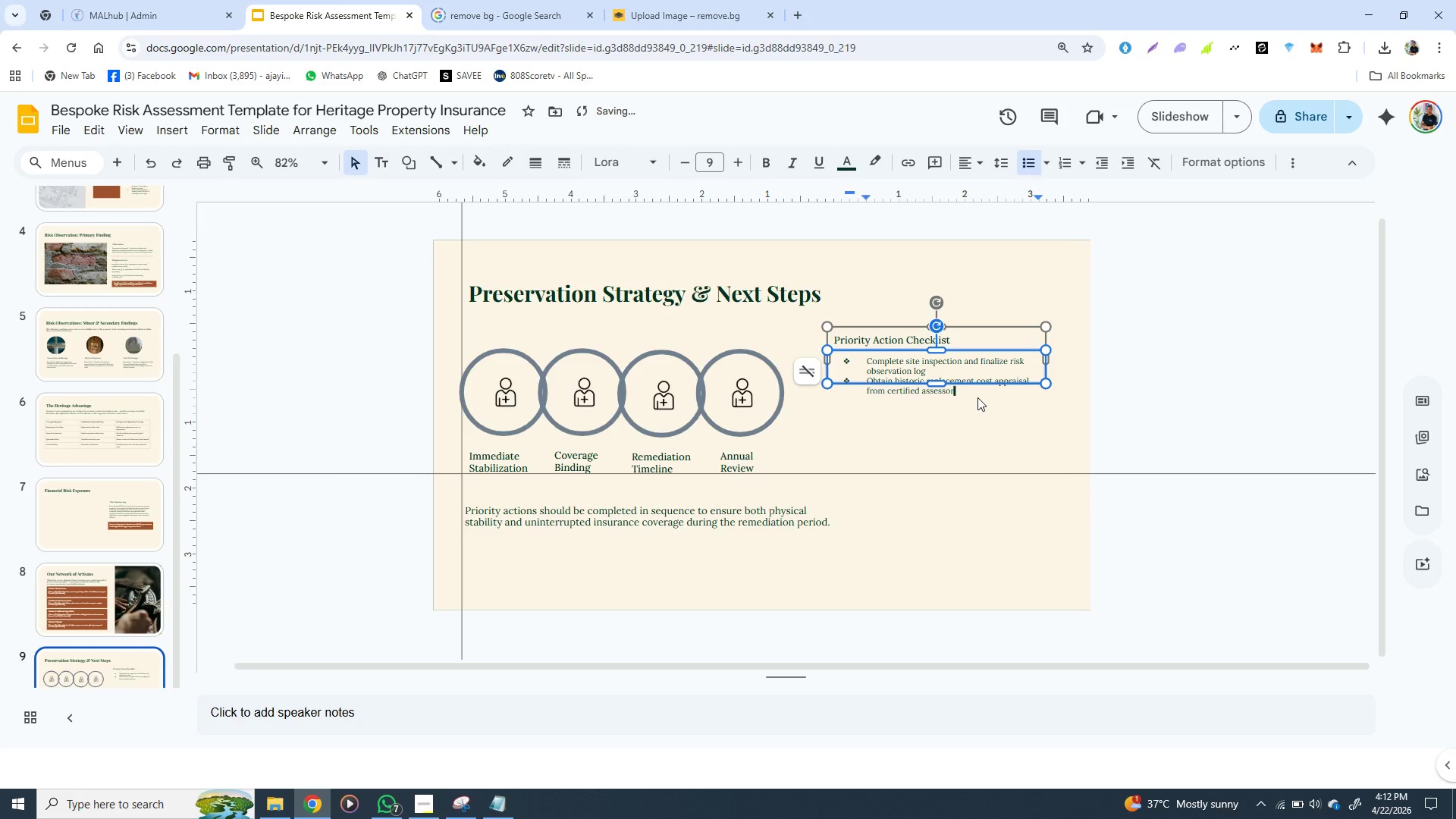 
left_click_drag(start_coordinate=[937, 383], to_coordinate=[932, 583])
 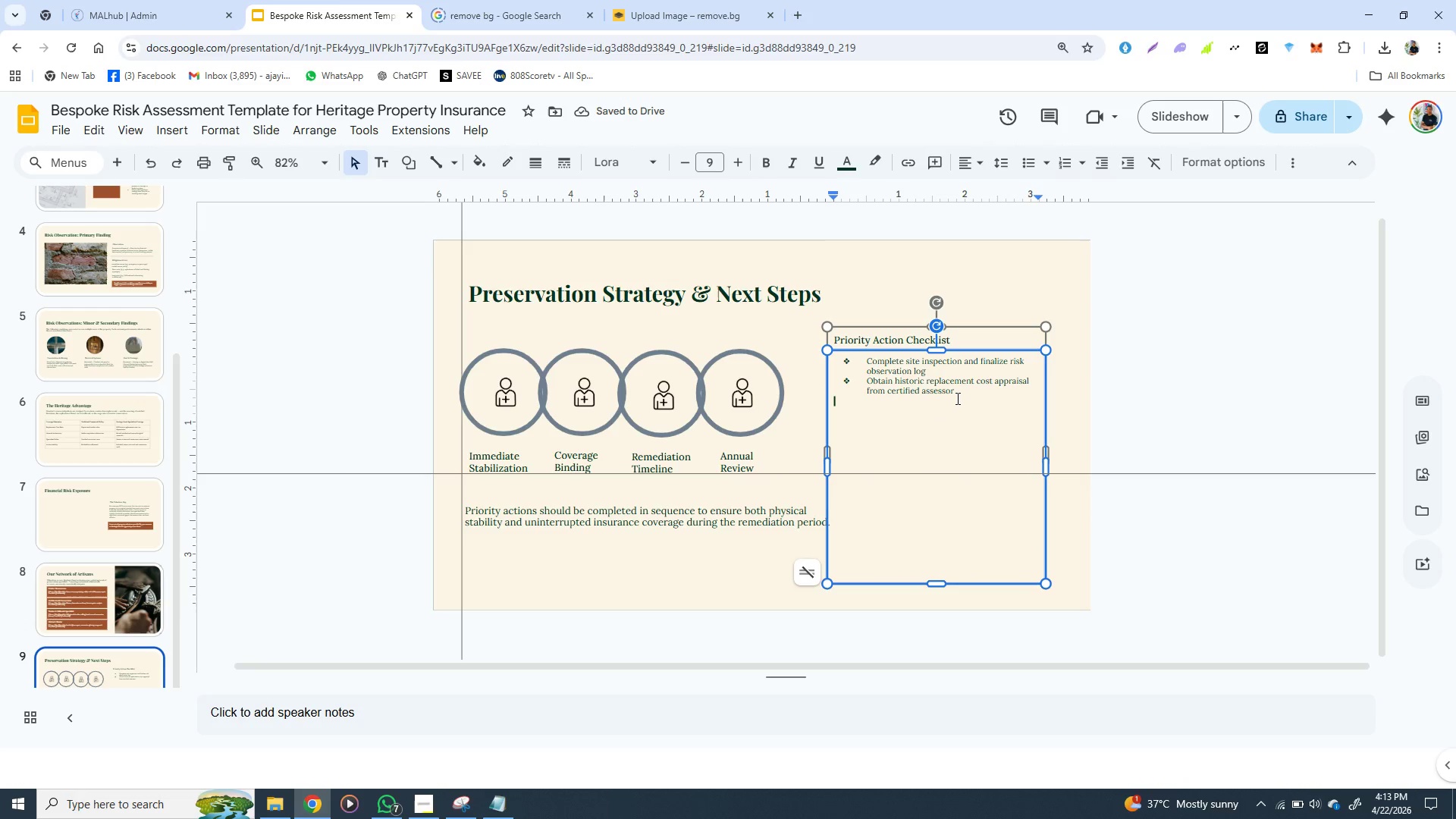 
left_click([956, 398])
 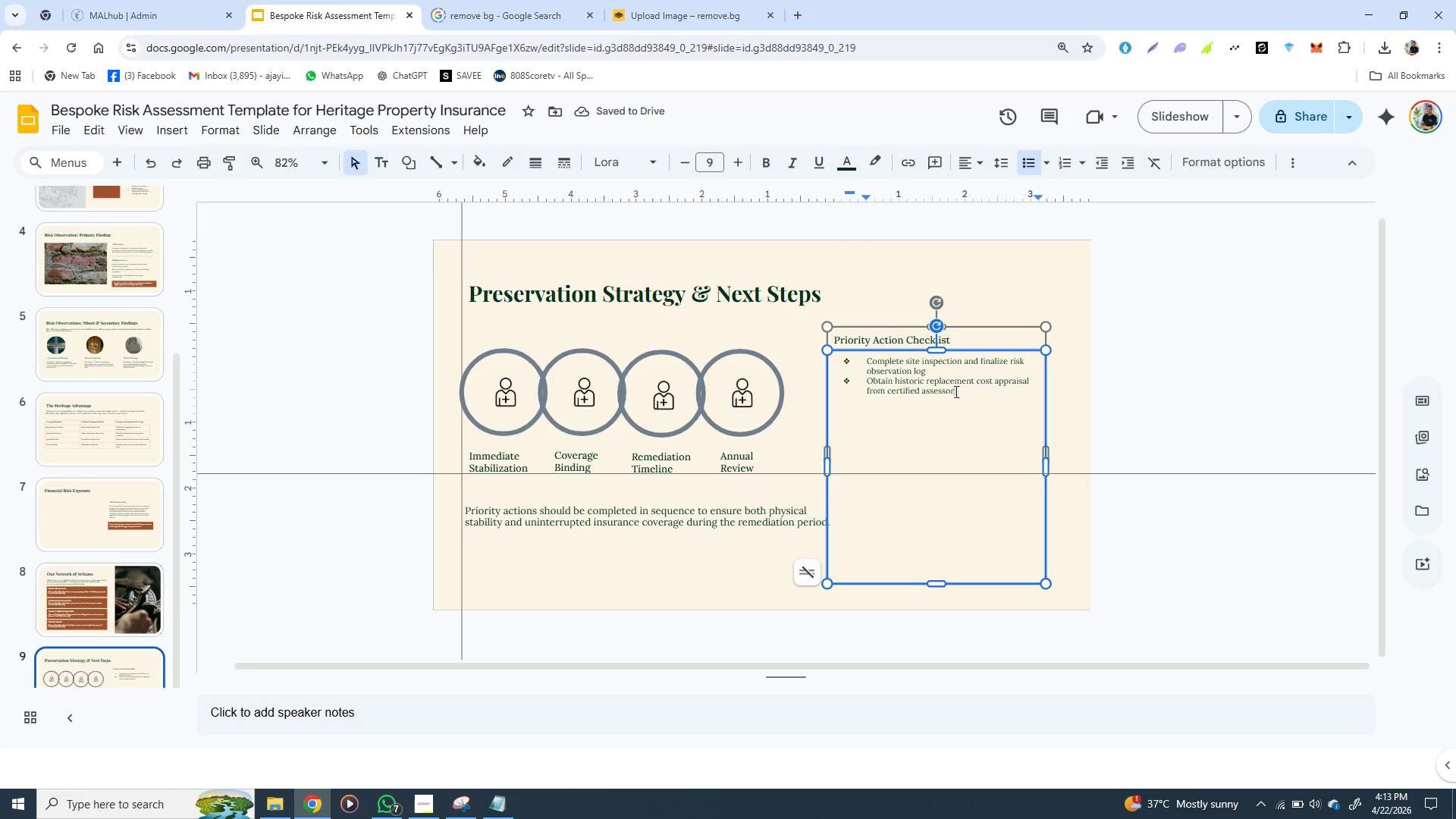 
left_click([955, 391])
 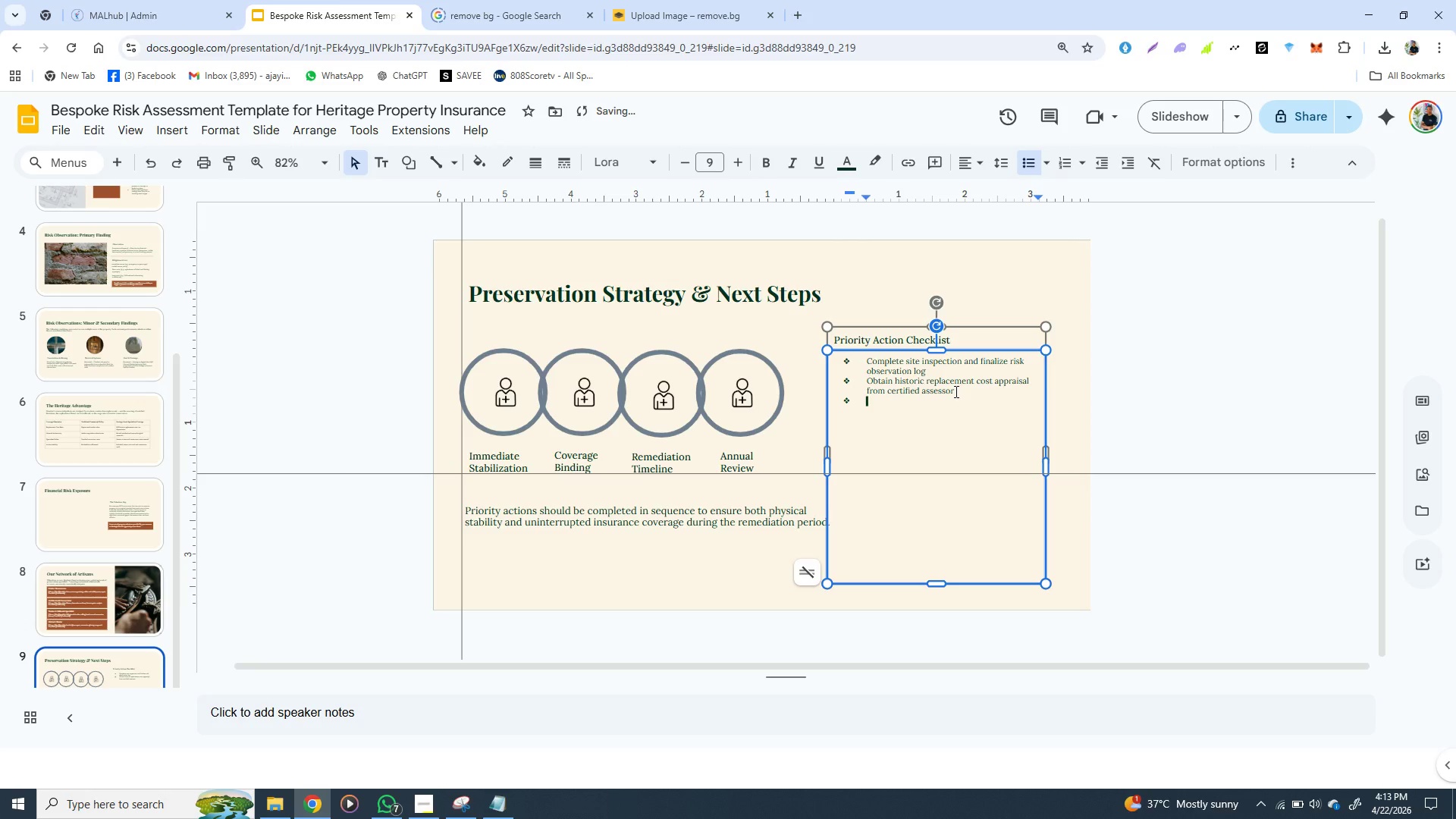 
key(Enter)
 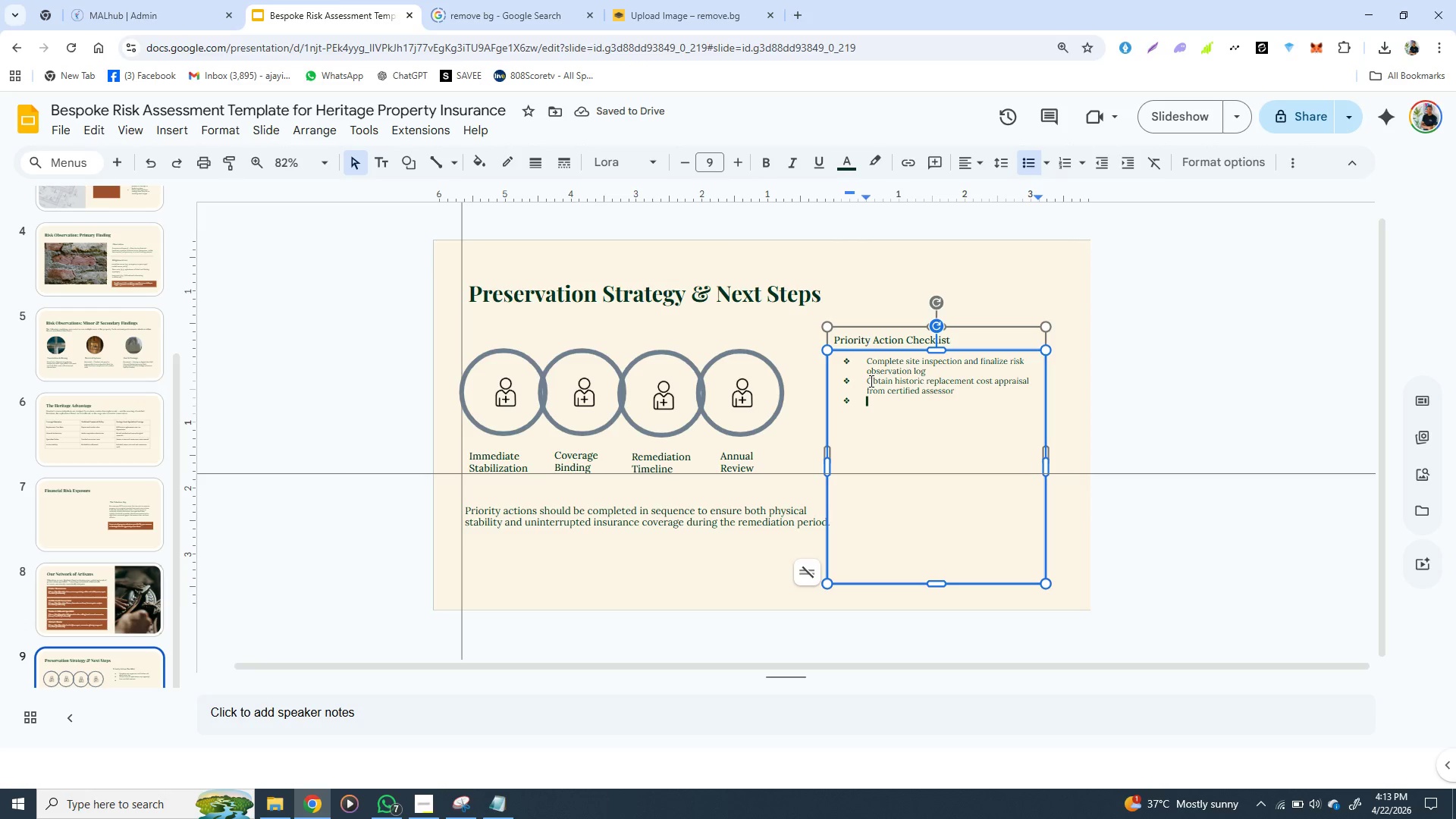 
wait(5.83)
 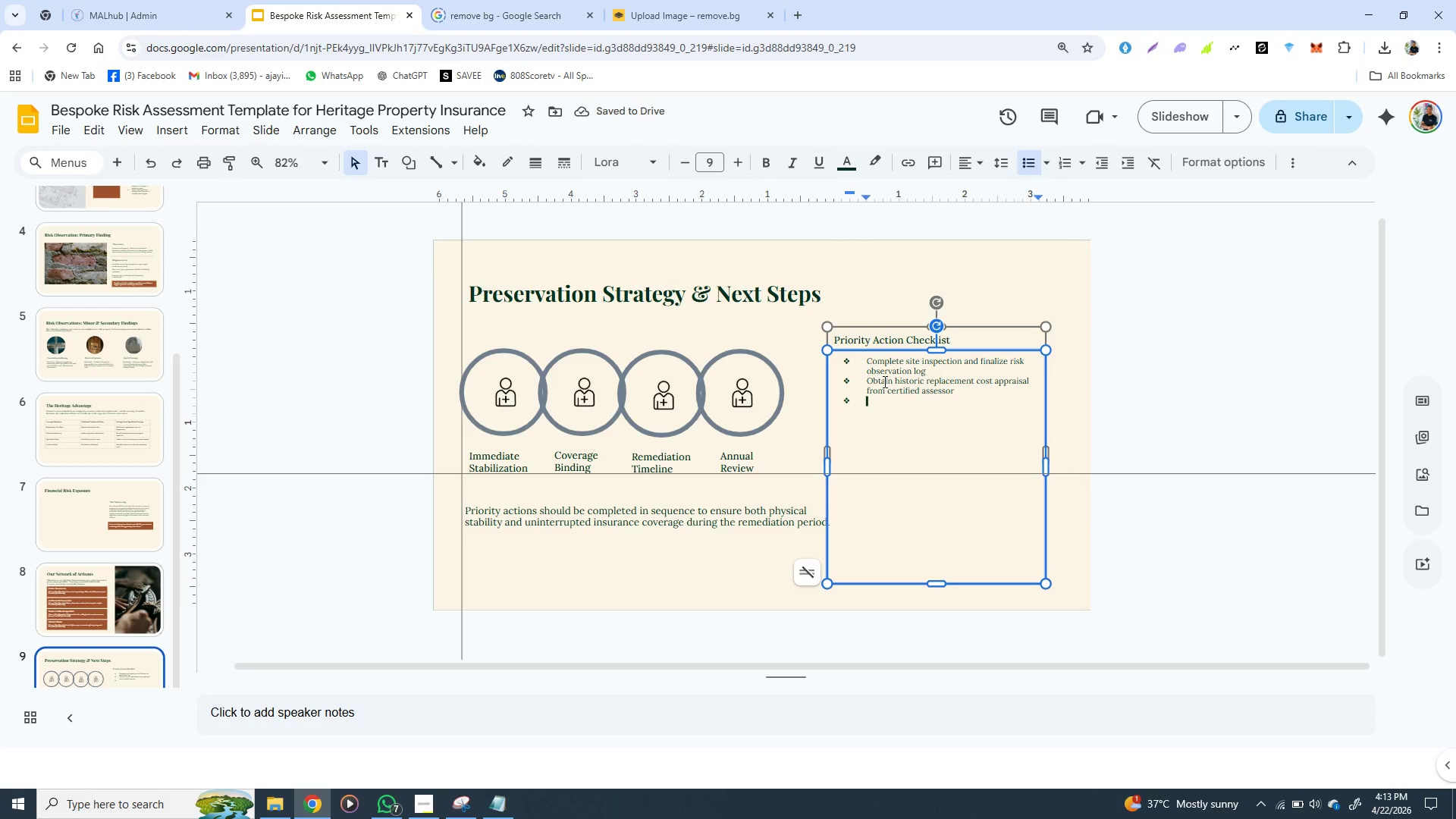 
left_click([868, 381])
 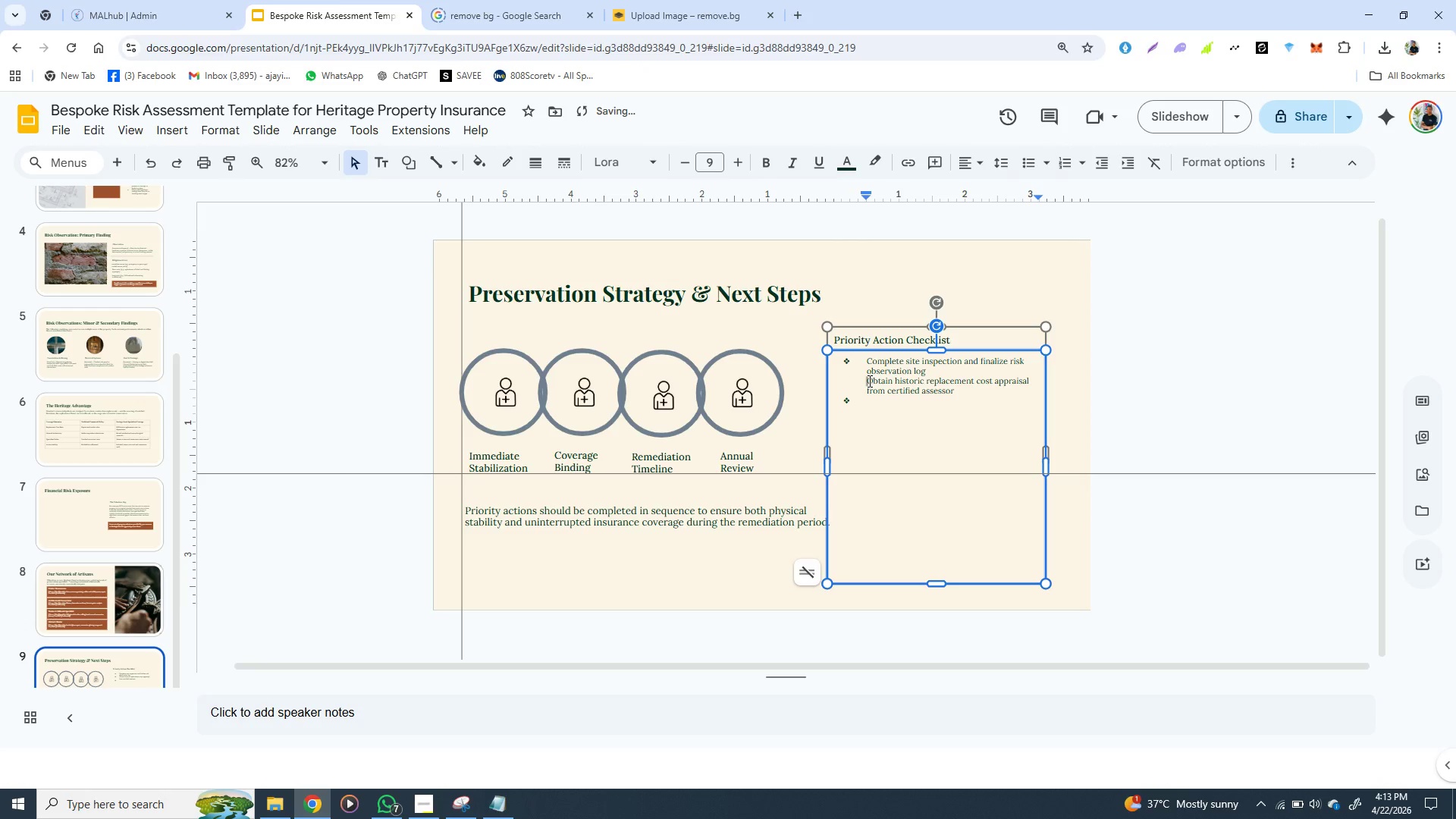 
key(Backspace)
 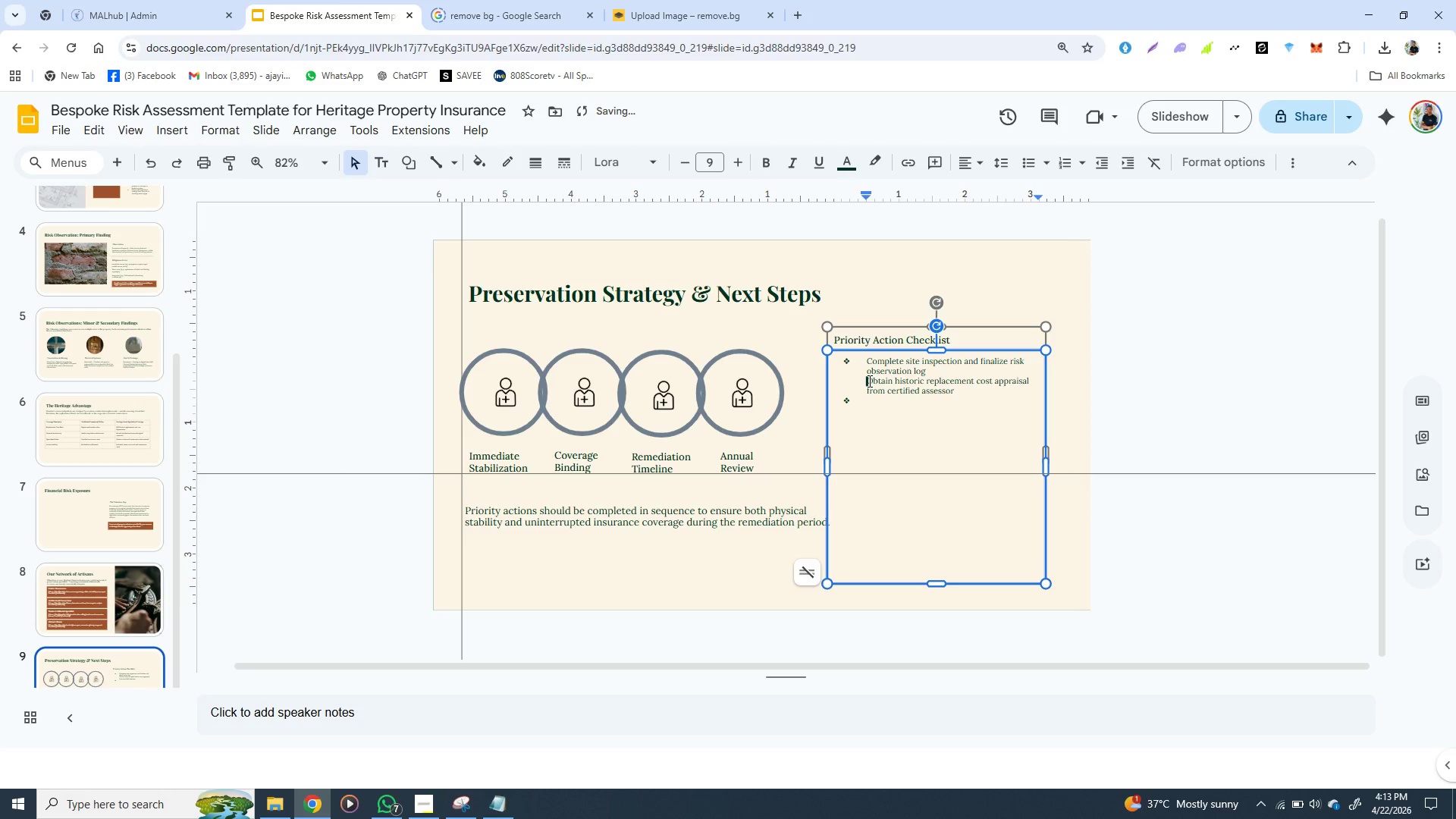 
key(Control+Z)
 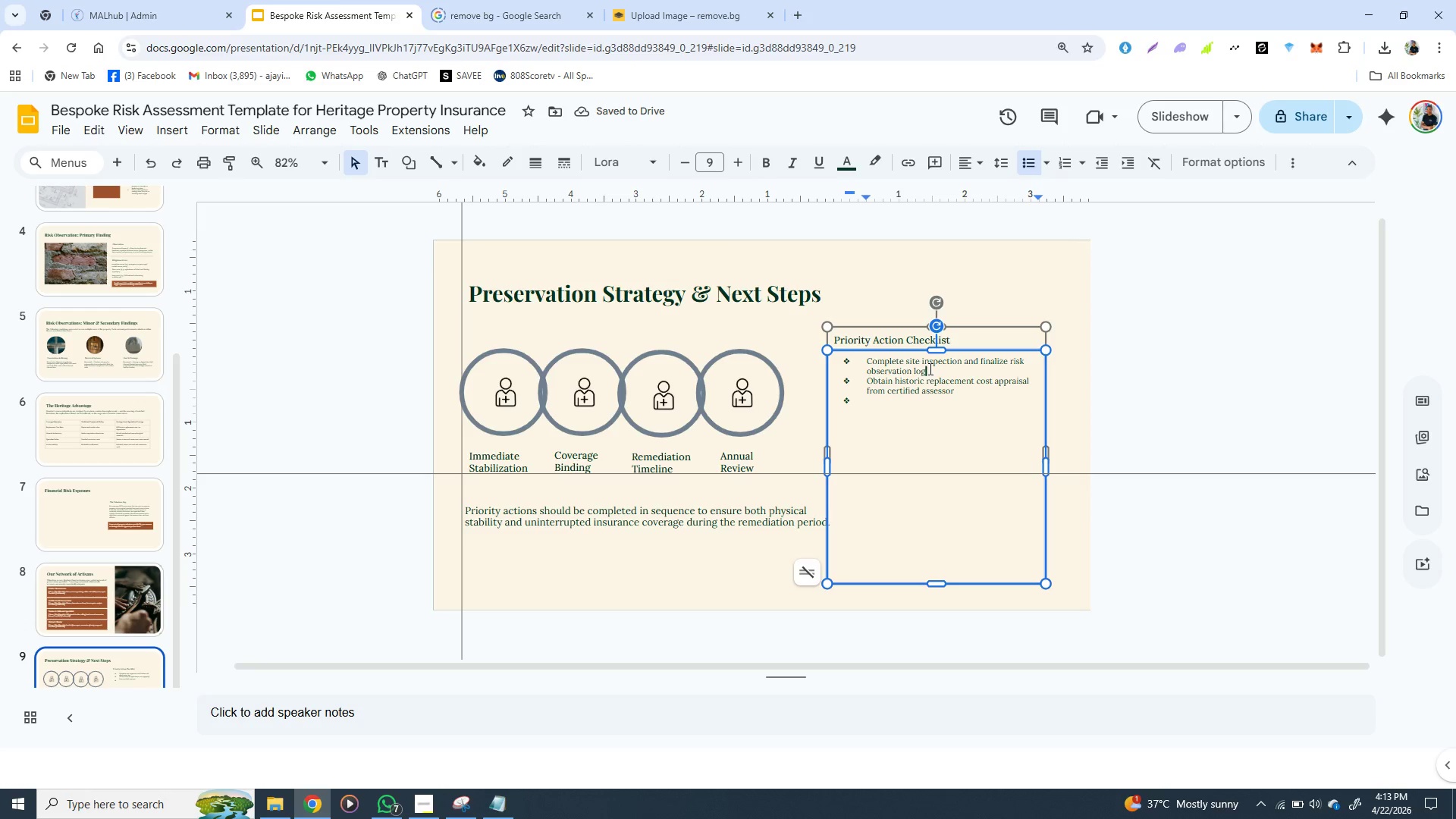 
left_click([929, 369])
 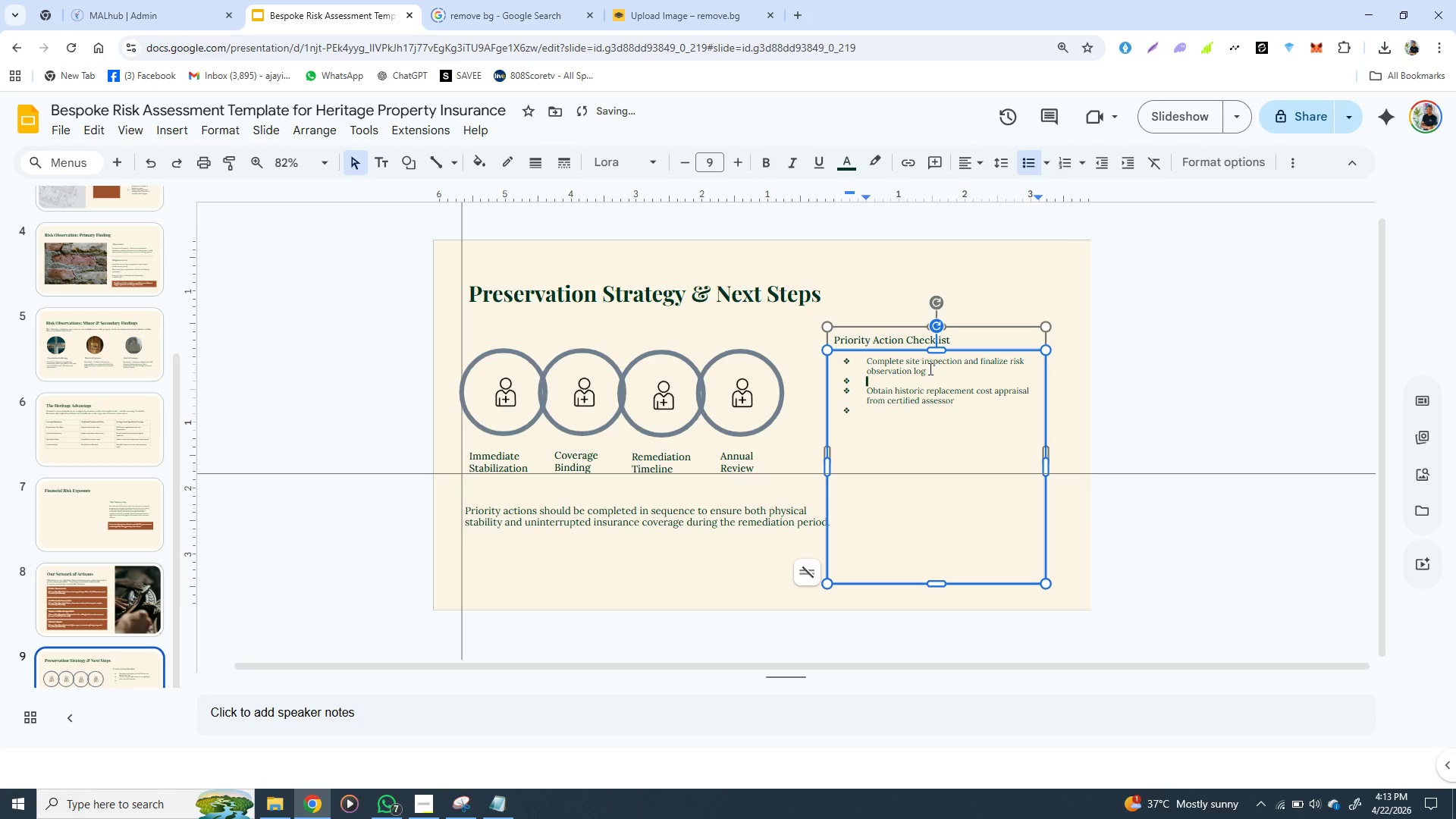 
key(Enter)
 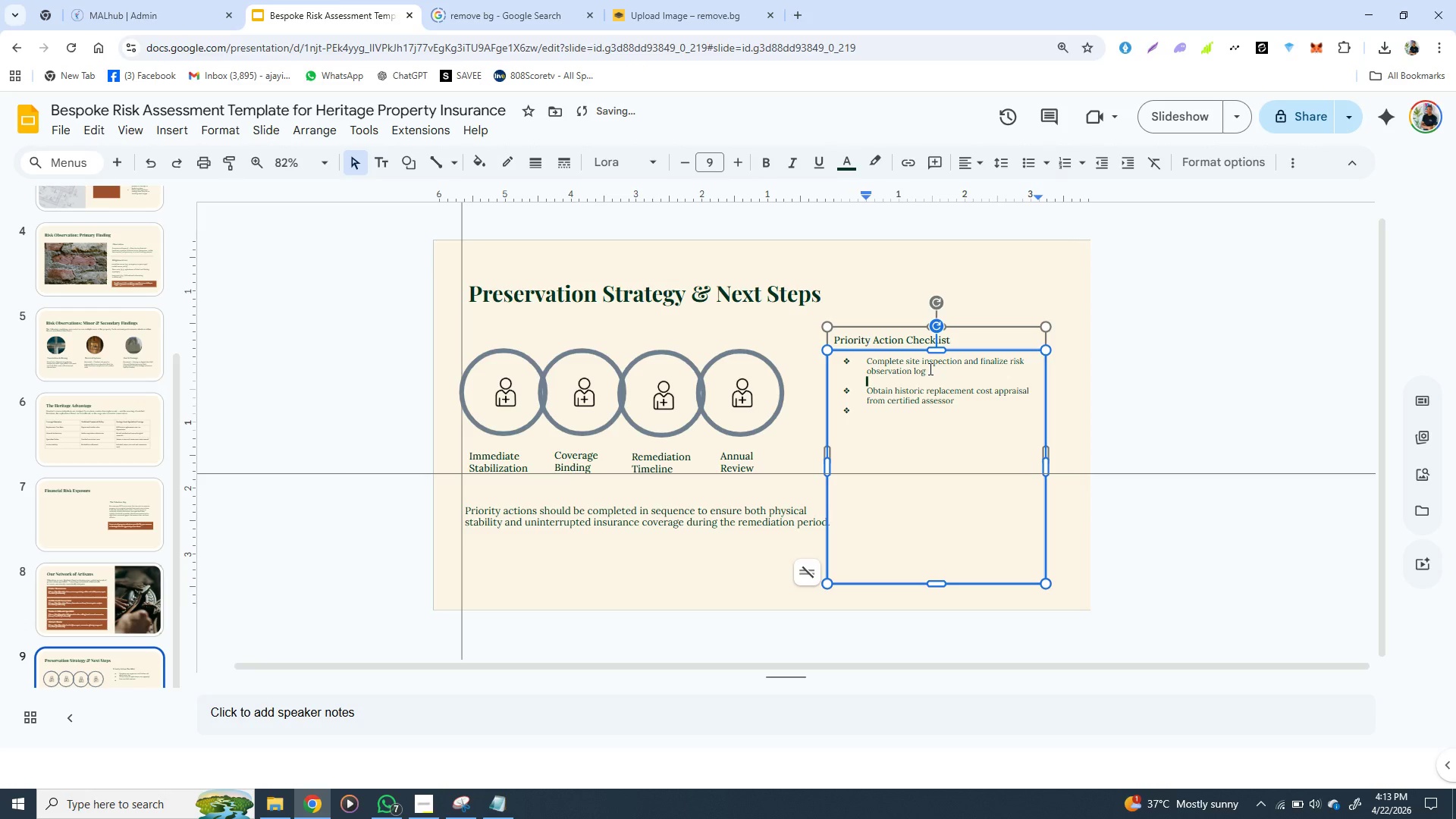 
key(Backspace)
 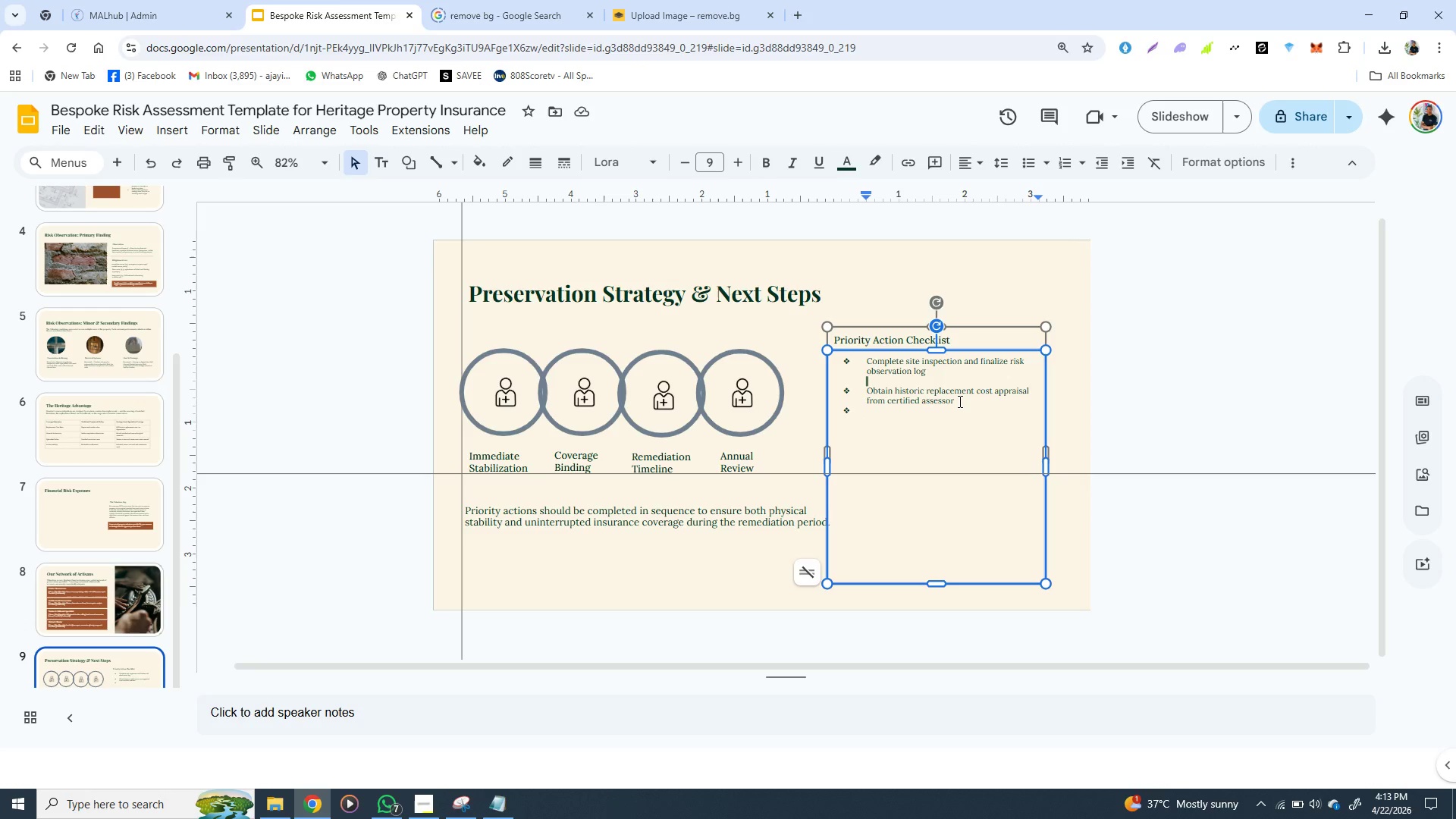 
wait(14.11)
 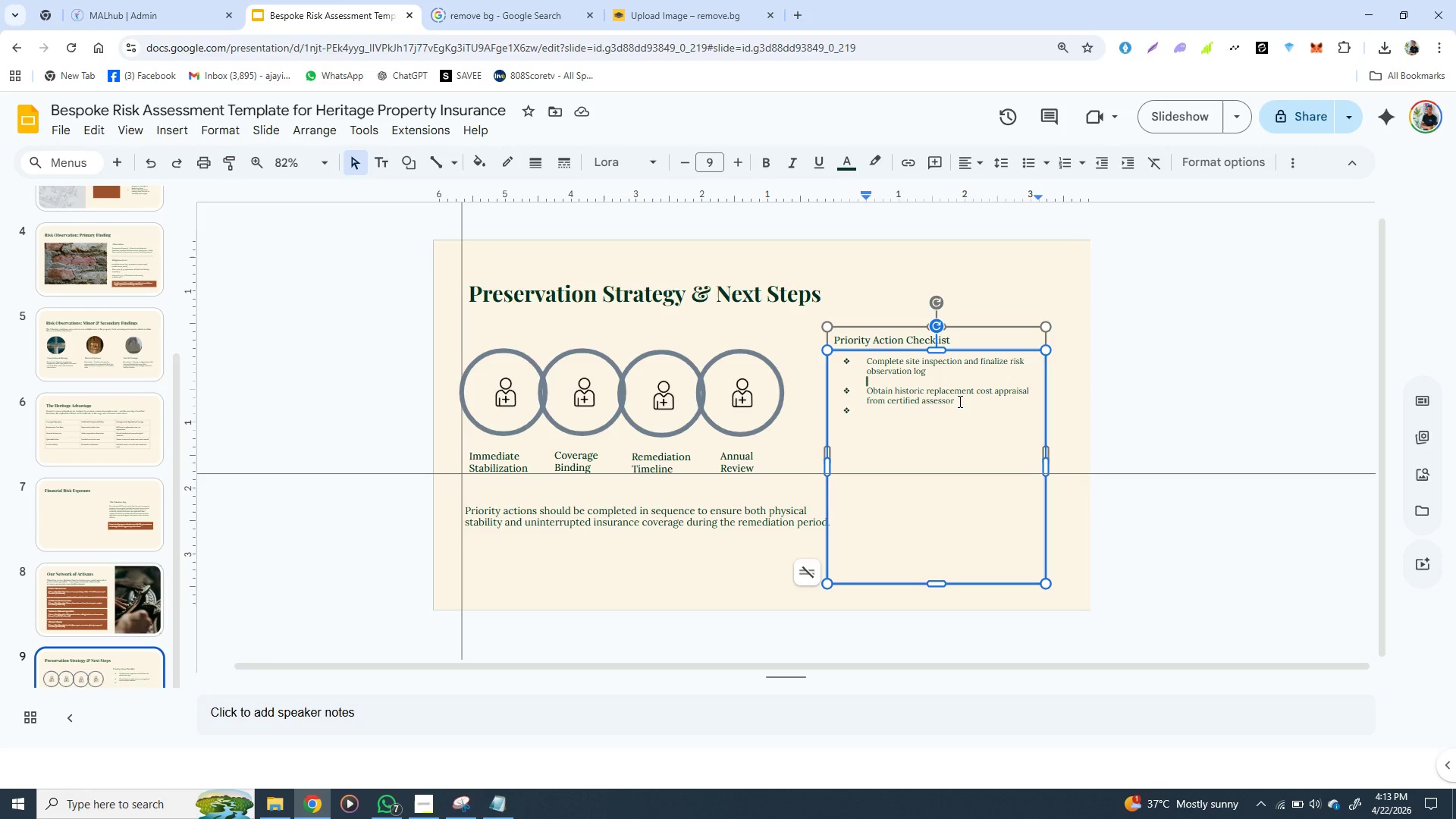 
key(ArrowDown)
 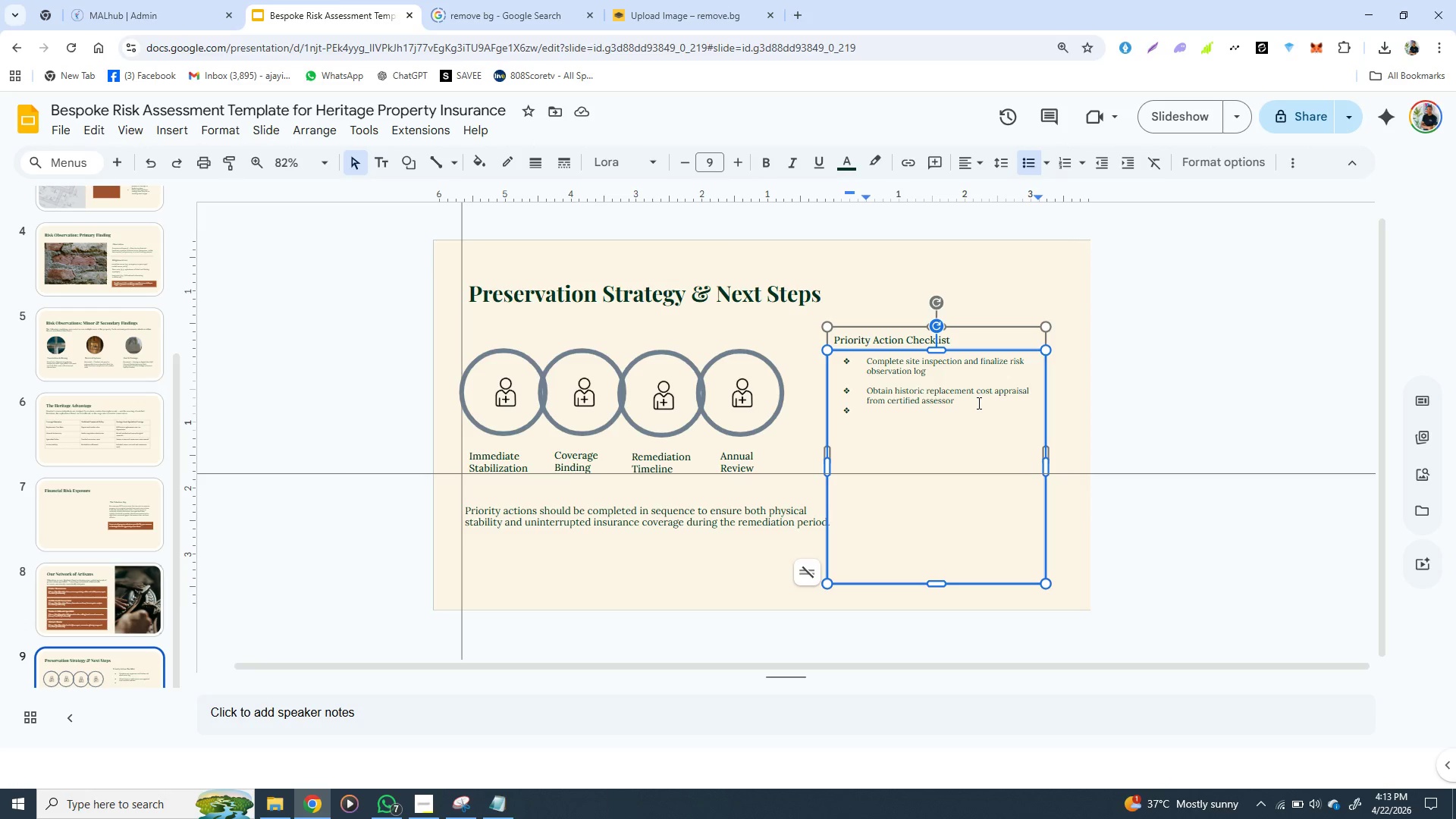 
key(ArrowDown)
 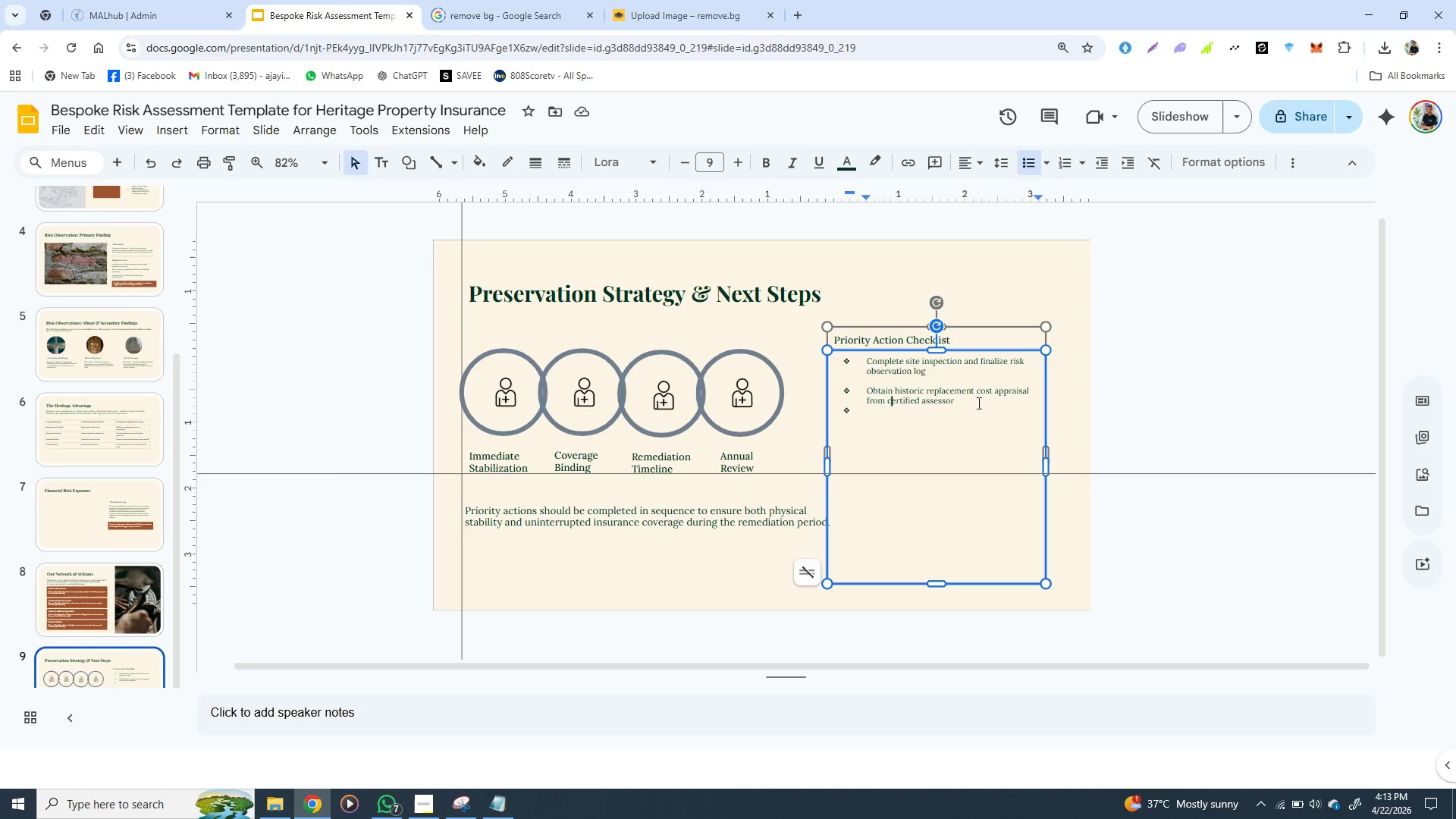 
hold_key(key=ArrowRight, duration=0.7)
 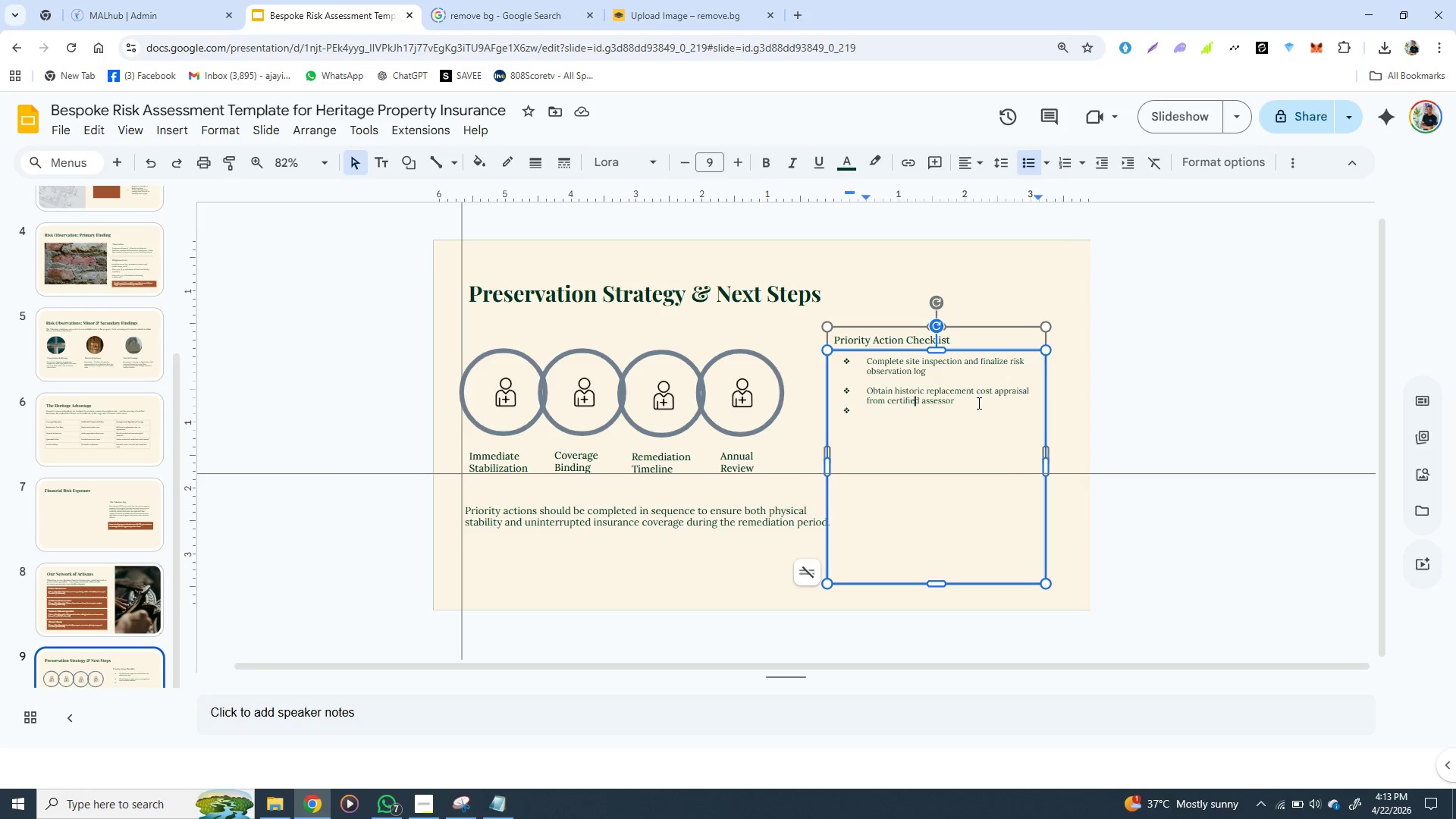 
hold_key(key=ArrowRight, duration=1.11)
 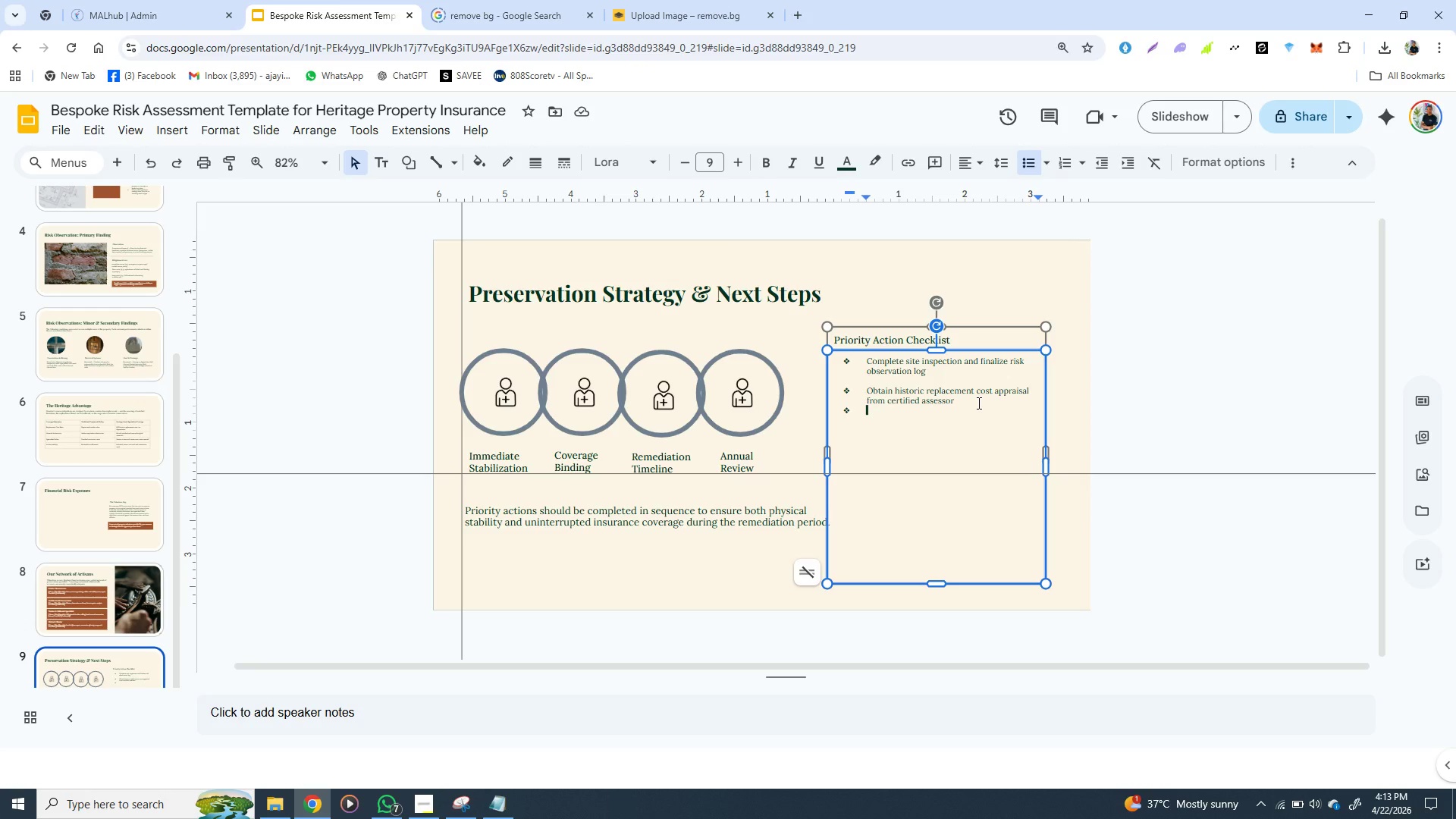 
key(ArrowRight)
 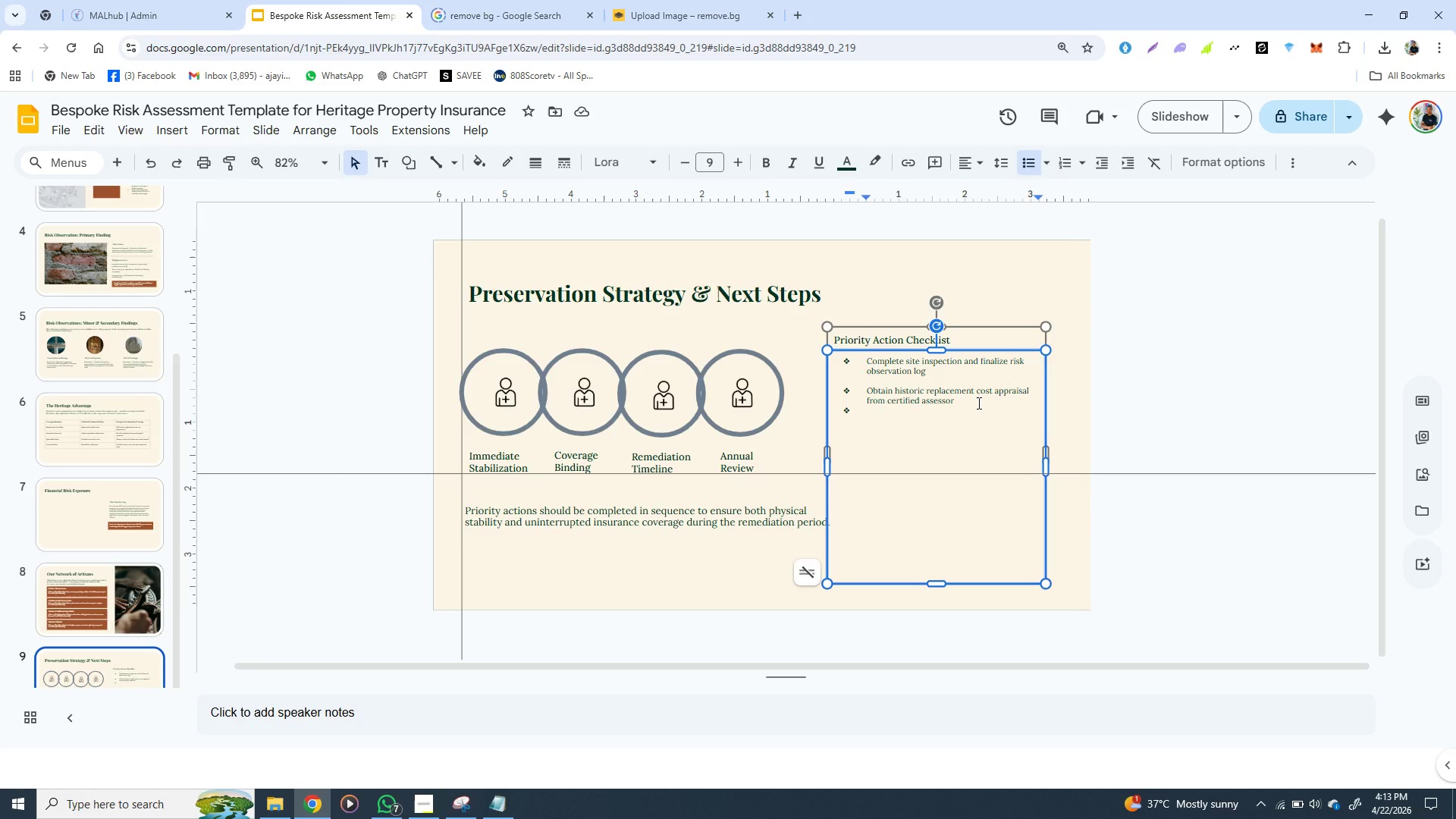 
key(ArrowRight)
 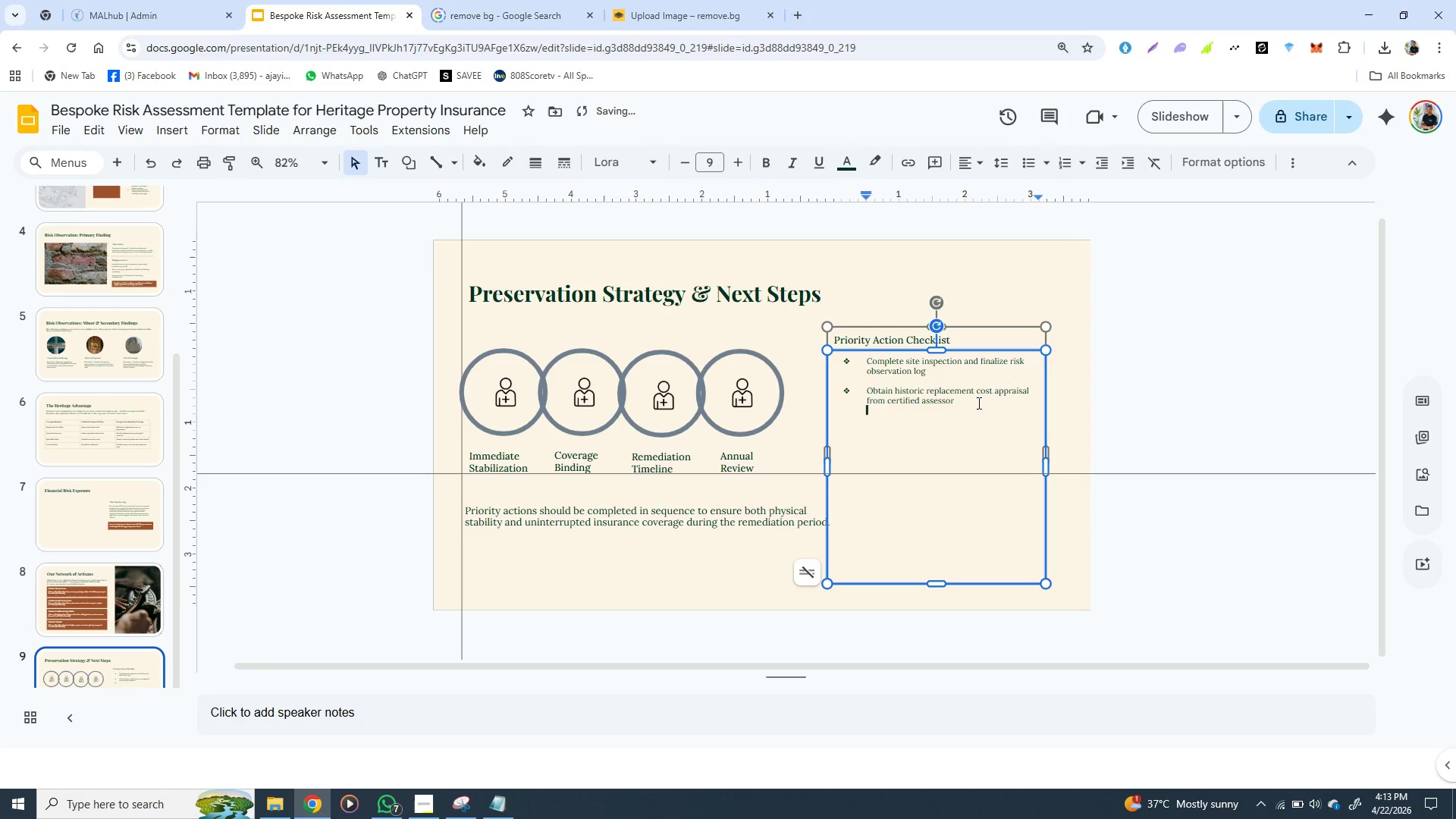 
key(Backspace)
 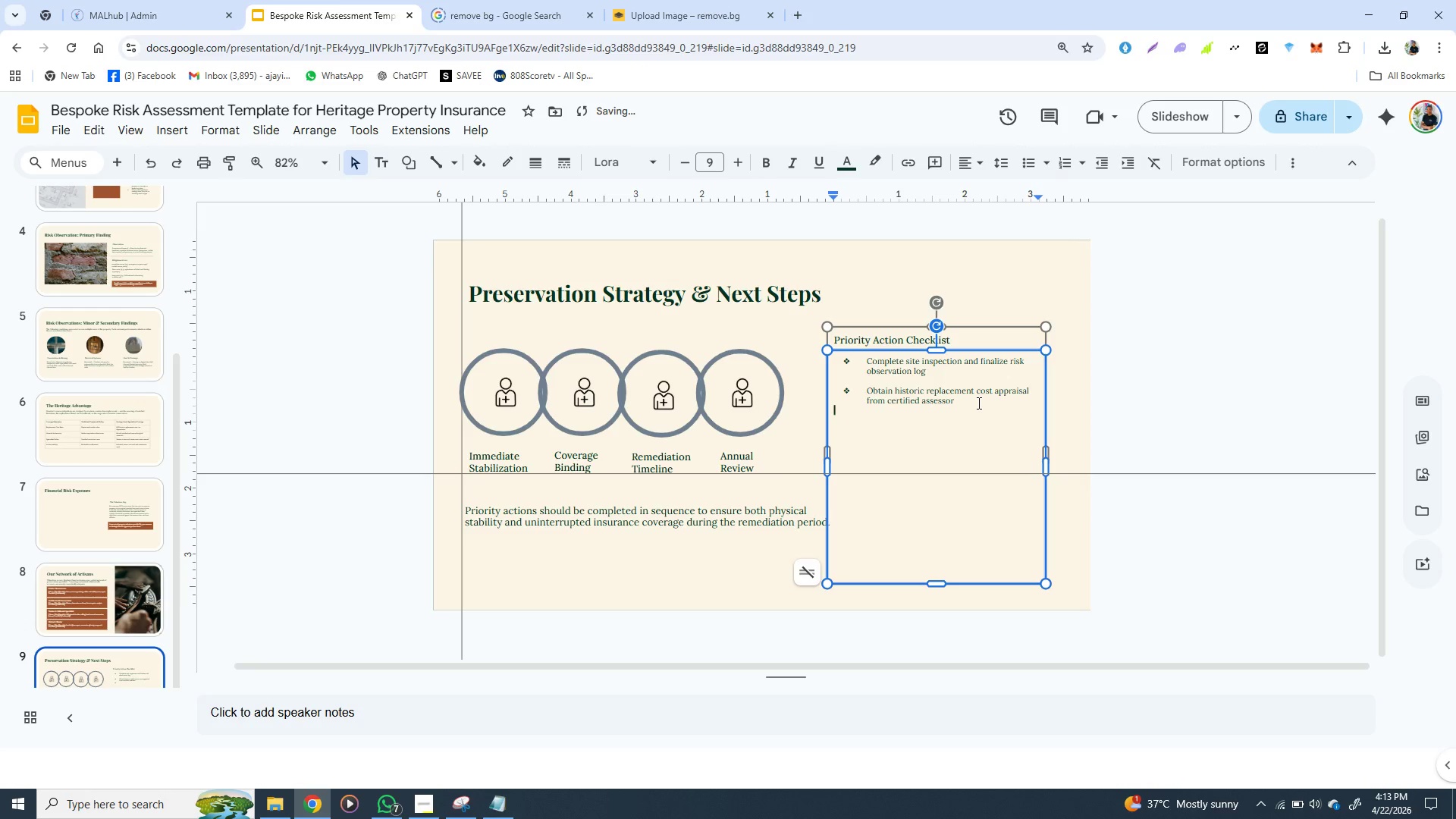 
key(Backspace)
 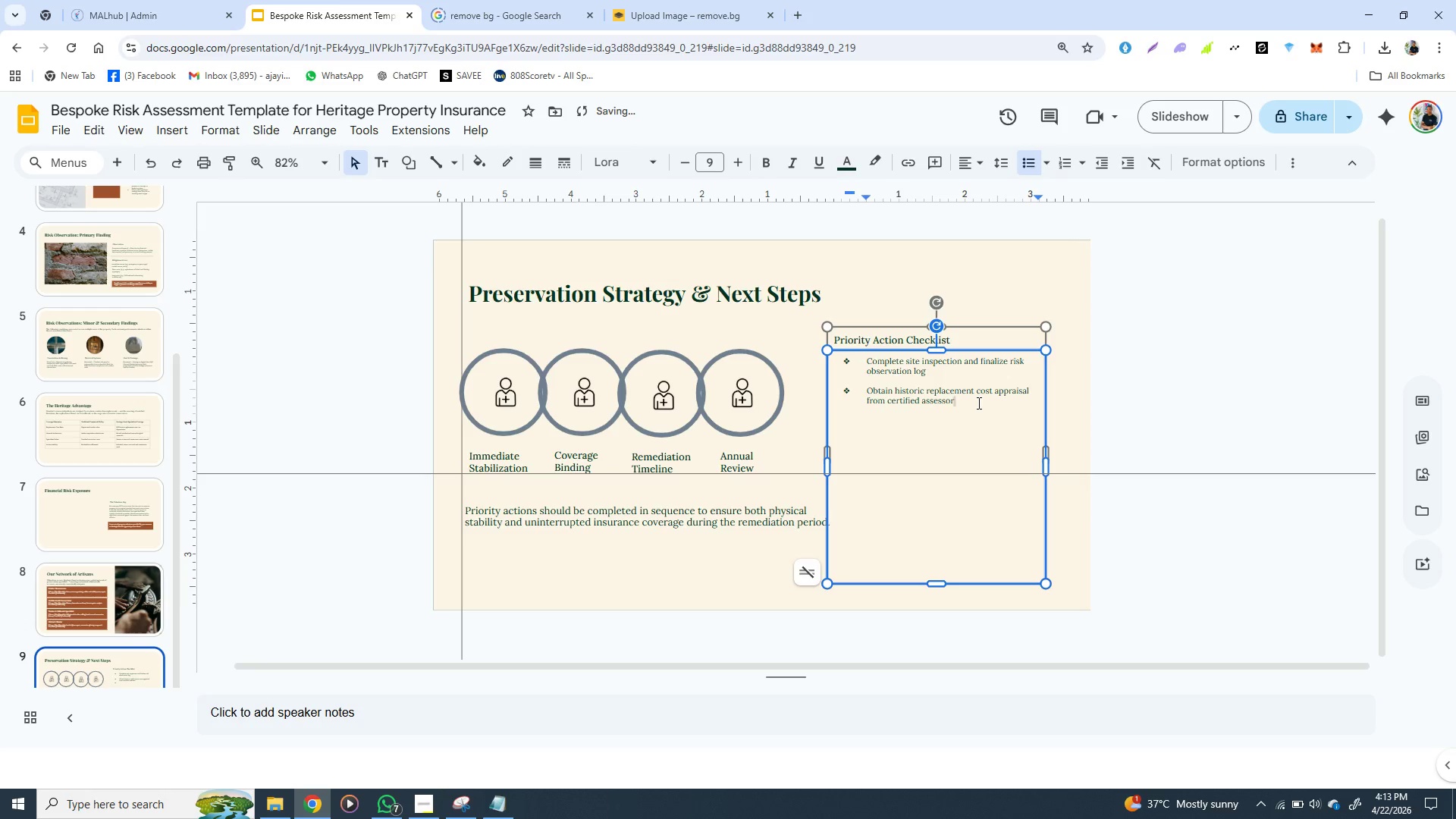 
key(Backspace)
 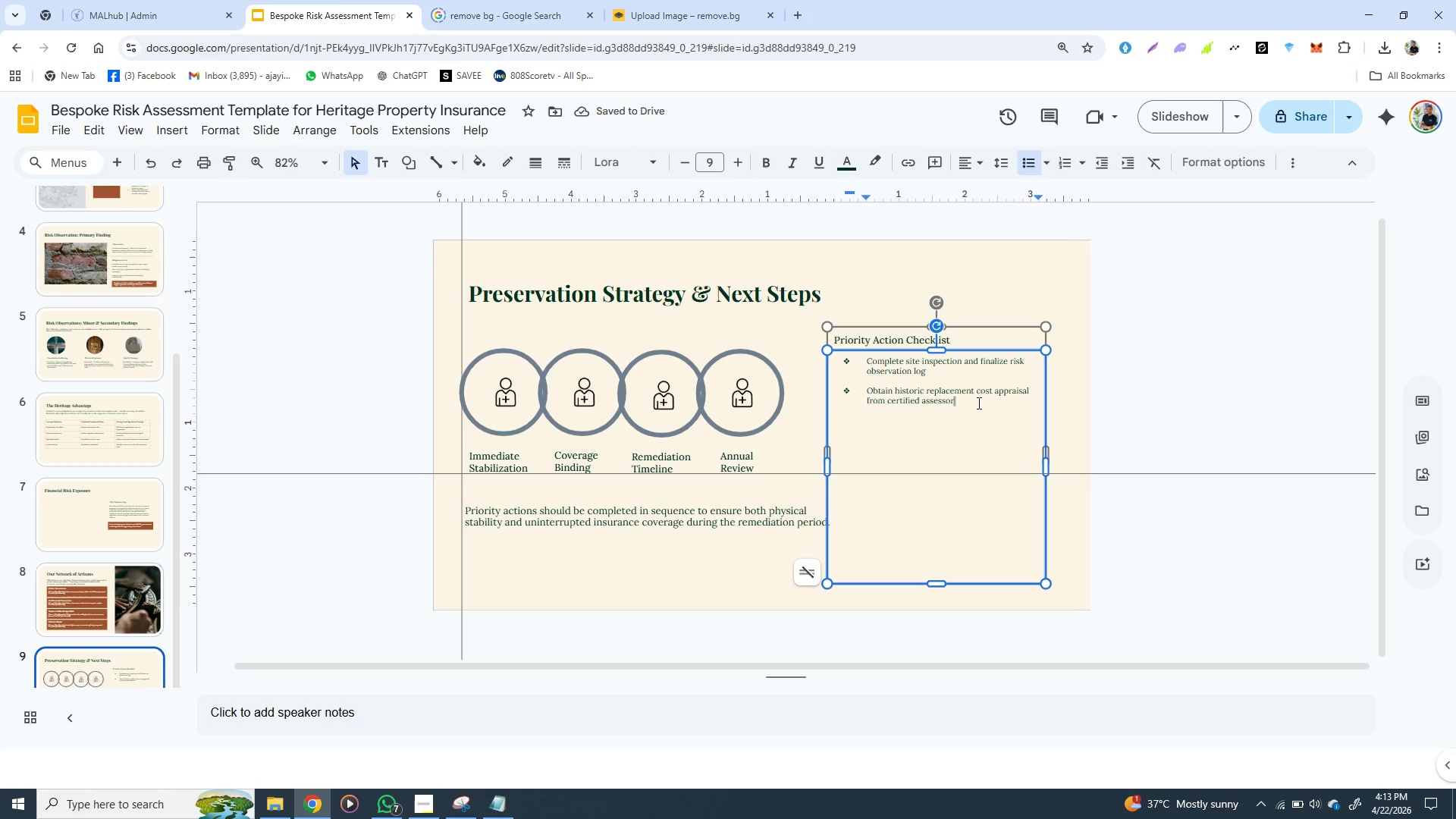 
hold_key(key=ControlLeft, duration=1.47)
 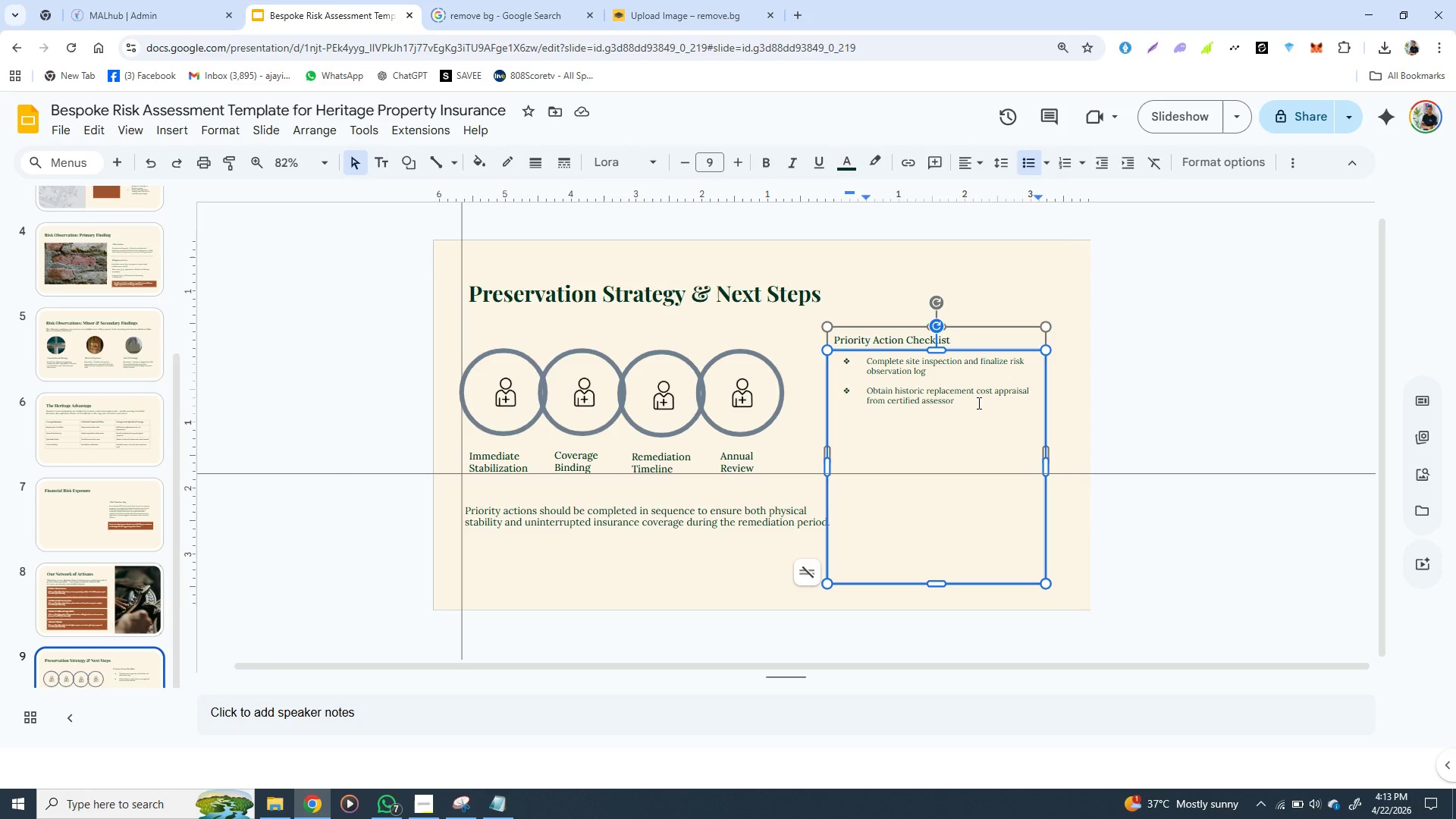 
key(Enter)
 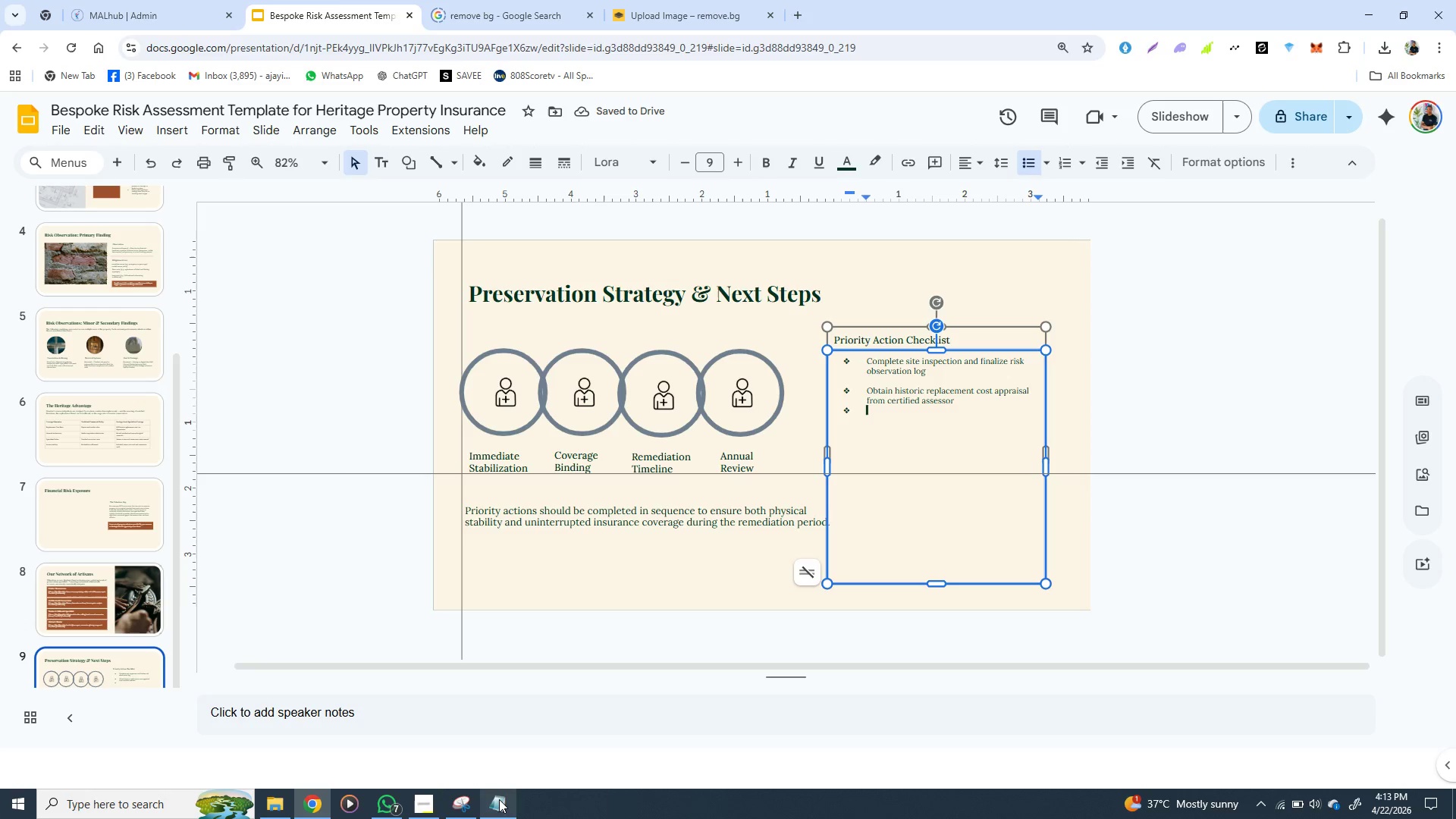 
left_click([499, 799])
 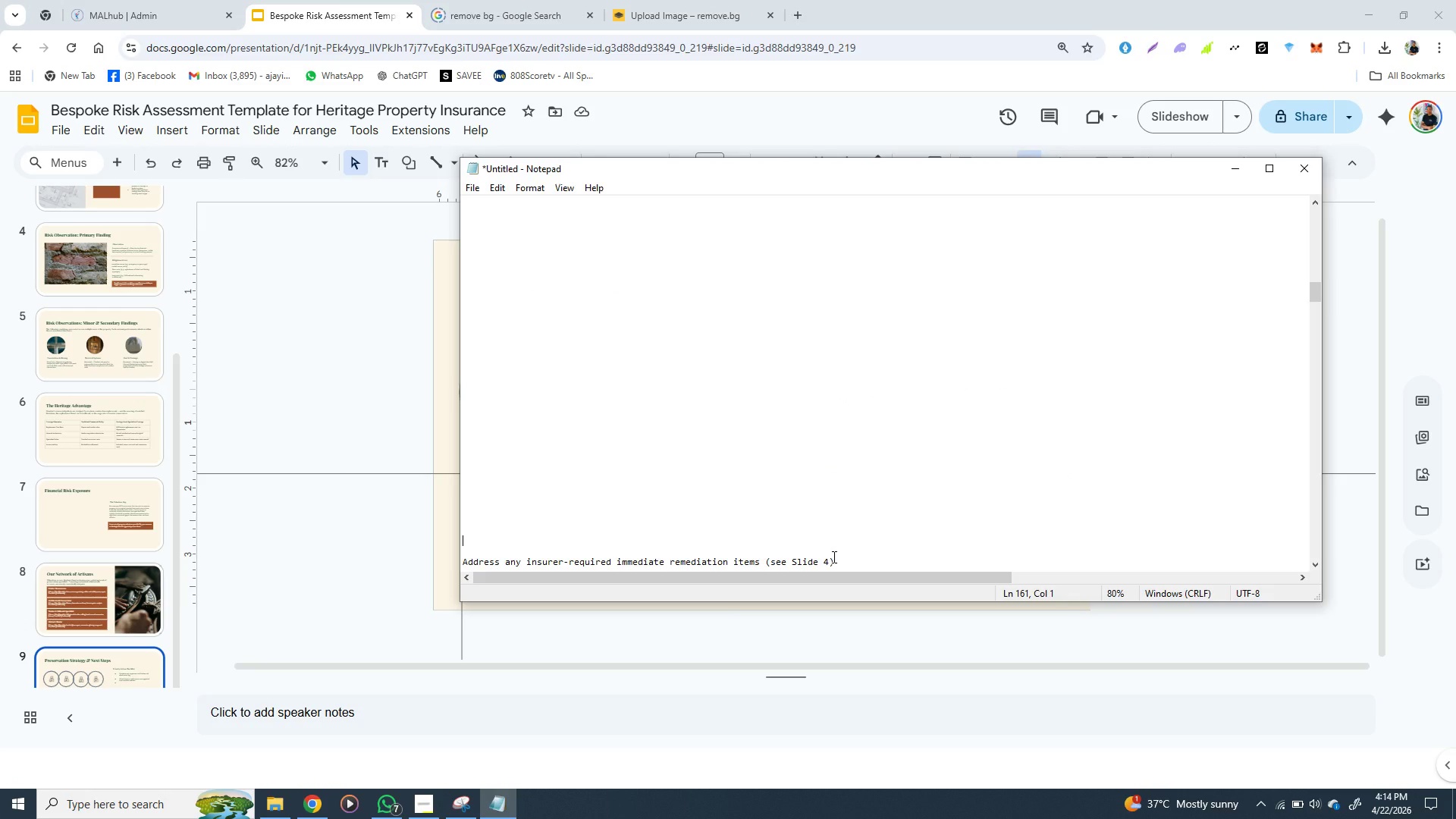 
wait(7.5)
 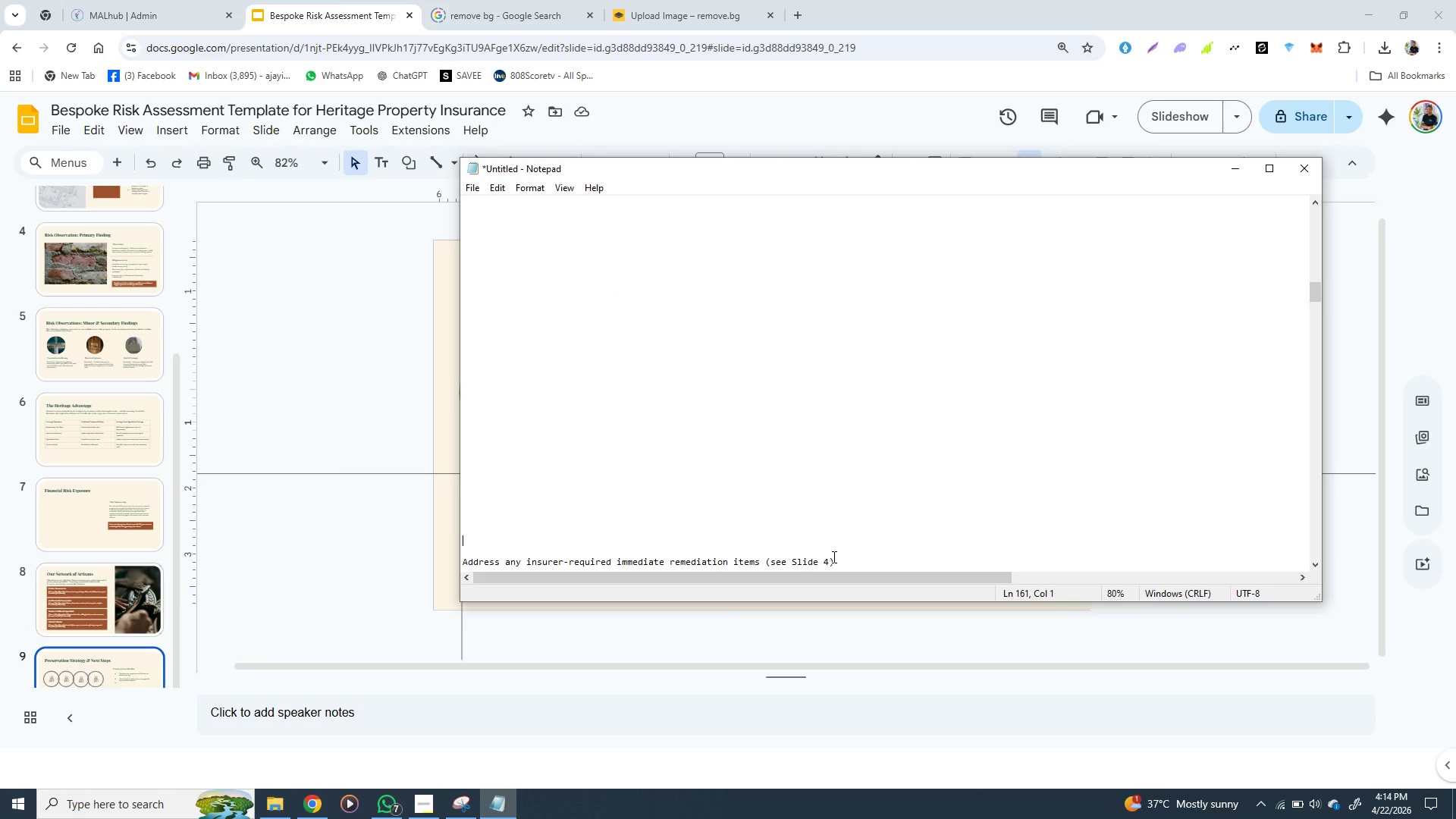 
left_click([833, 557])
 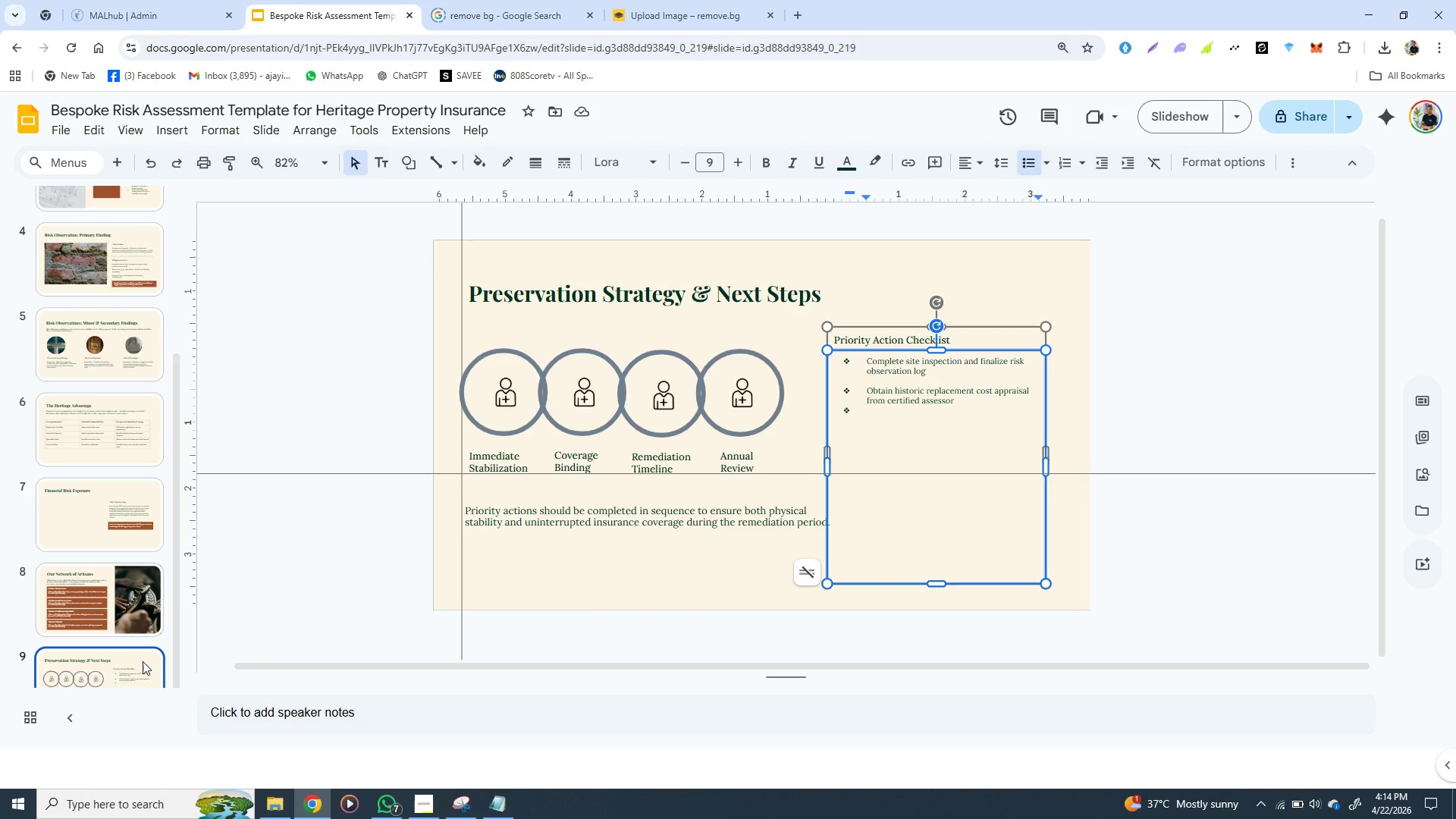 
left_click([143, 661])
 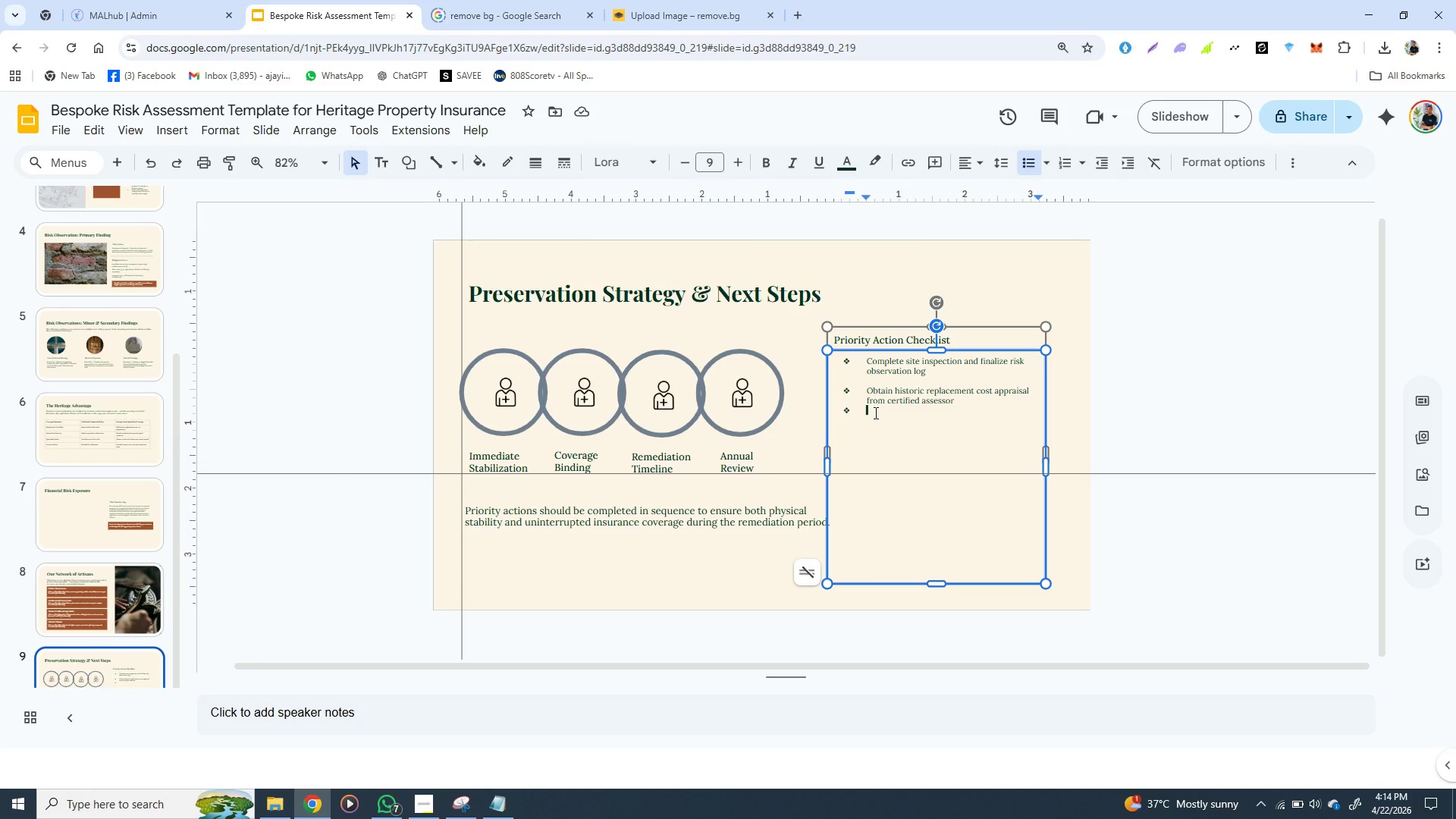 
left_click([874, 413])
 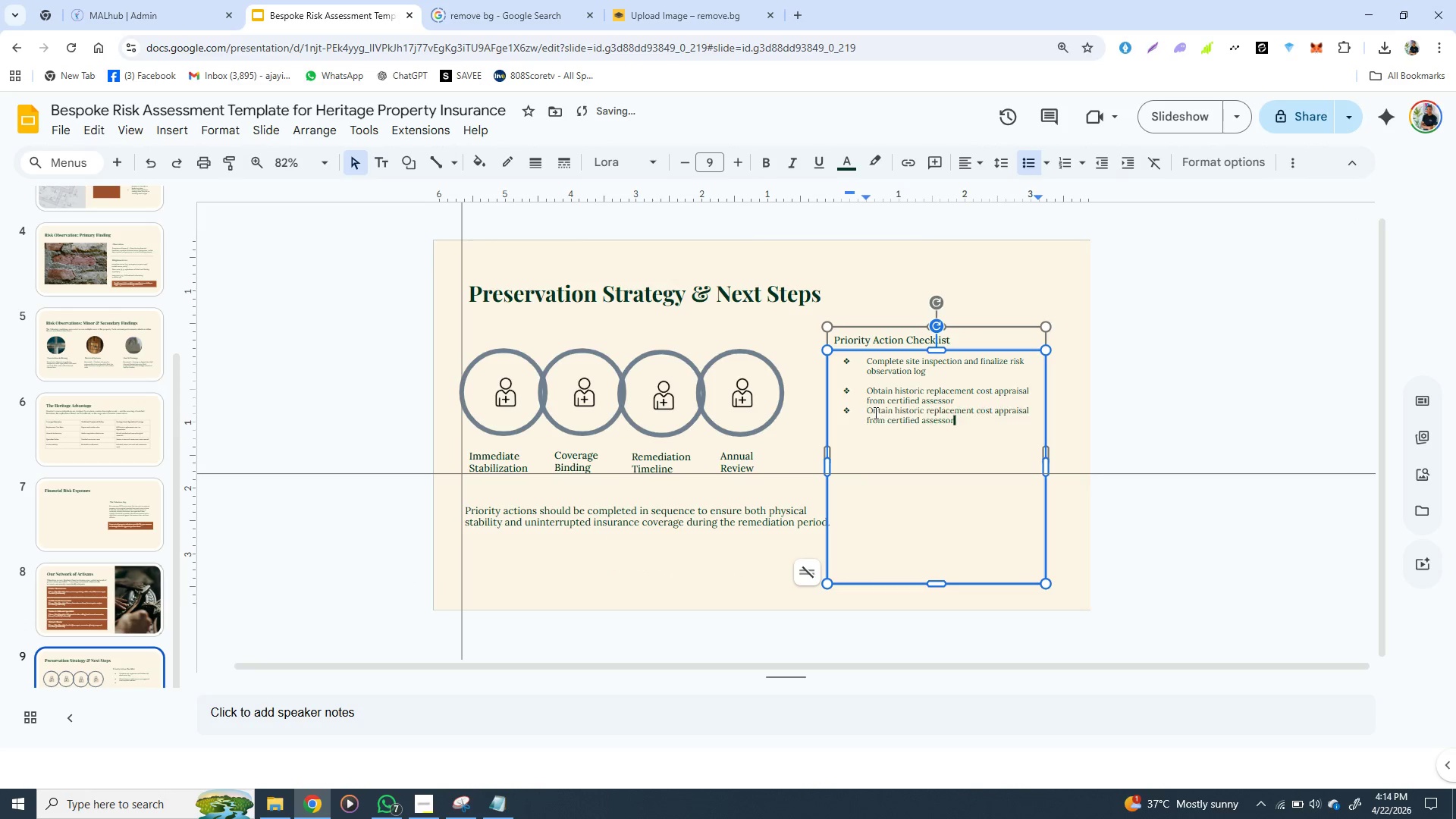 
key(Control+V)
 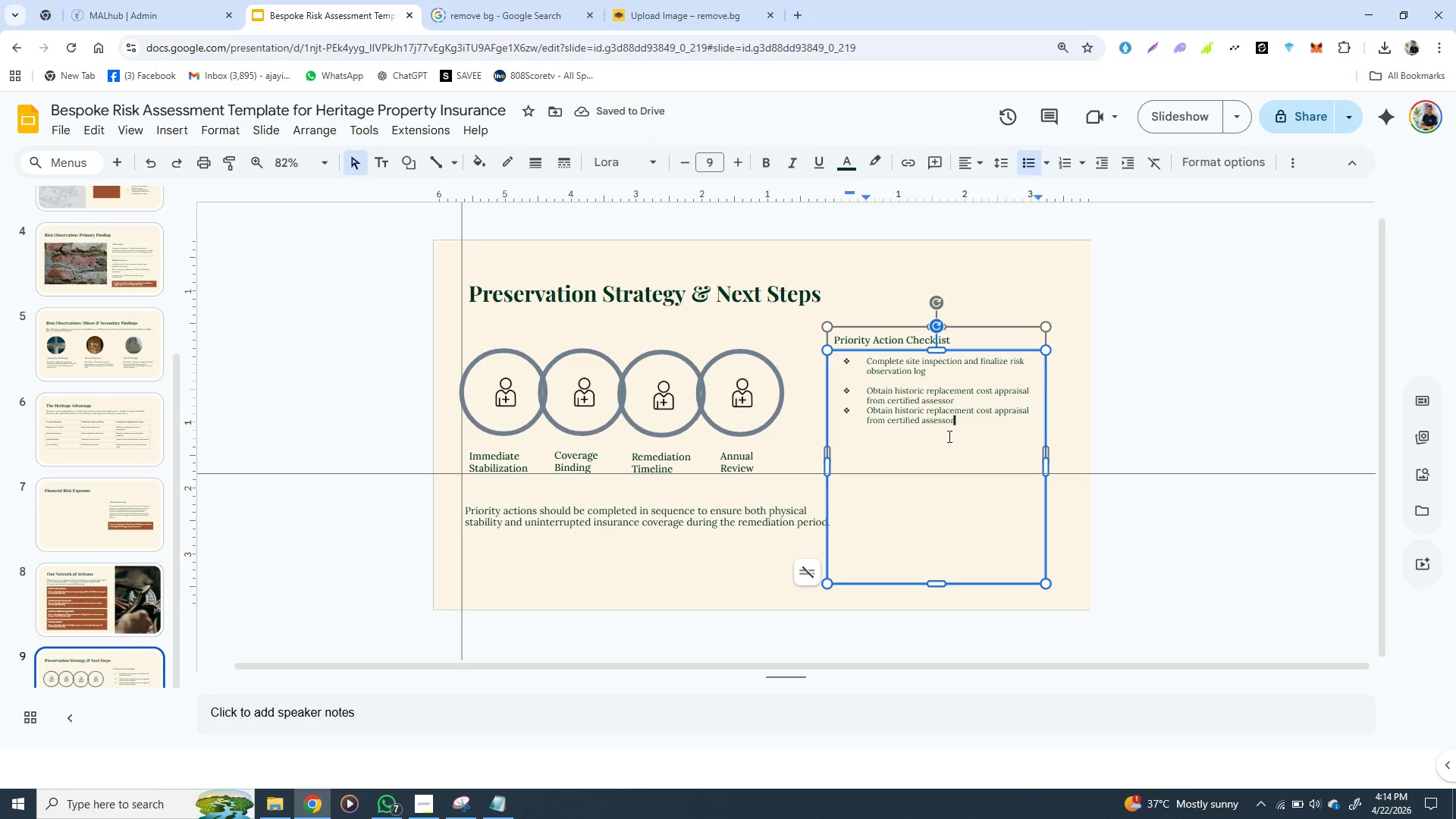 
wait(5.61)
 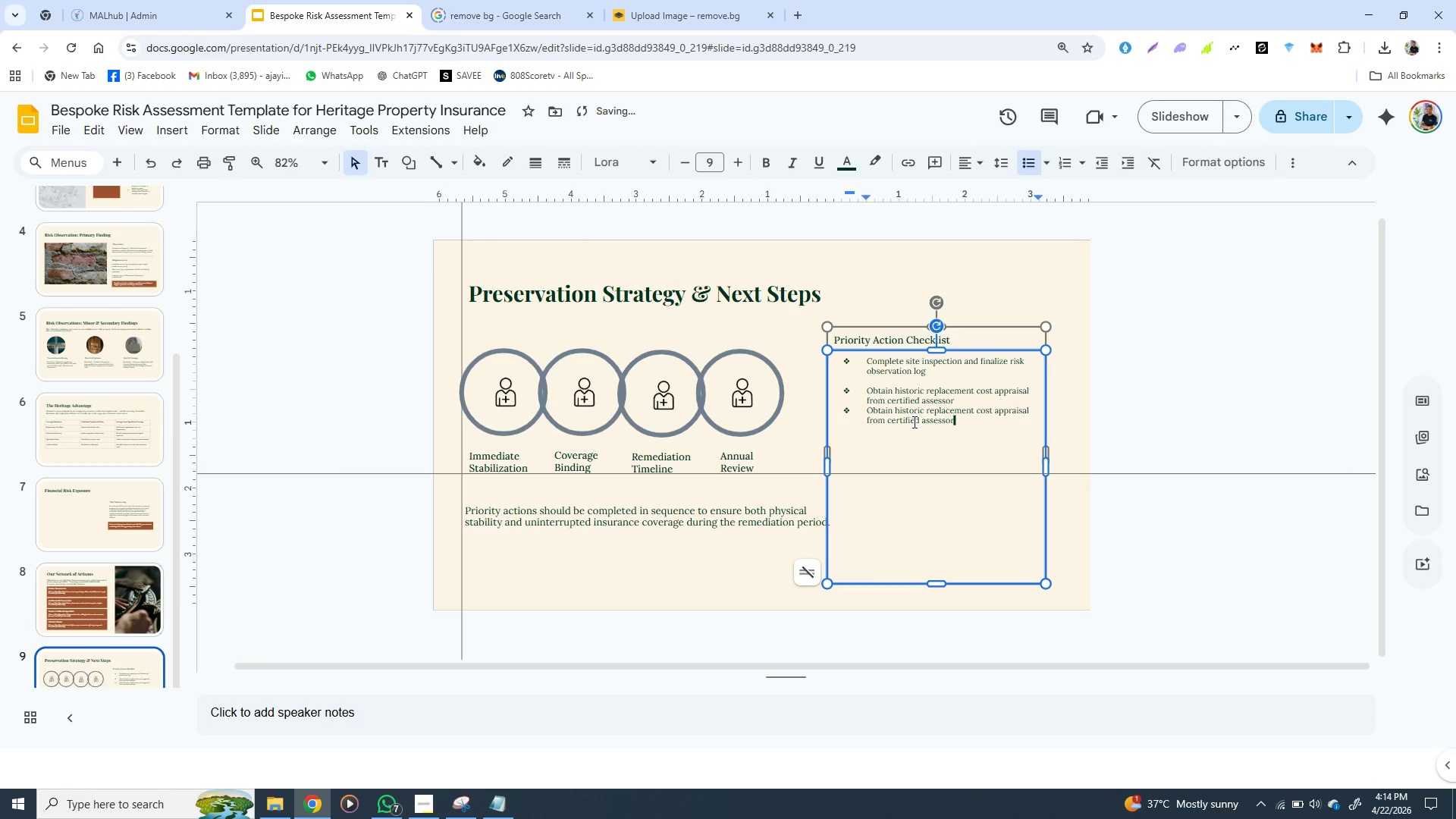 
hold_key(key=Backspace, duration=0.84)
 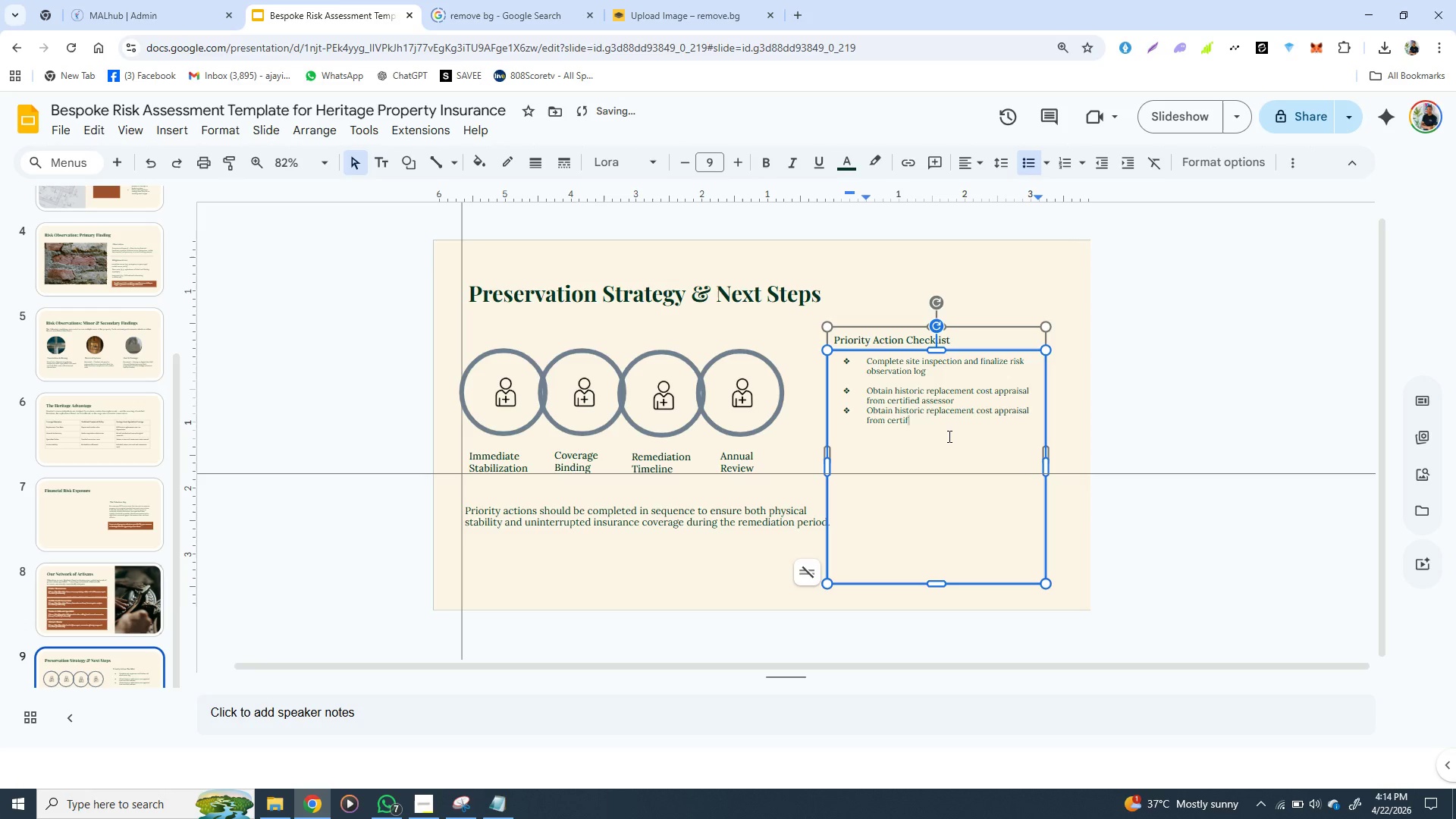 
key(Backspace)
 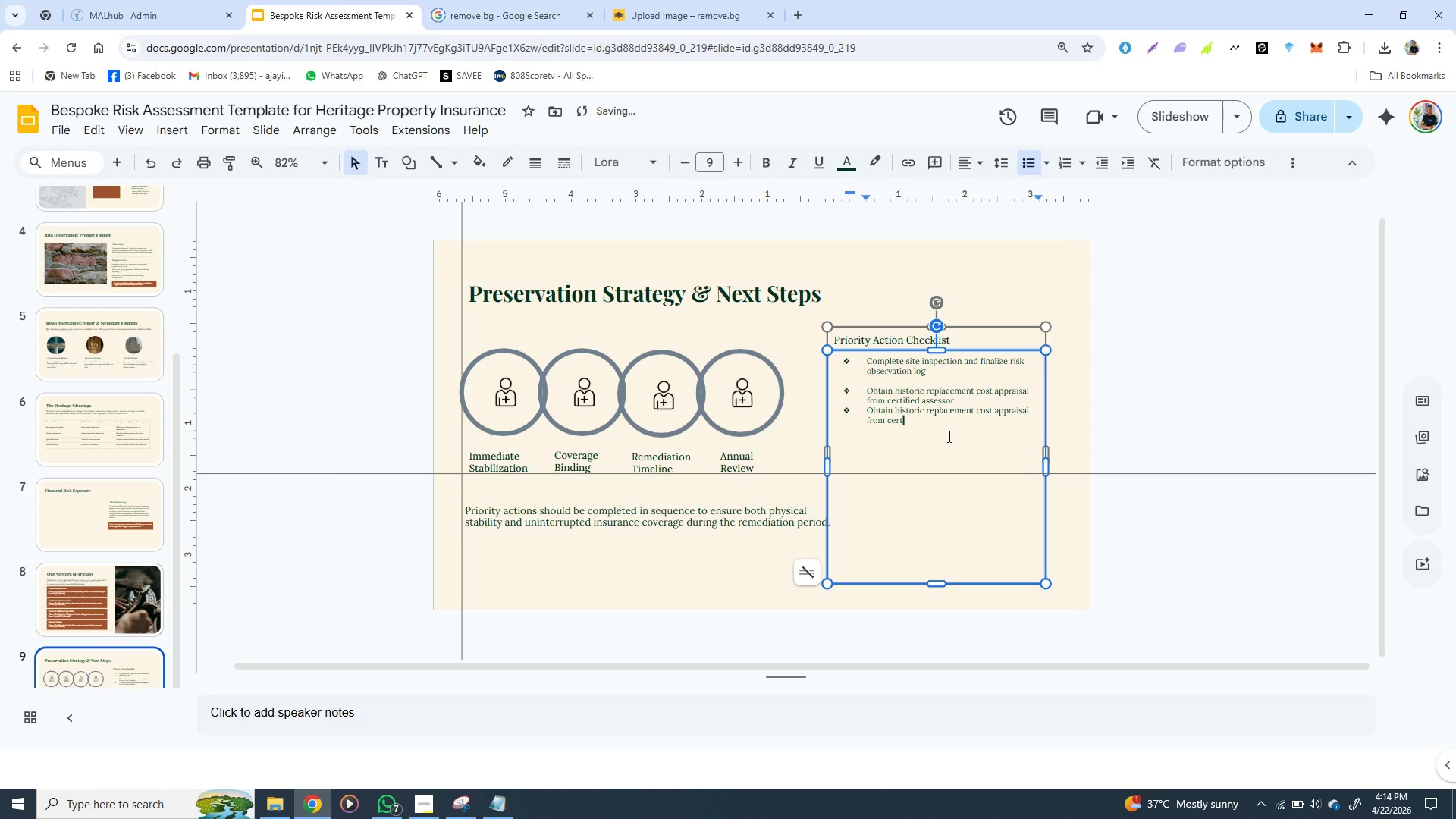 
hold_key(key=Backspace, duration=1.53)
 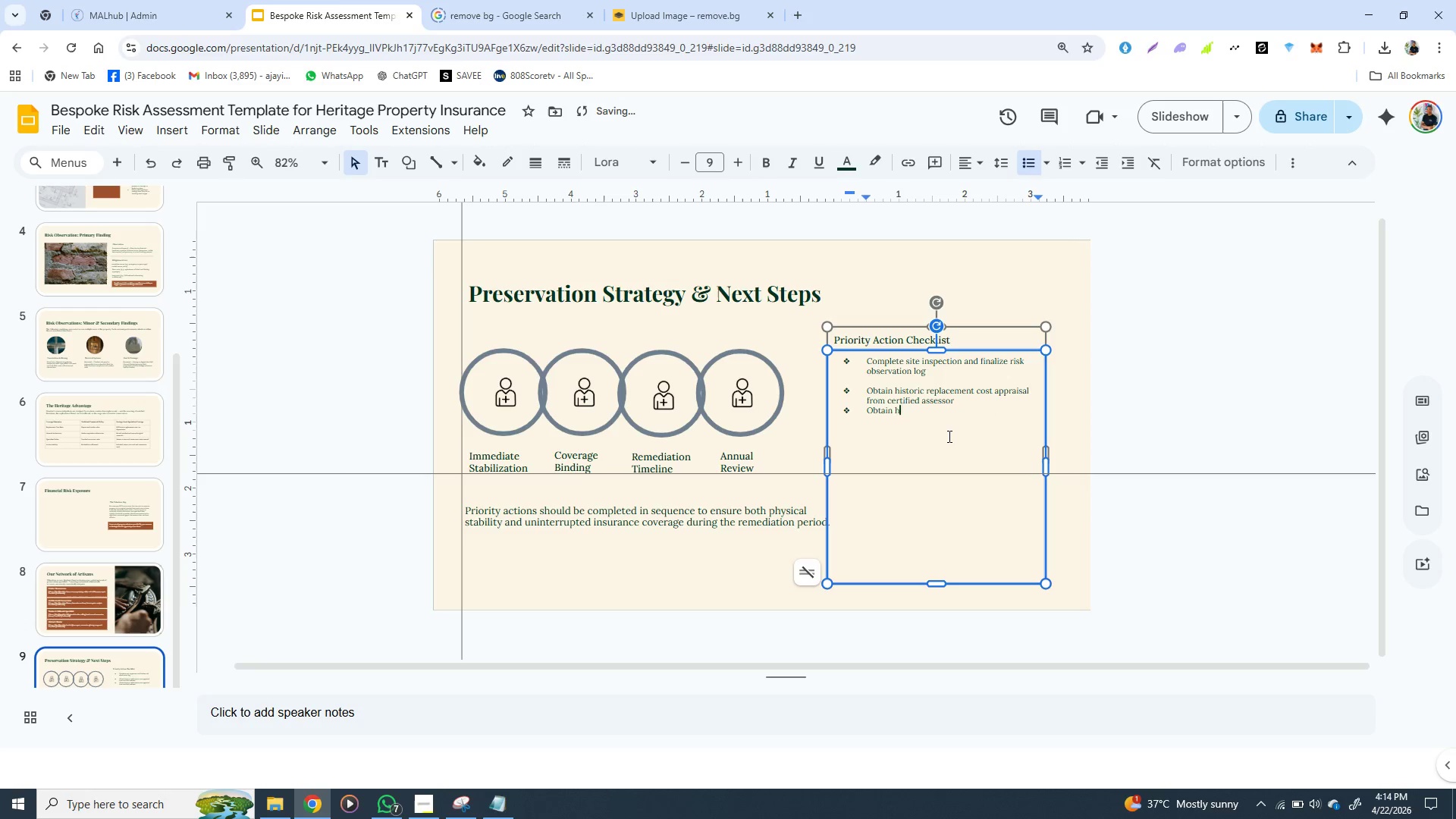 
hold_key(key=Backspace, duration=0.64)
 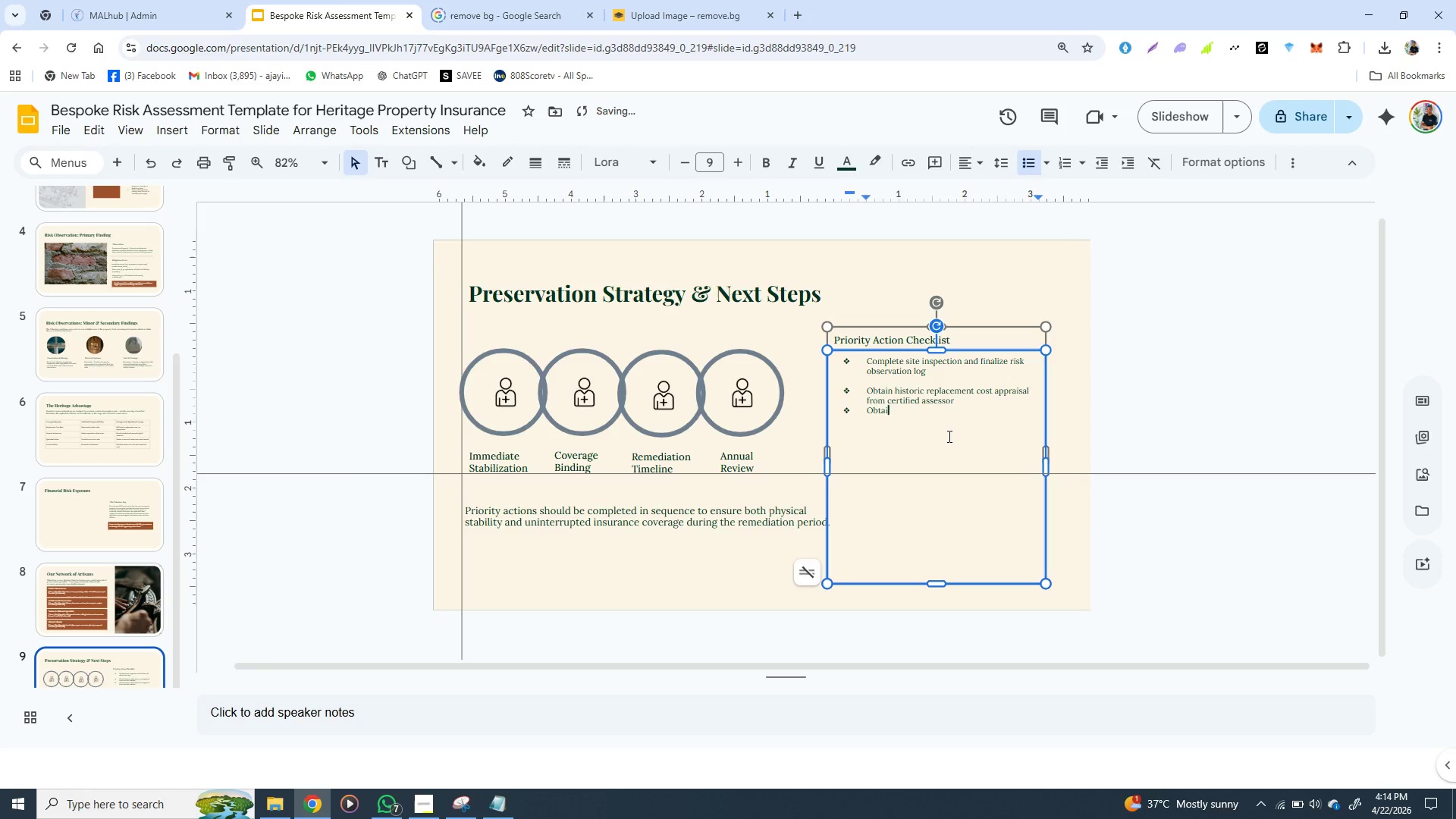 
hold_key(key=Backspace, duration=0.91)
 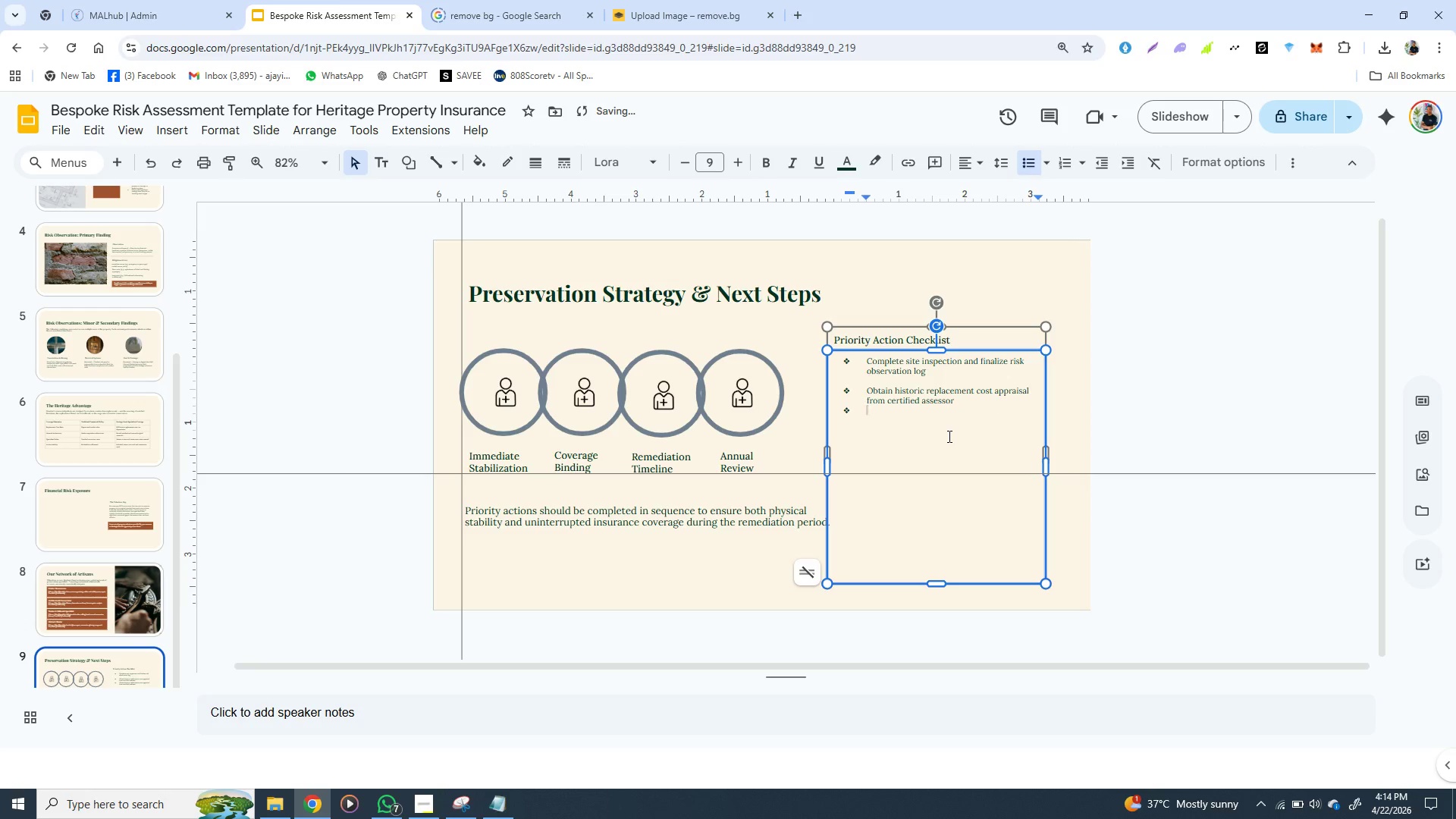 
key(Backspace)
 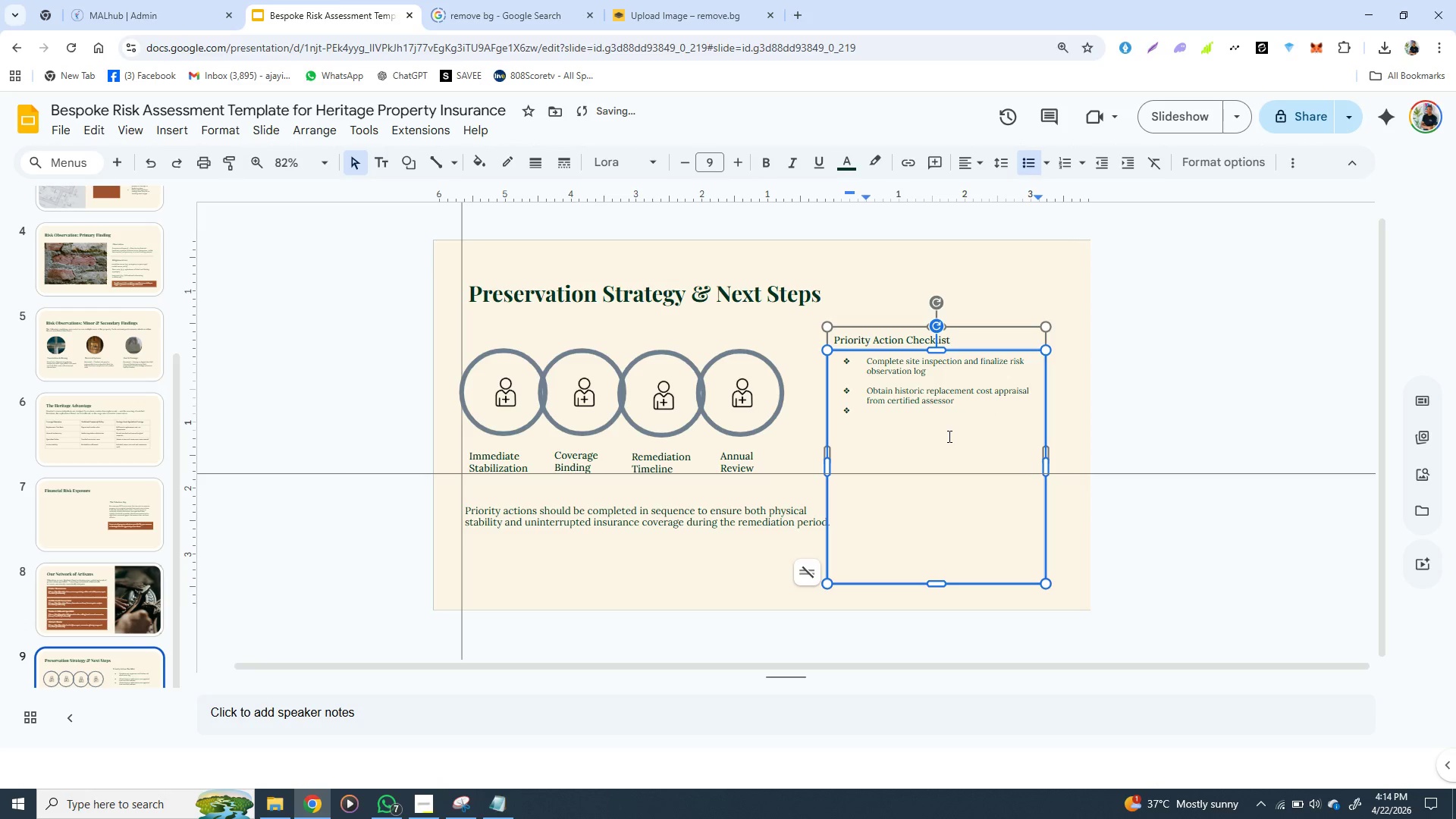 
key(Backspace)
 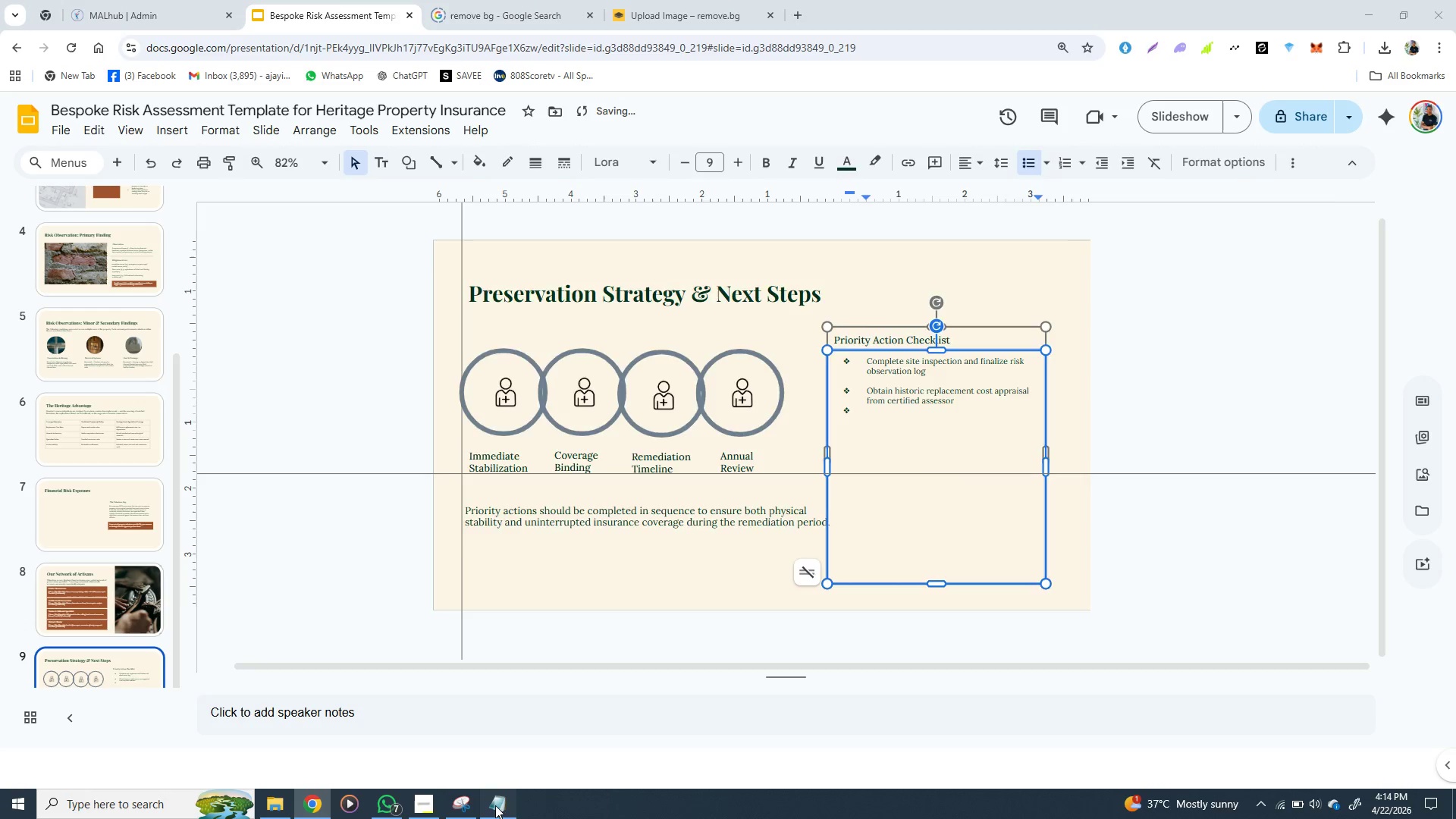 
left_click([495, 805])
 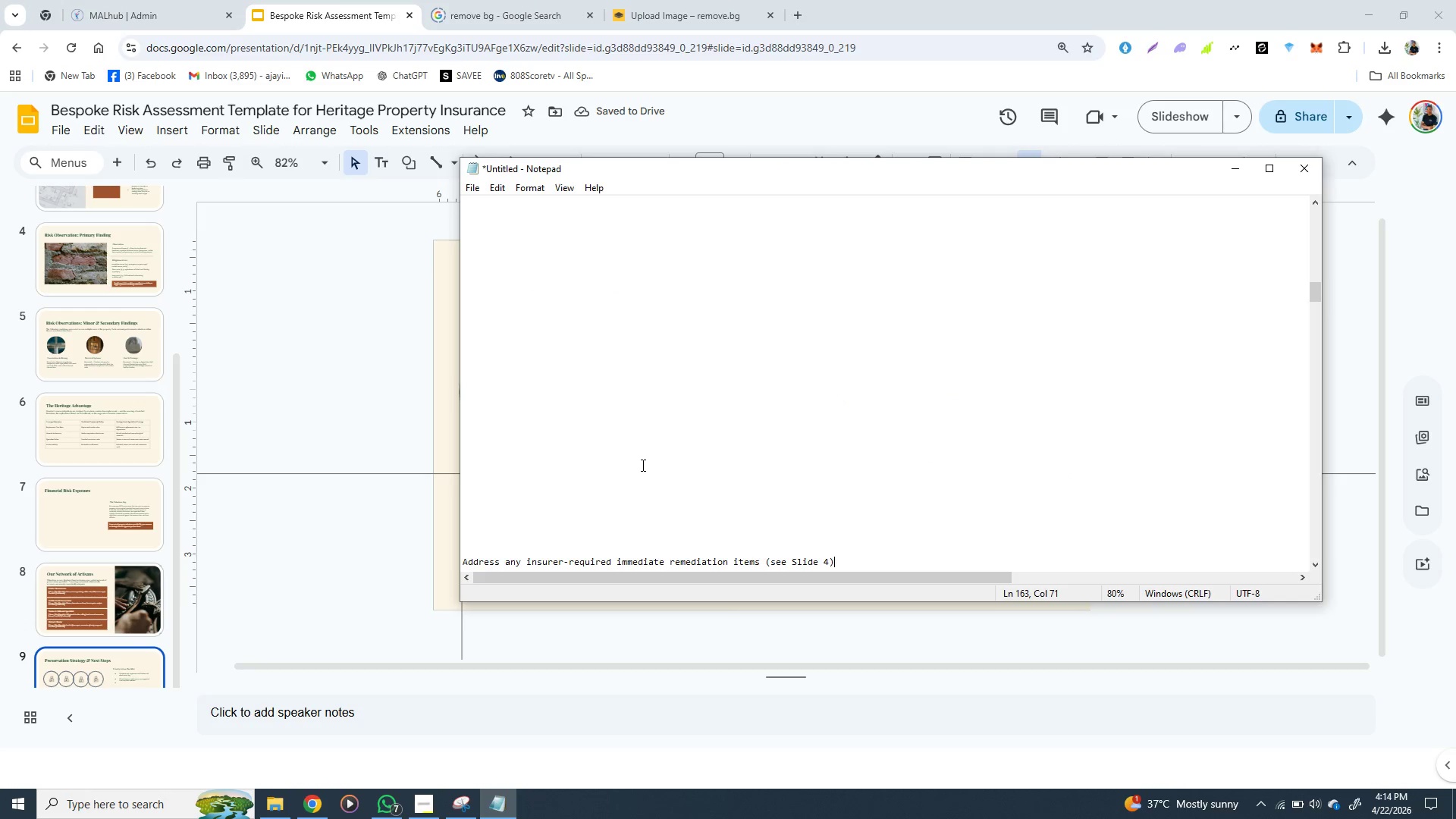 
key(Control+Z)
 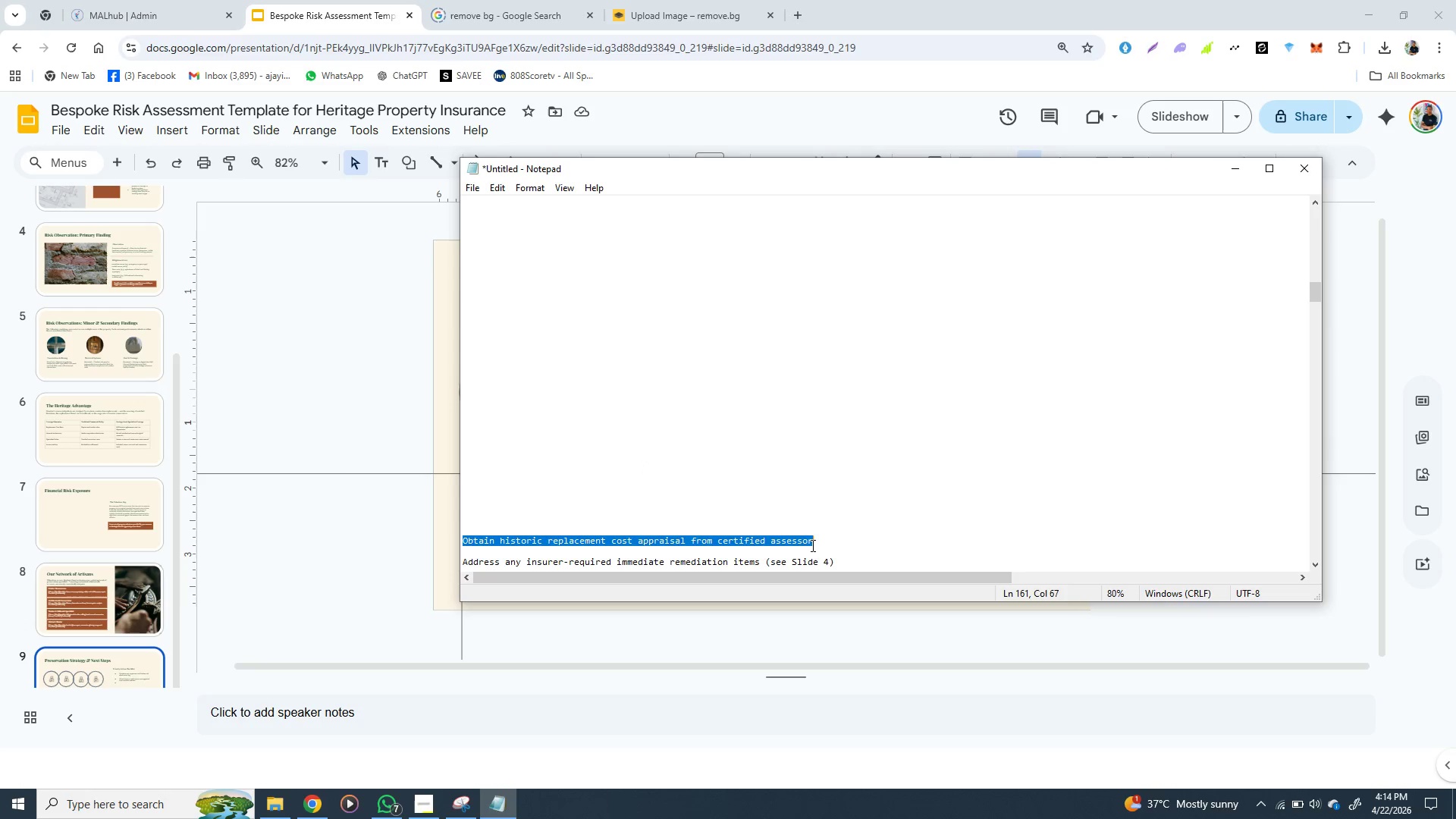 
wait(7.92)
 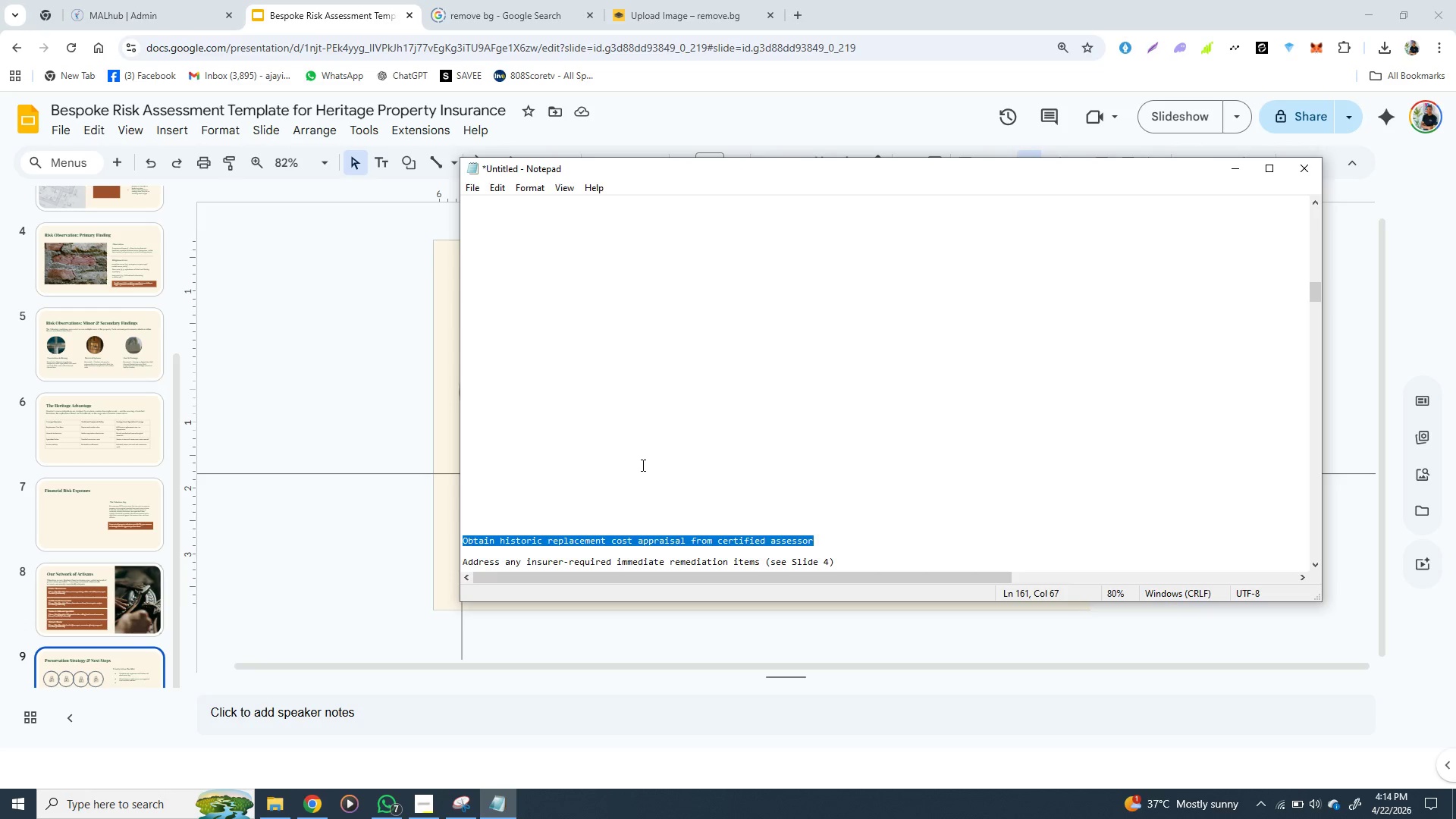 
key(Backspace)
 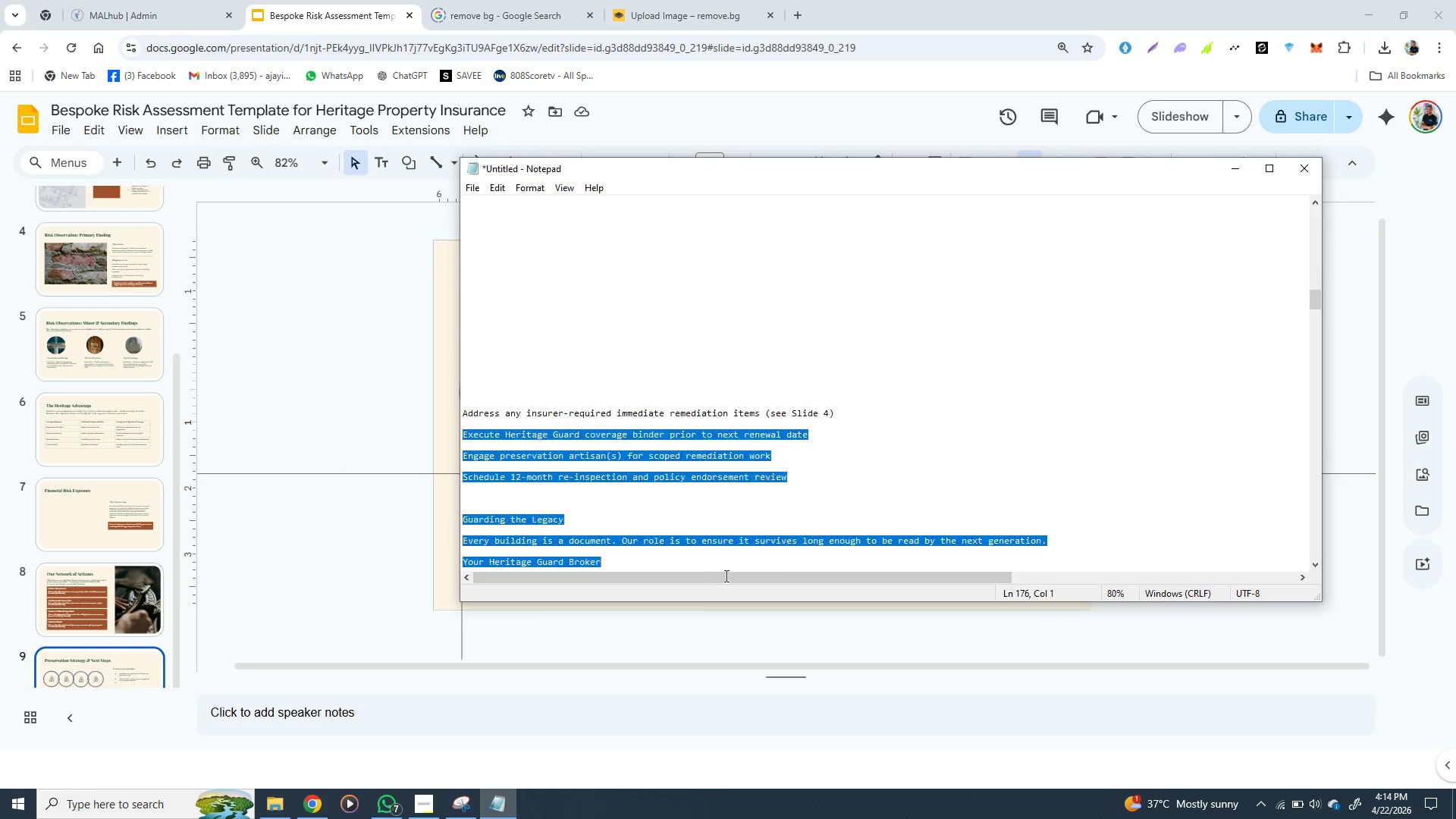 
left_click_drag(start_coordinate=[841, 560], to_coordinate=[728, 474])
 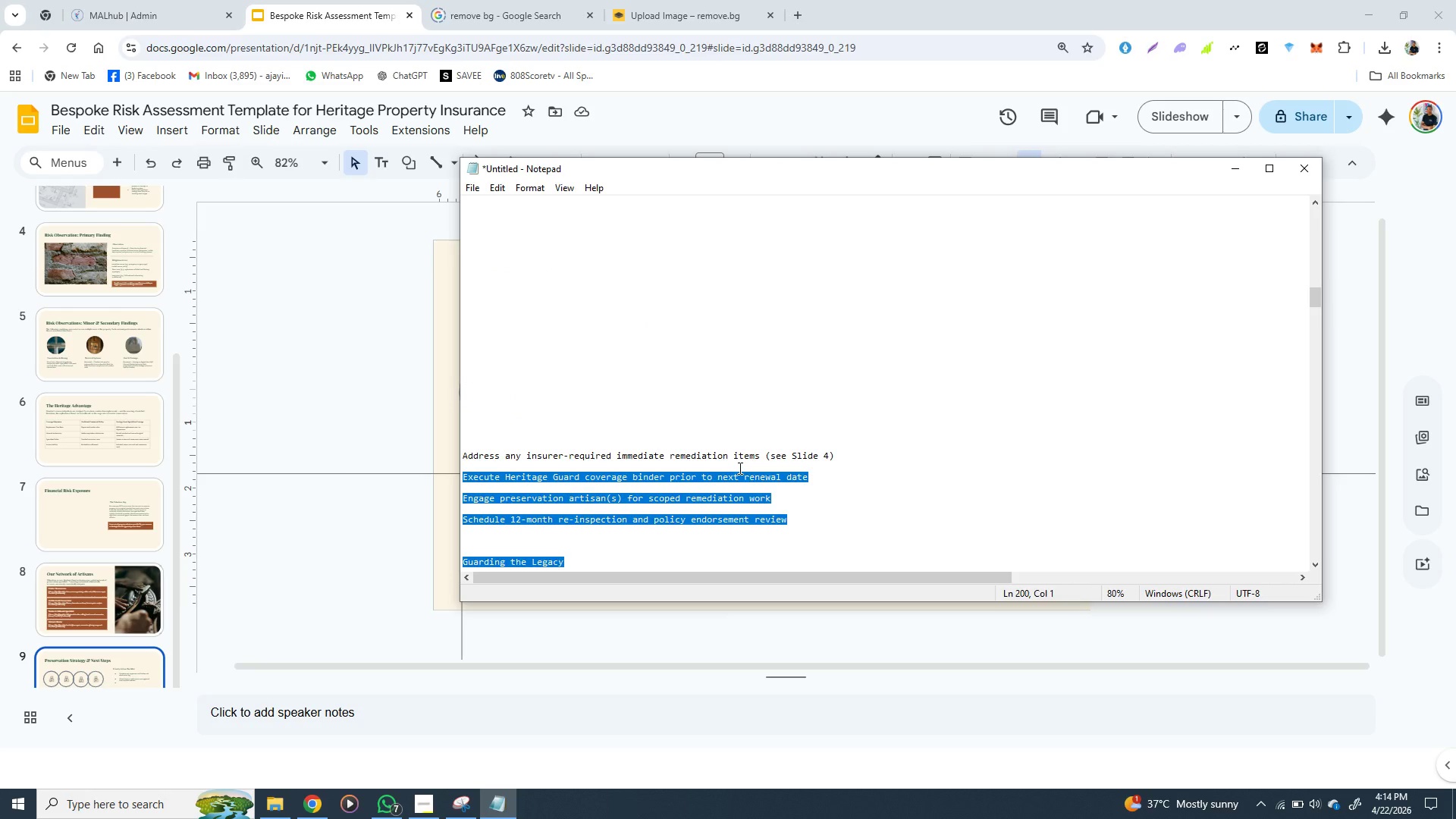 
scroll: coordinate [739, 468], scroll_direction: up, amount: 5.0
 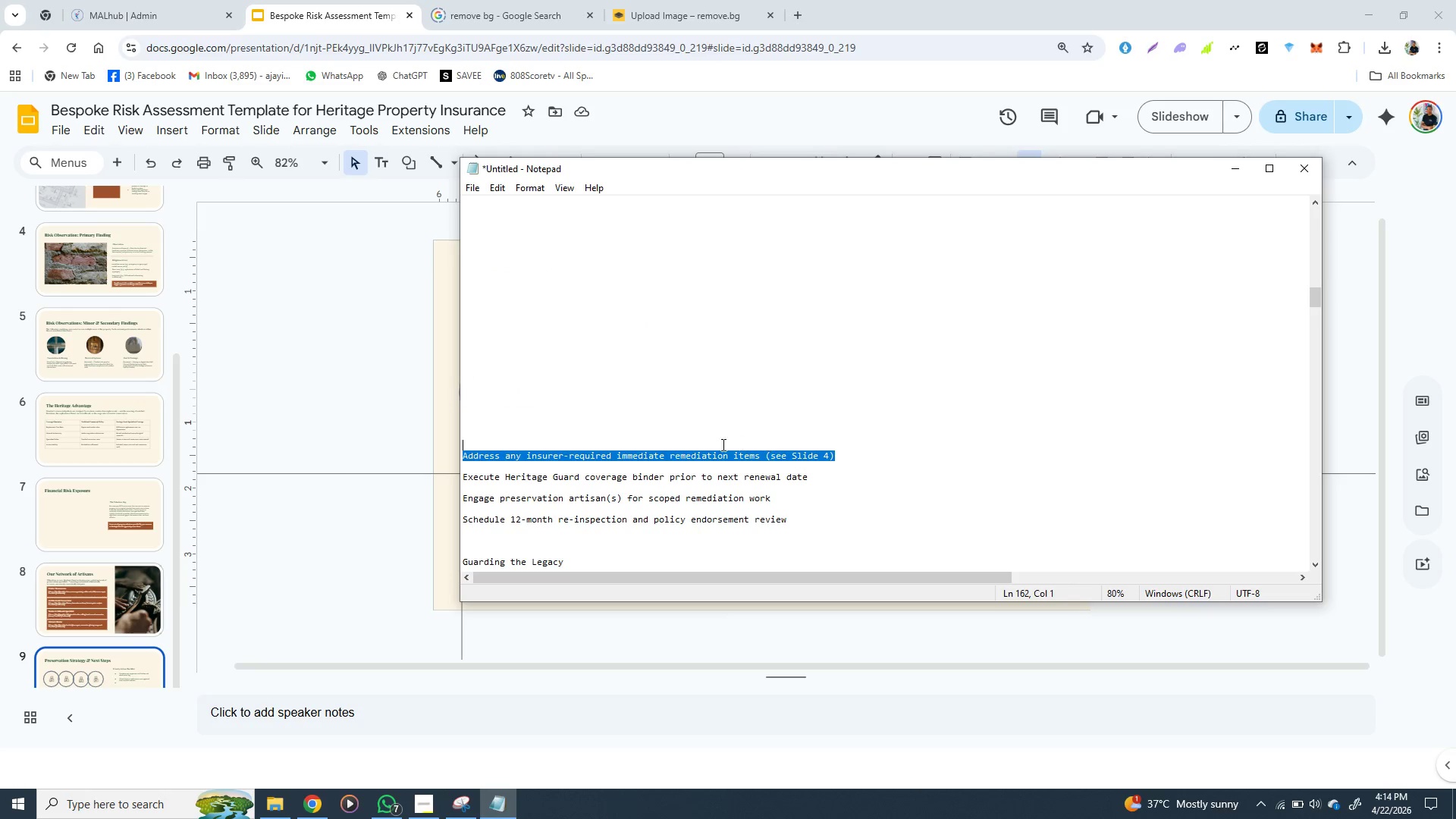 
left_click_drag(start_coordinate=[838, 457], to_coordinate=[463, 456])
 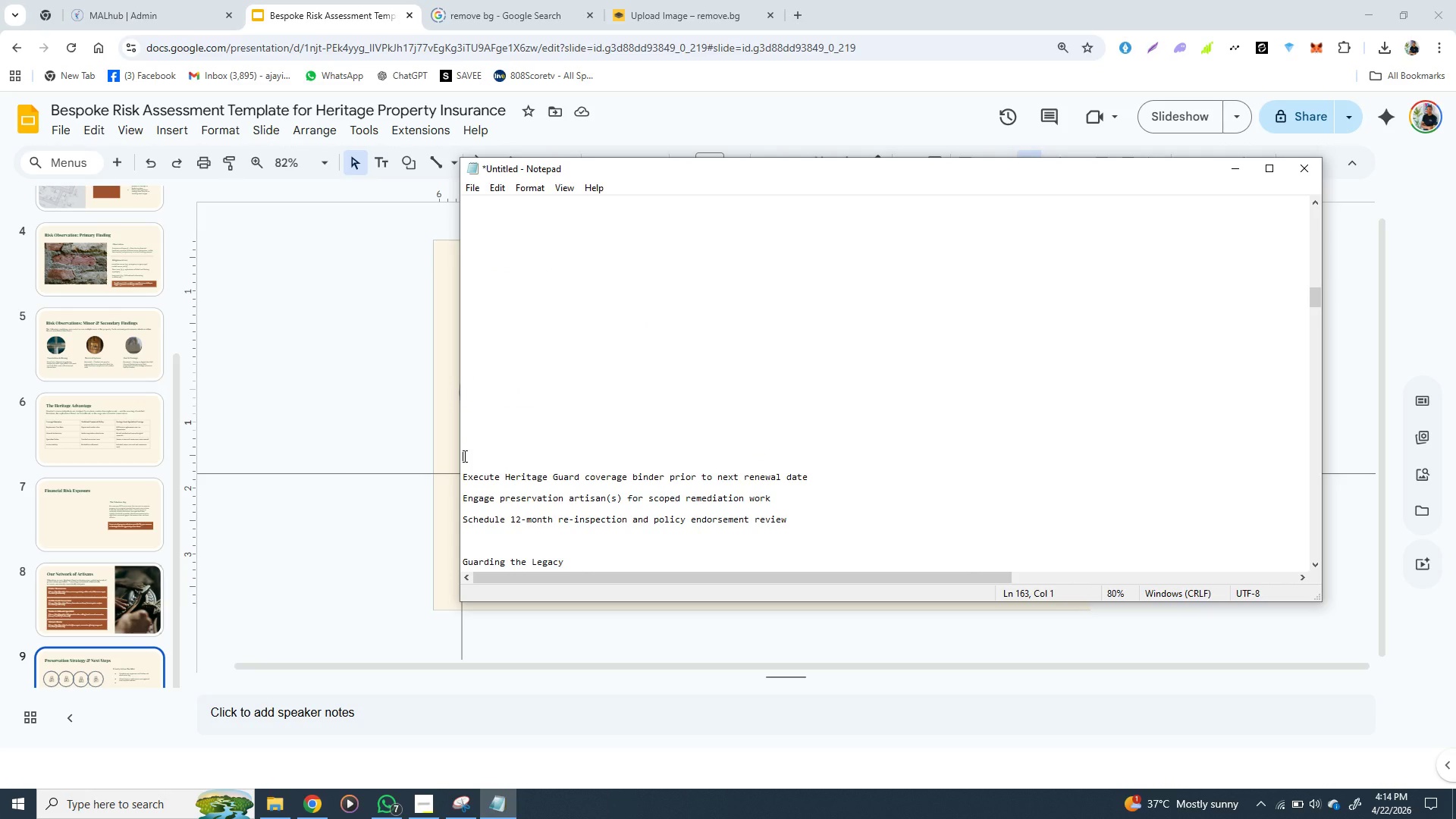 
key(Control+X)
 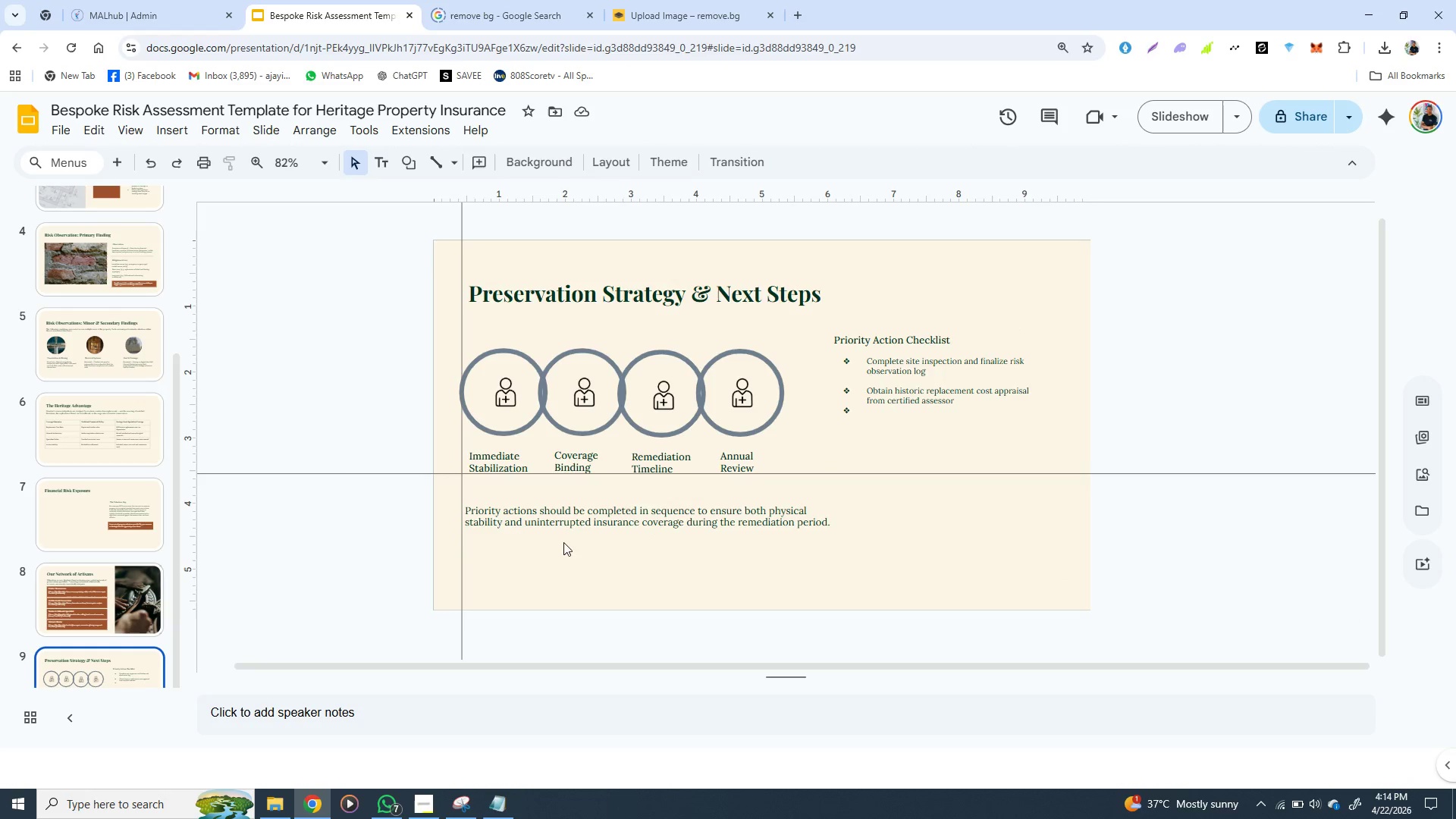 
left_click([105, 670])
 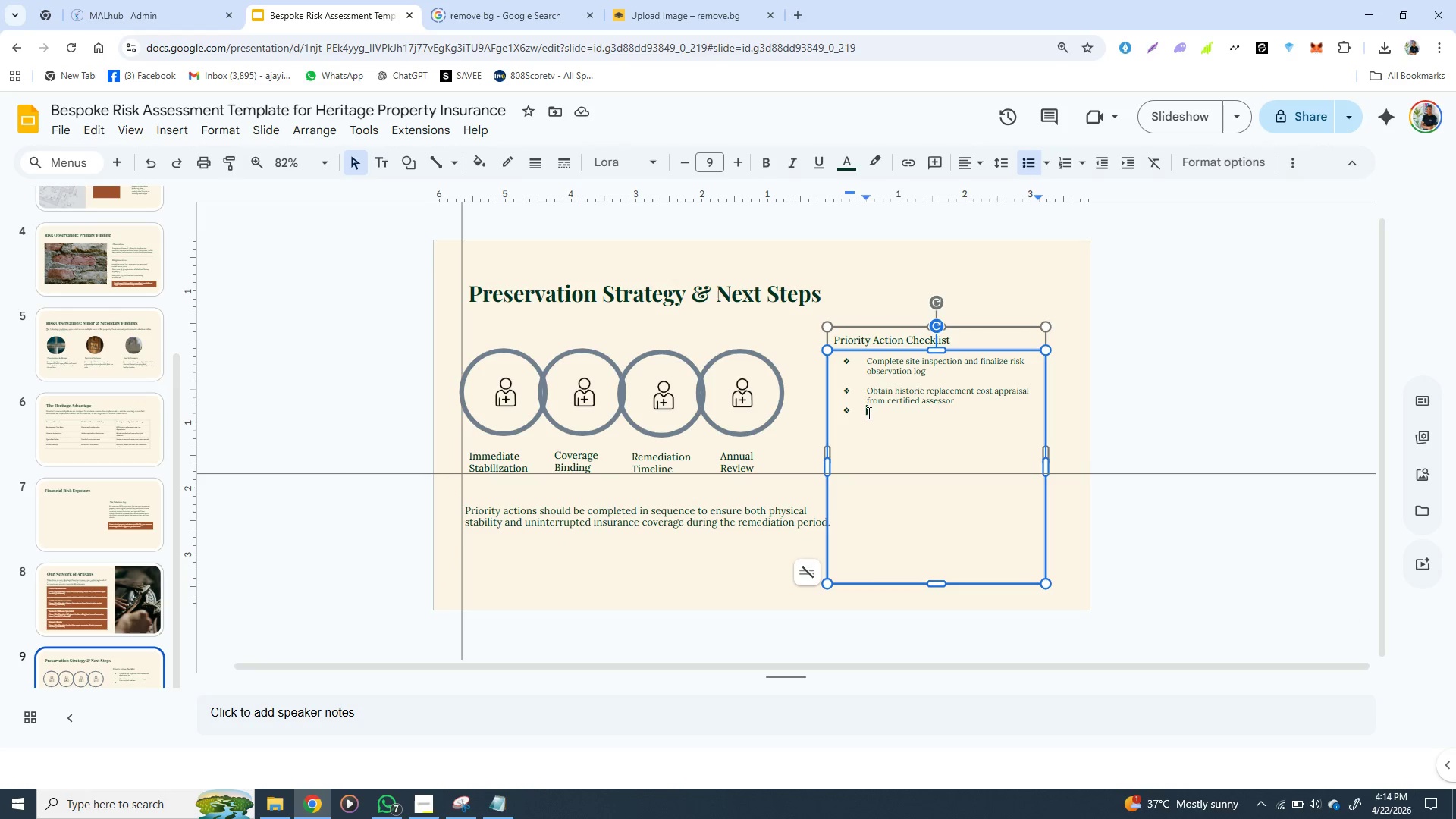 
left_click([868, 413])
 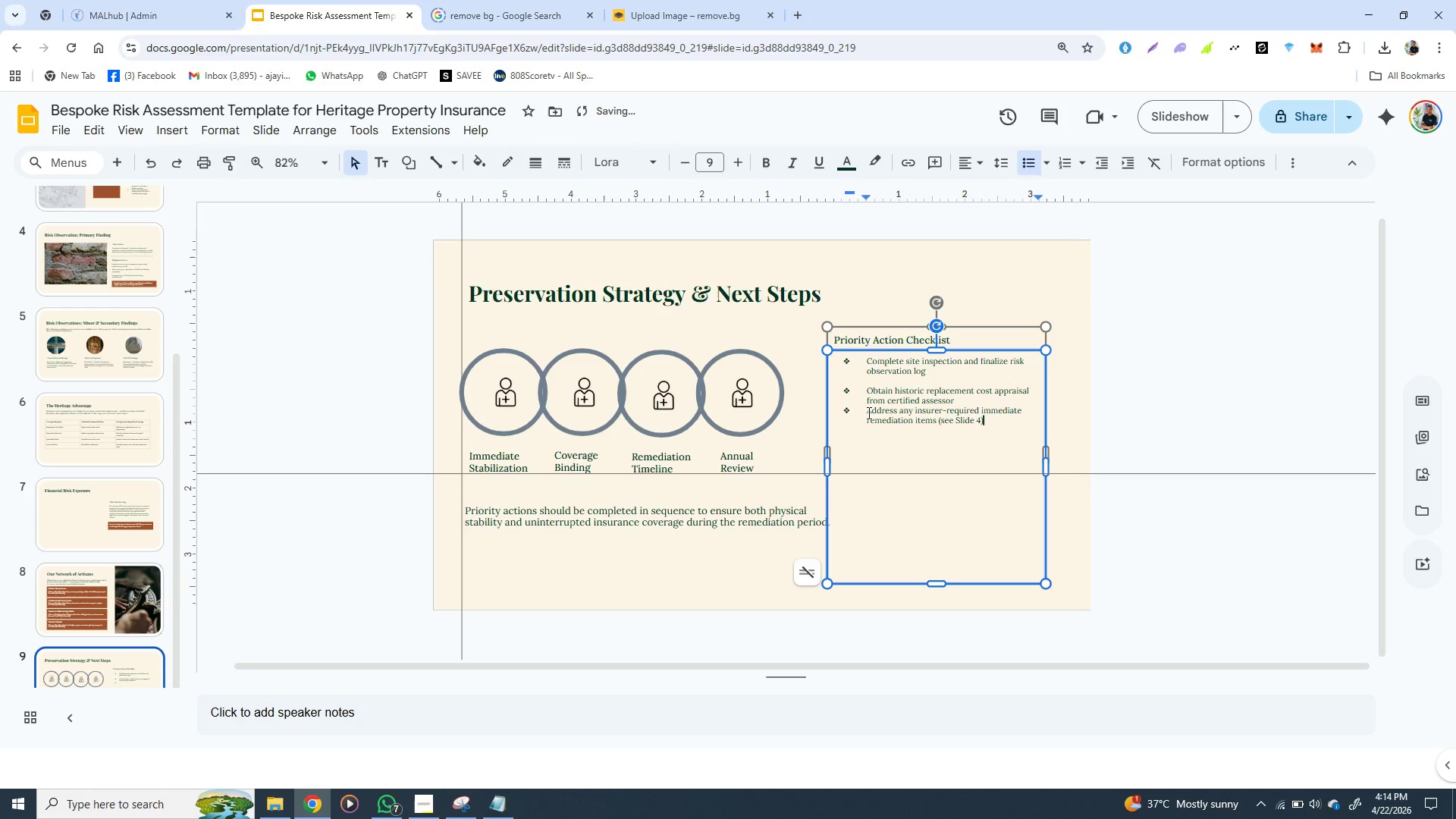 
key(Control+V)
 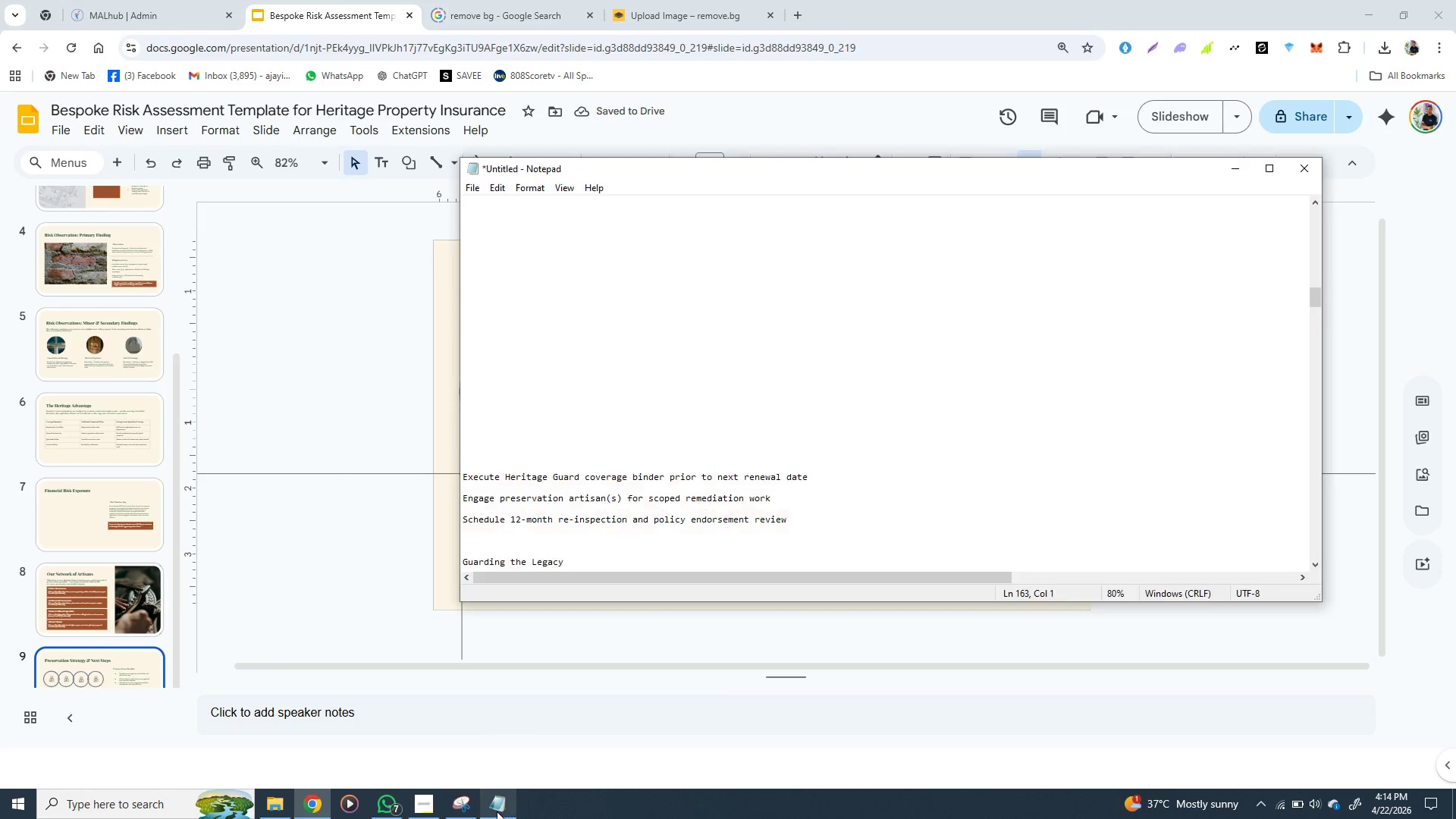 
left_click([497, 811])
 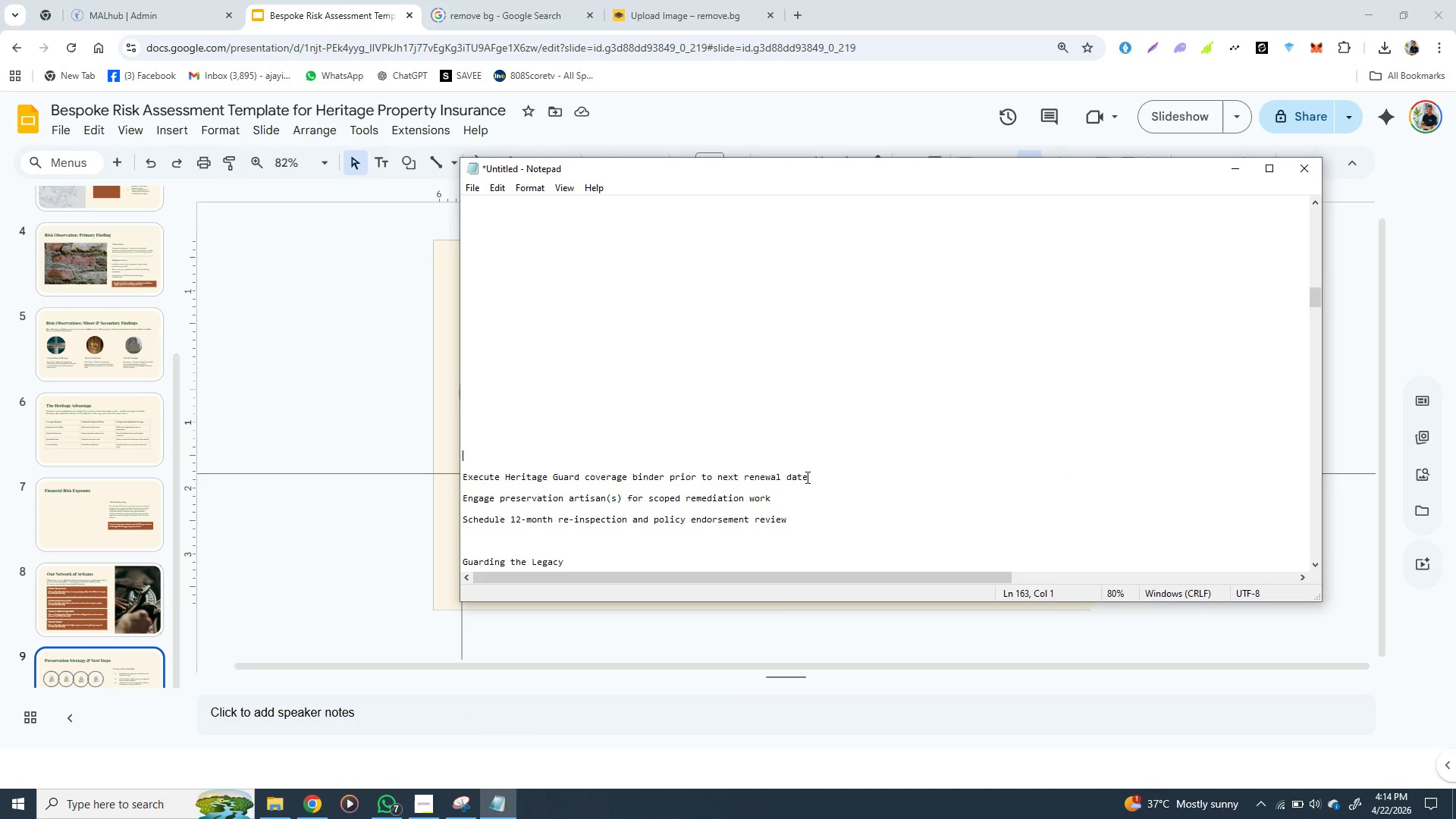 
left_click_drag(start_coordinate=[806, 477], to_coordinate=[460, 477])
 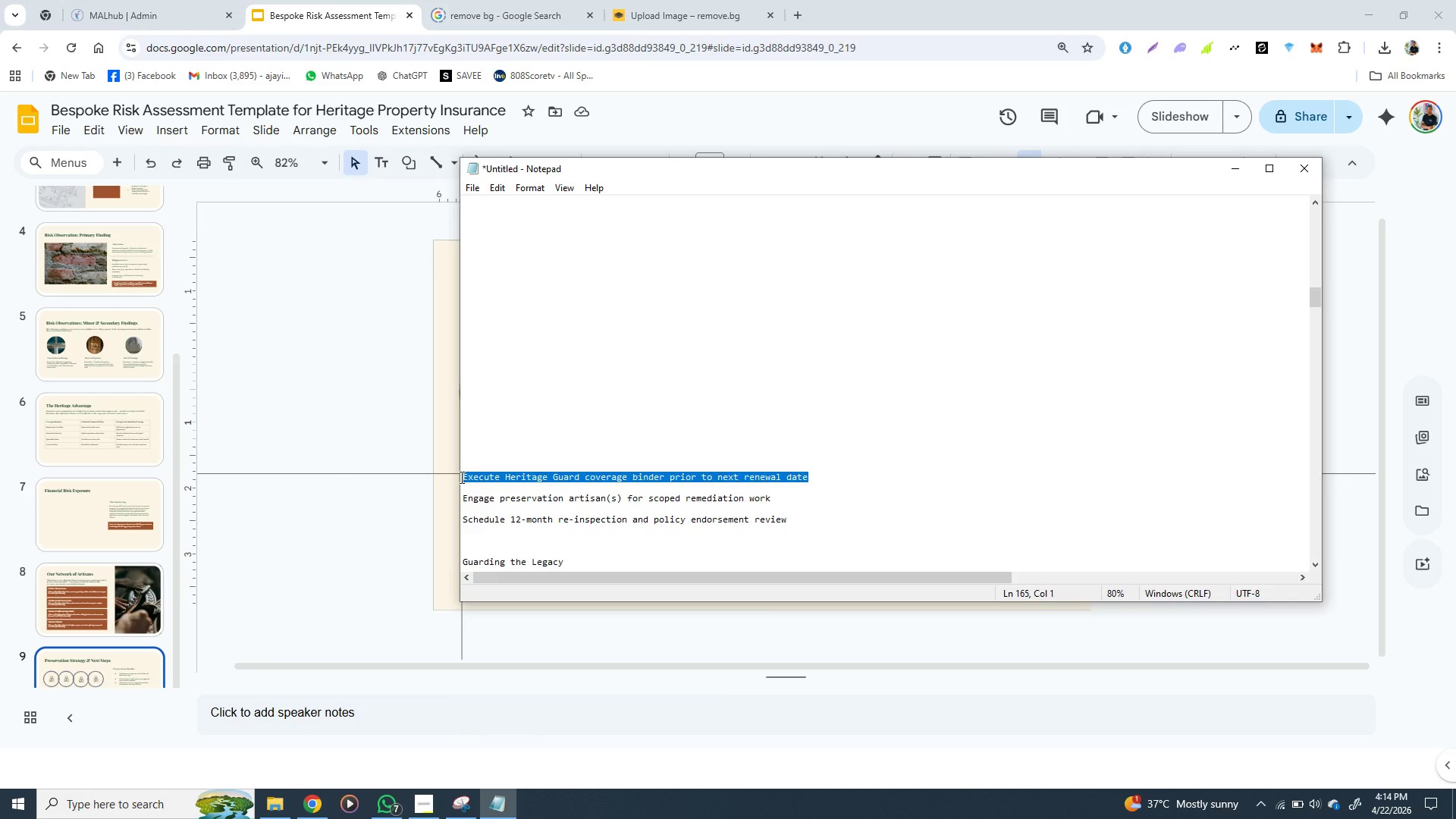 
key(Control+X)
 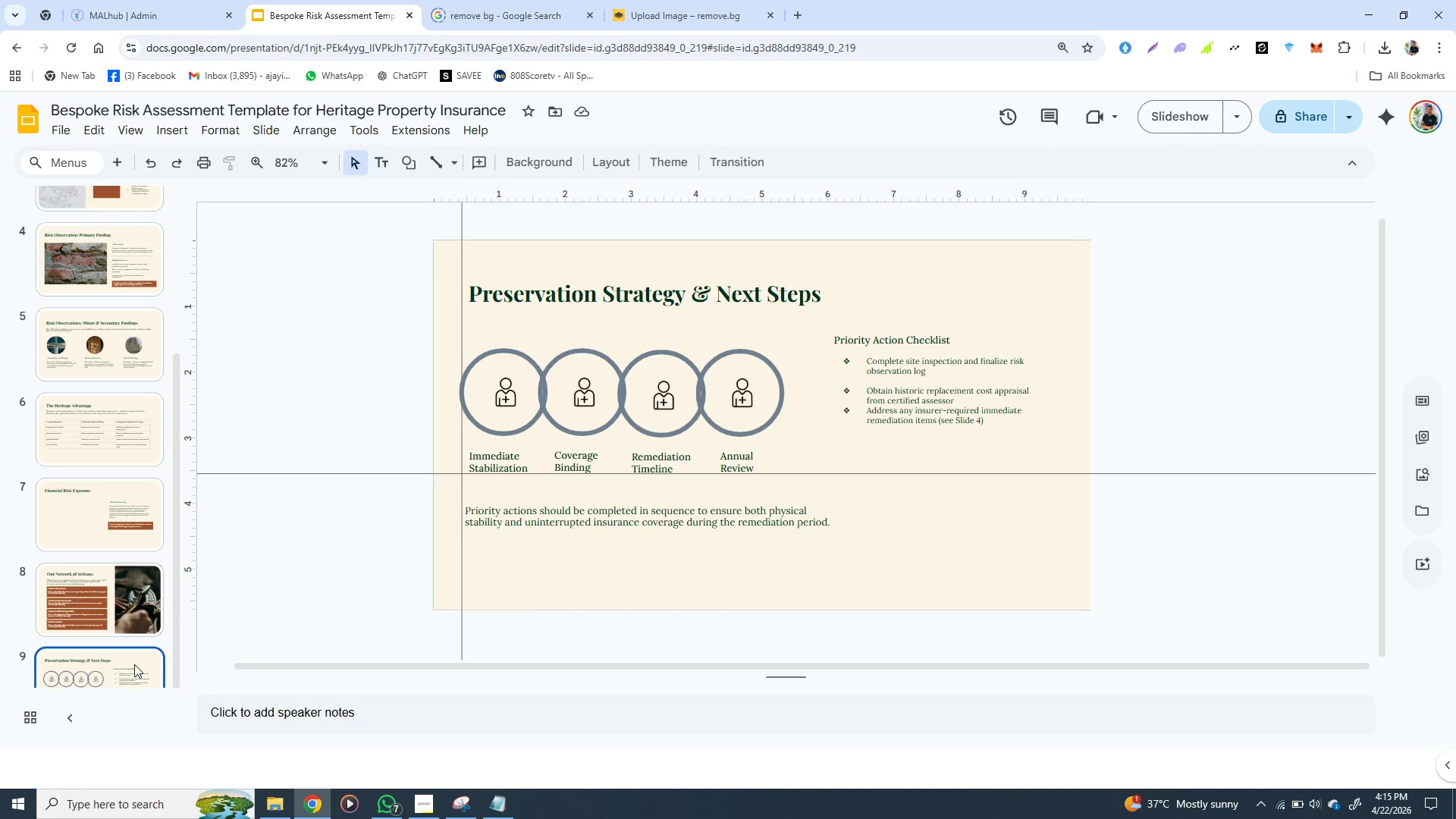 
left_click([134, 664])
 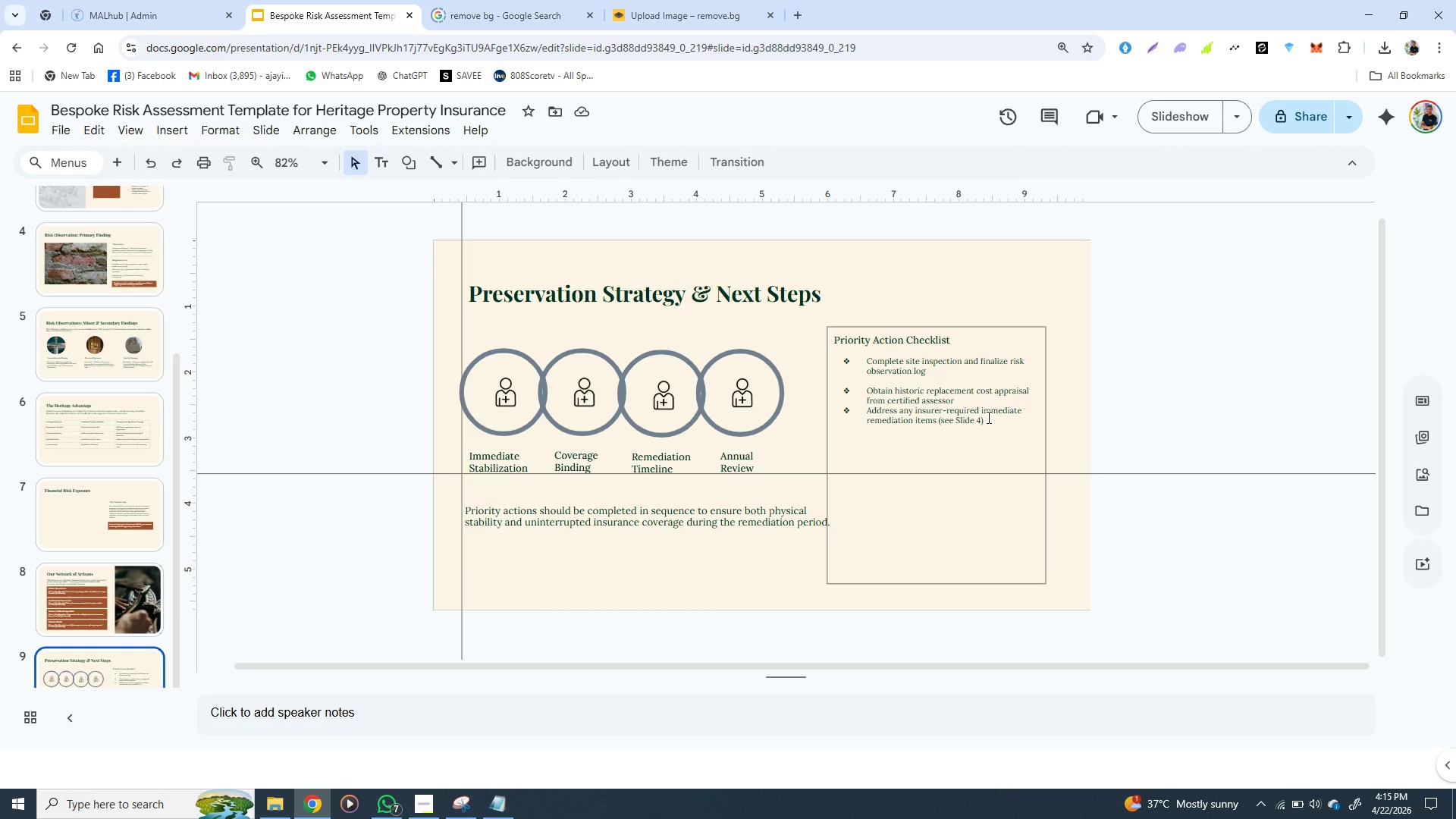 
left_click([987, 417])
 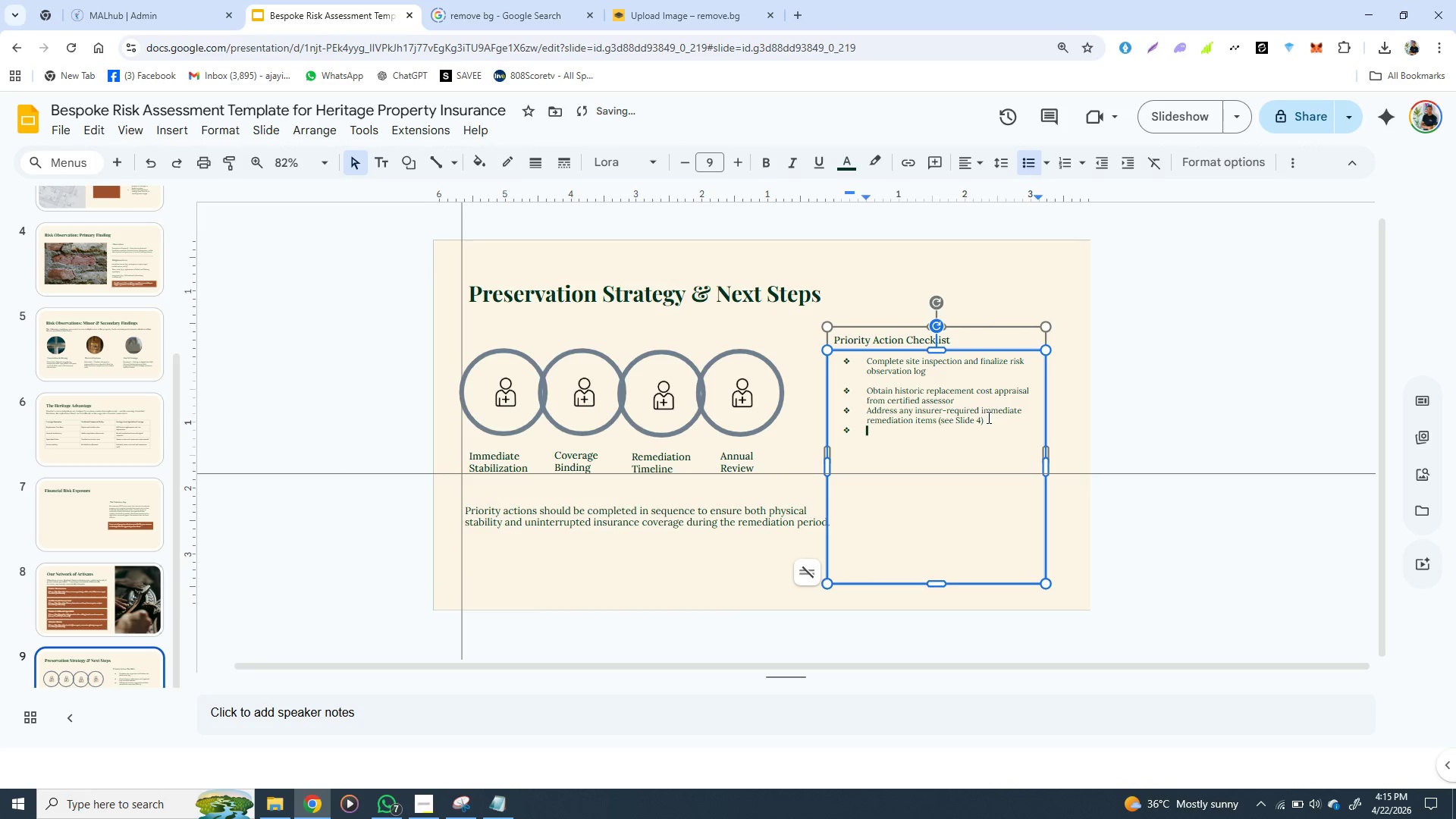 
key(Enter)
 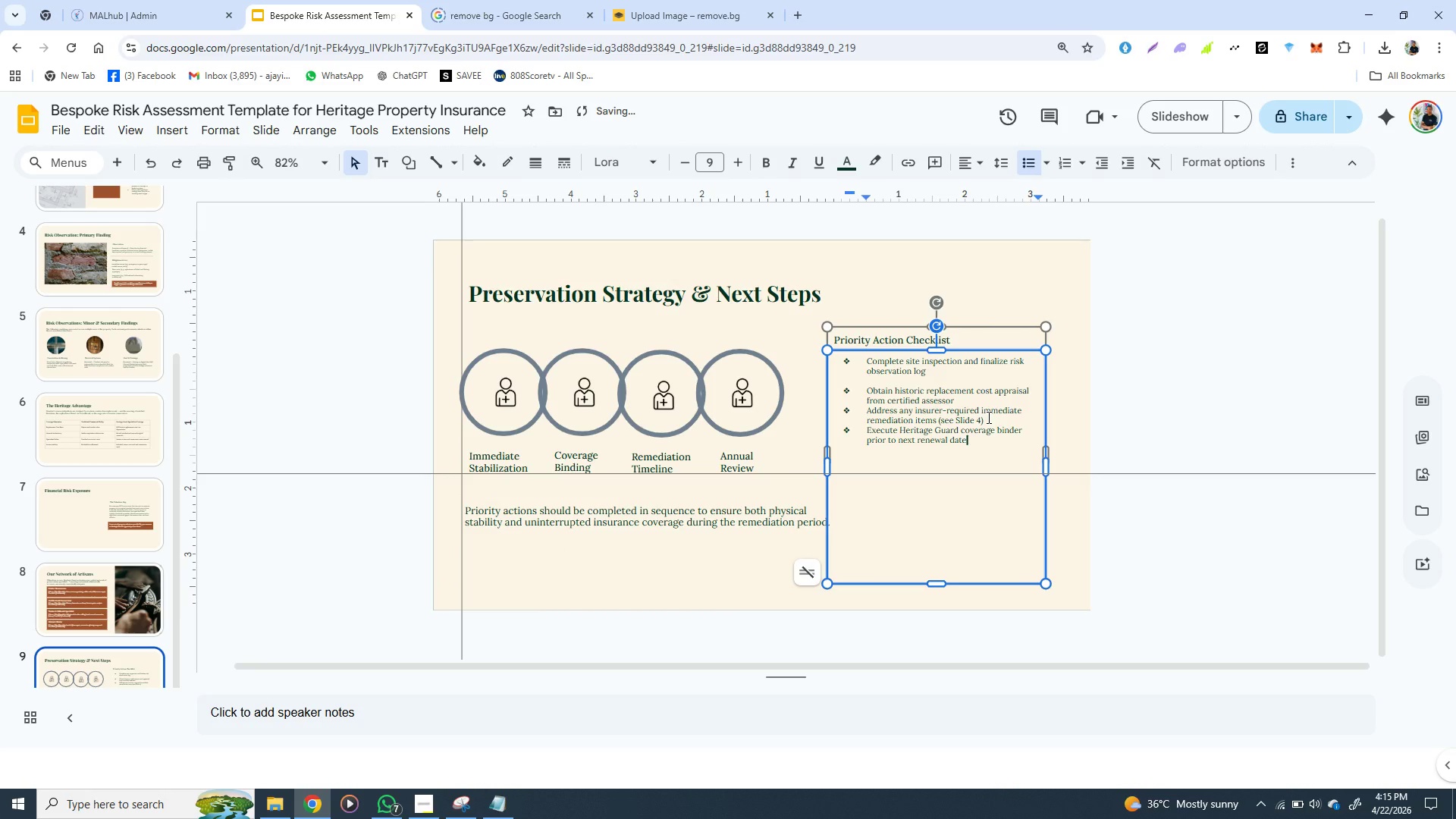 
key(Control+V)
 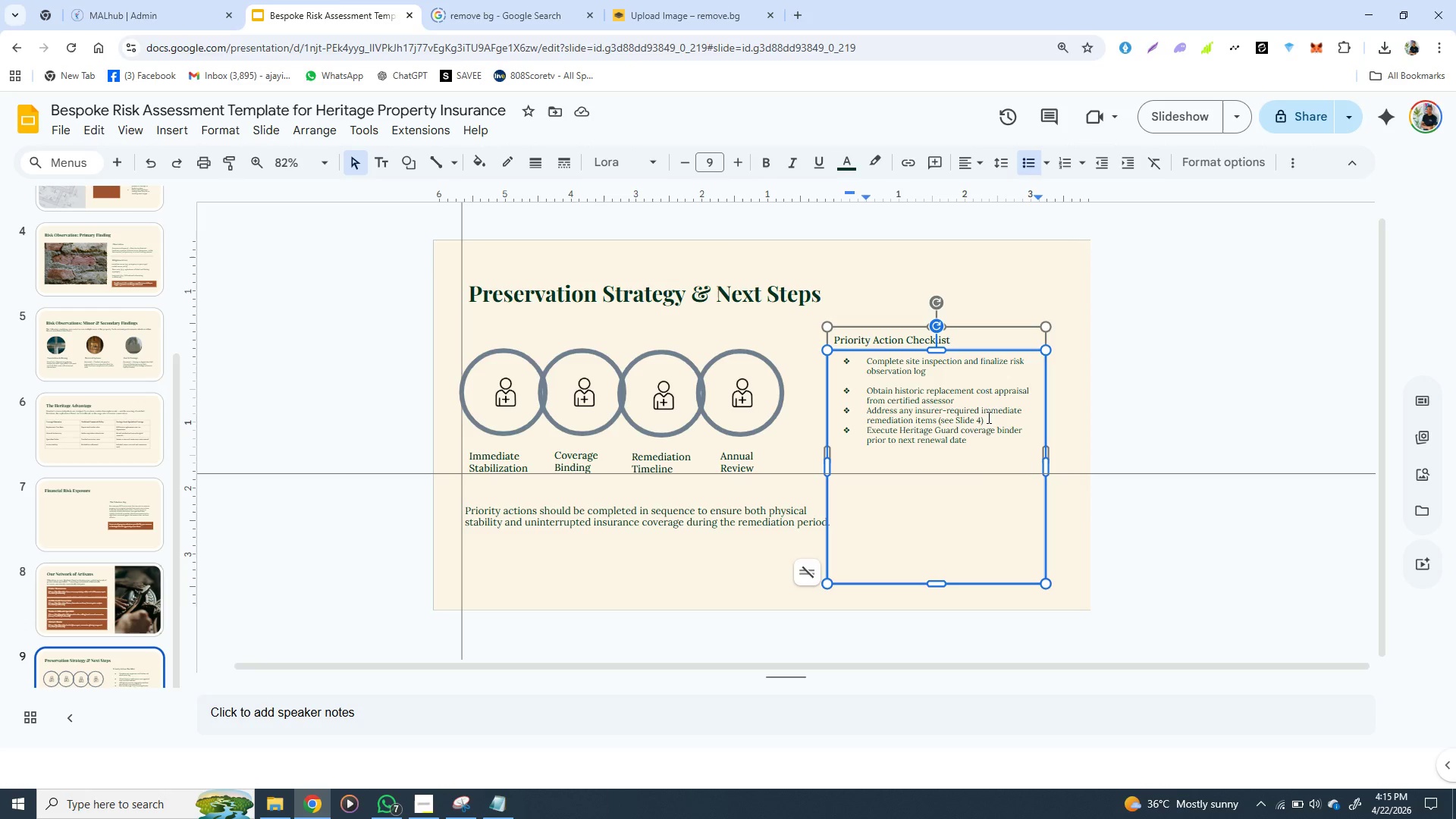 
wait(9.73)
 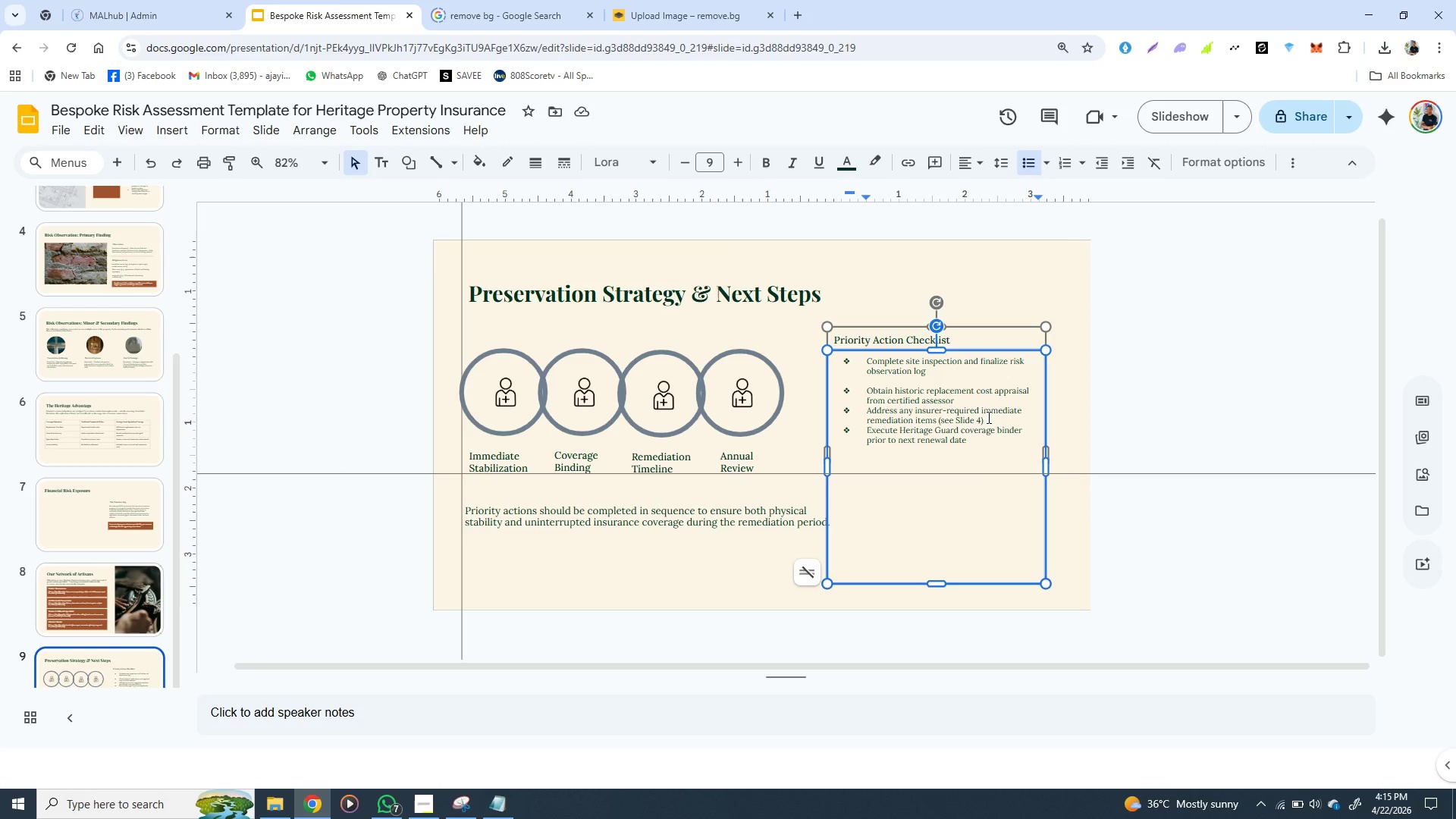 
key(Enter)
 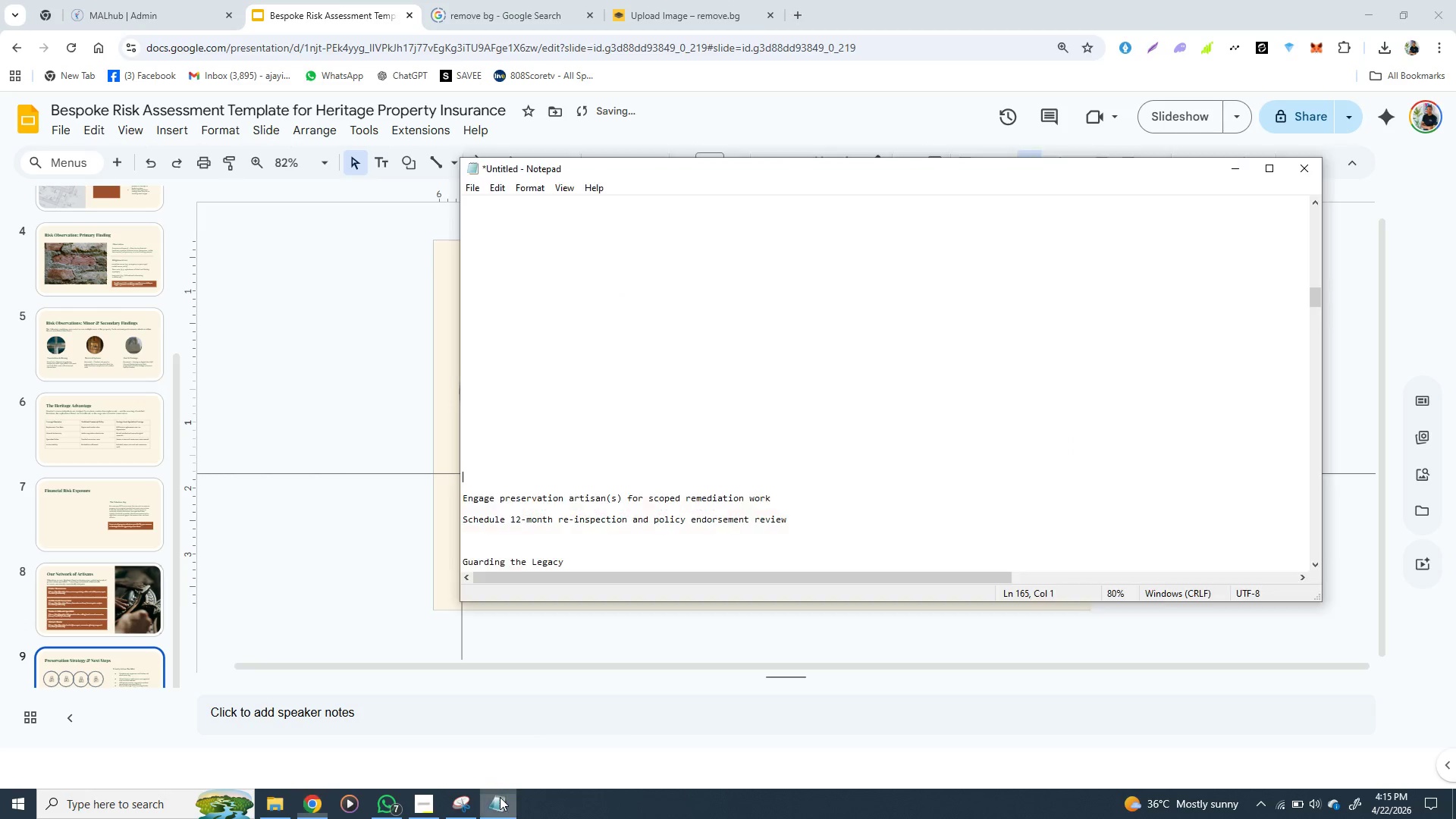 
left_click([500, 797])
 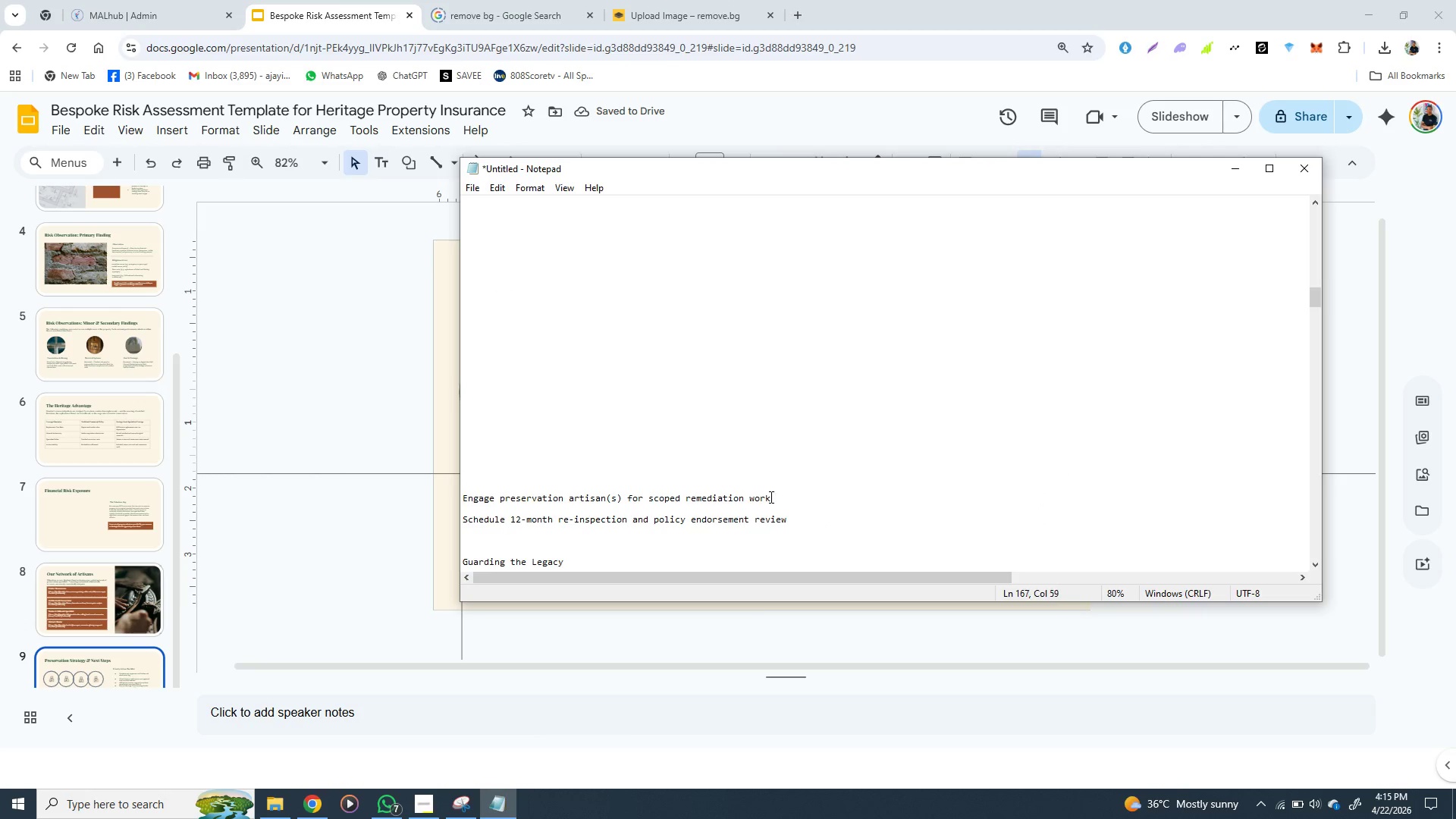 
left_click_drag(start_coordinate=[770, 497], to_coordinate=[461, 500])
 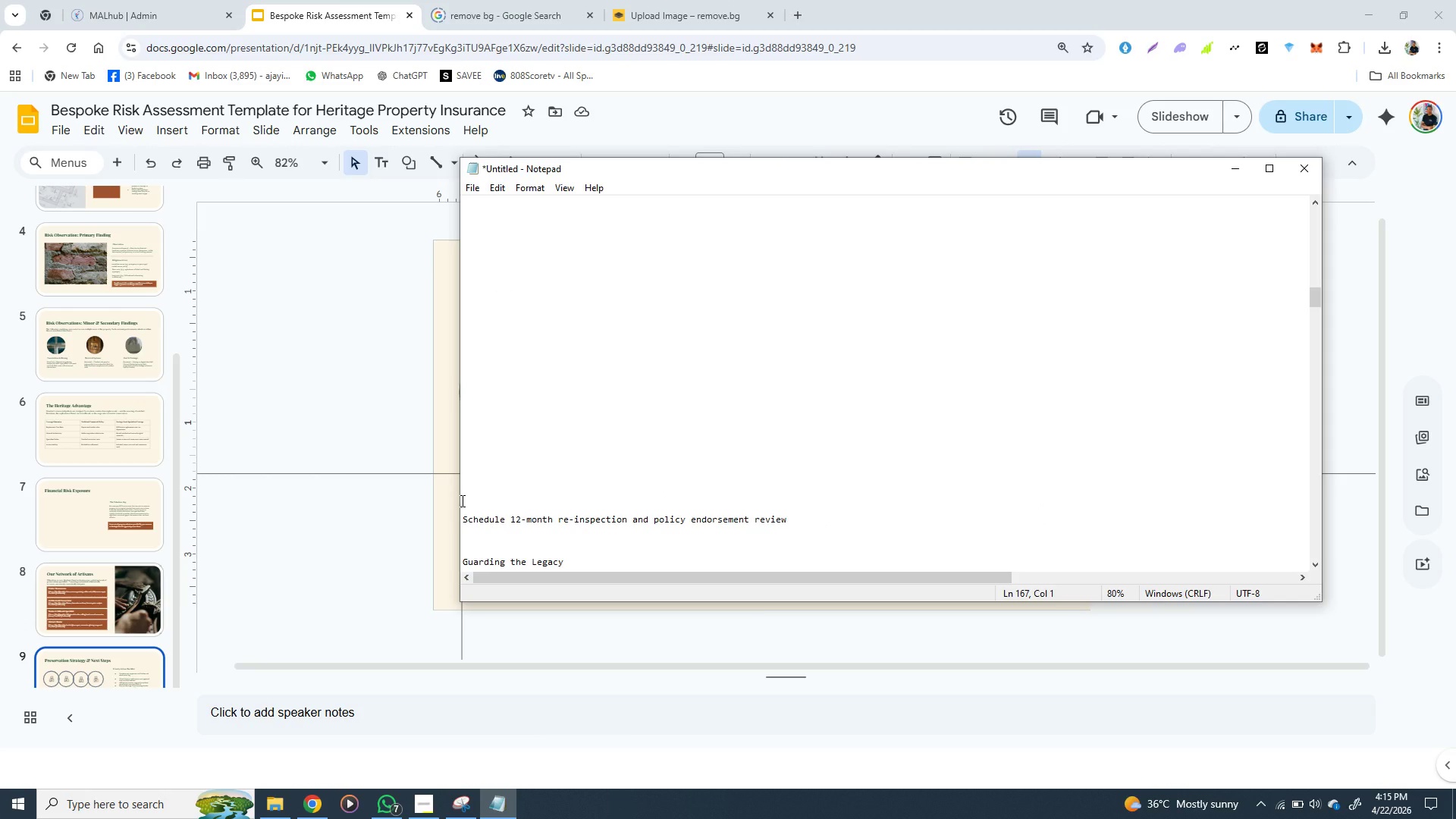 
key(Control+X)
 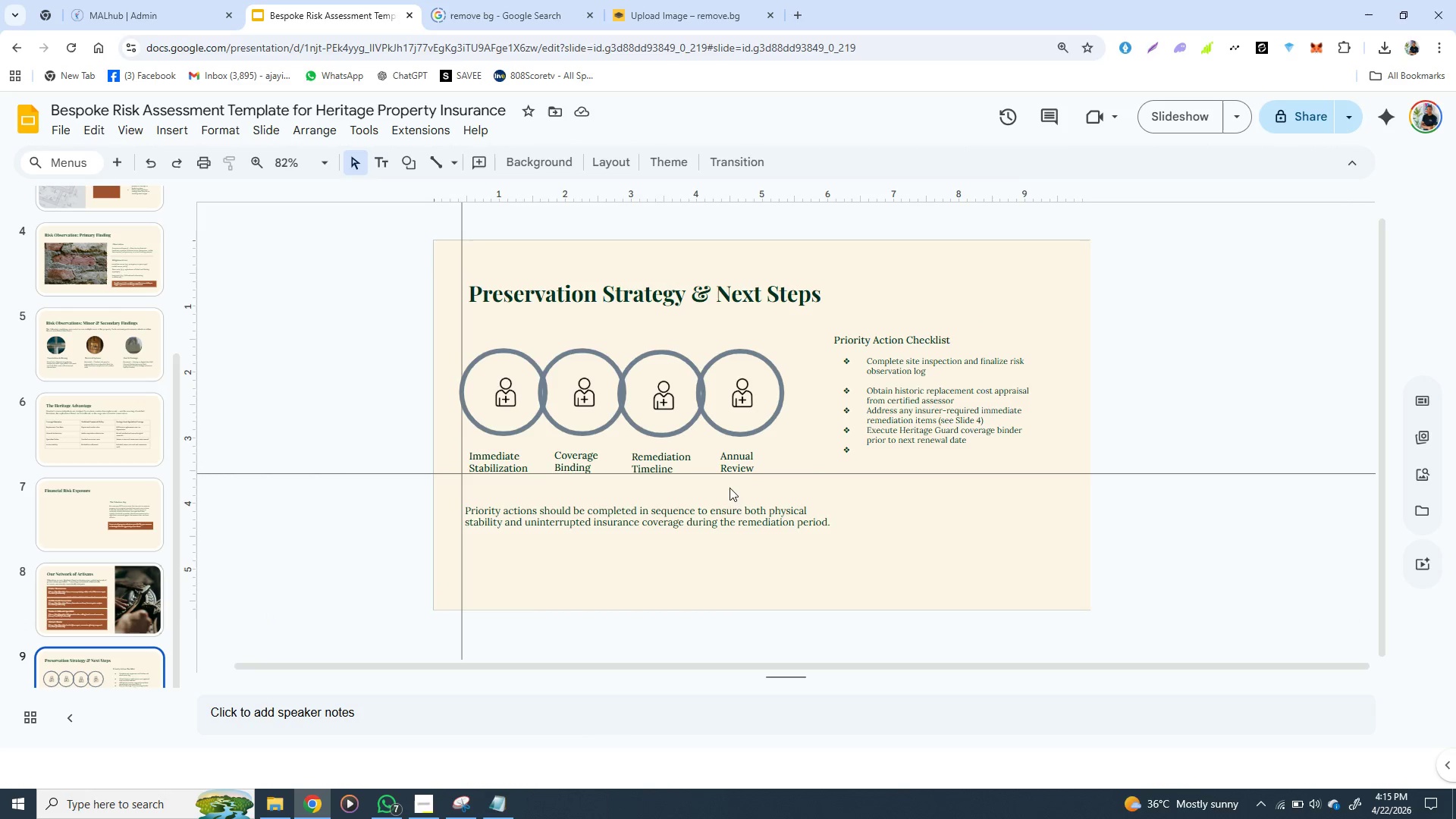 
left_click([322, 607])
 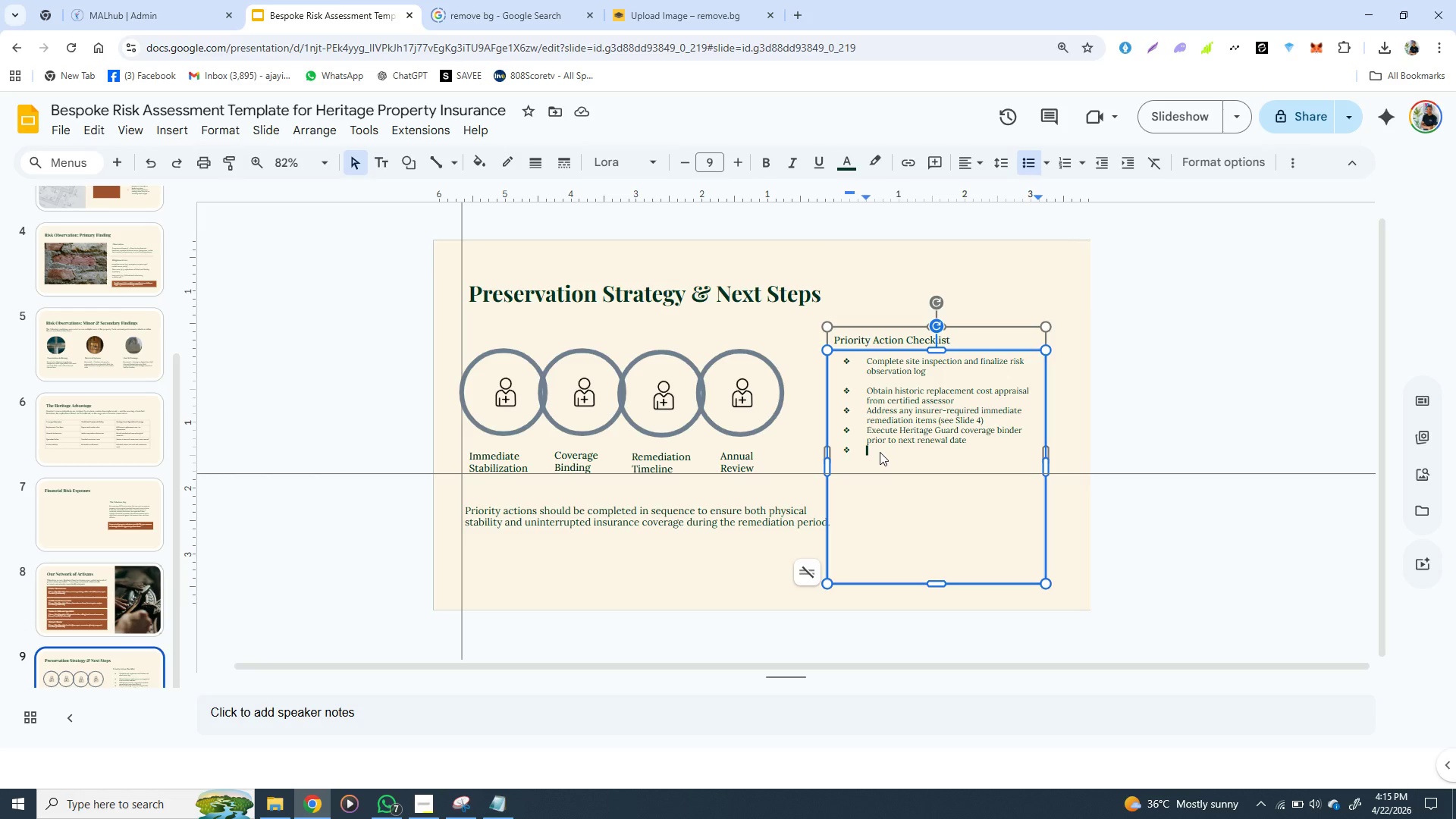 
left_click([880, 452])
 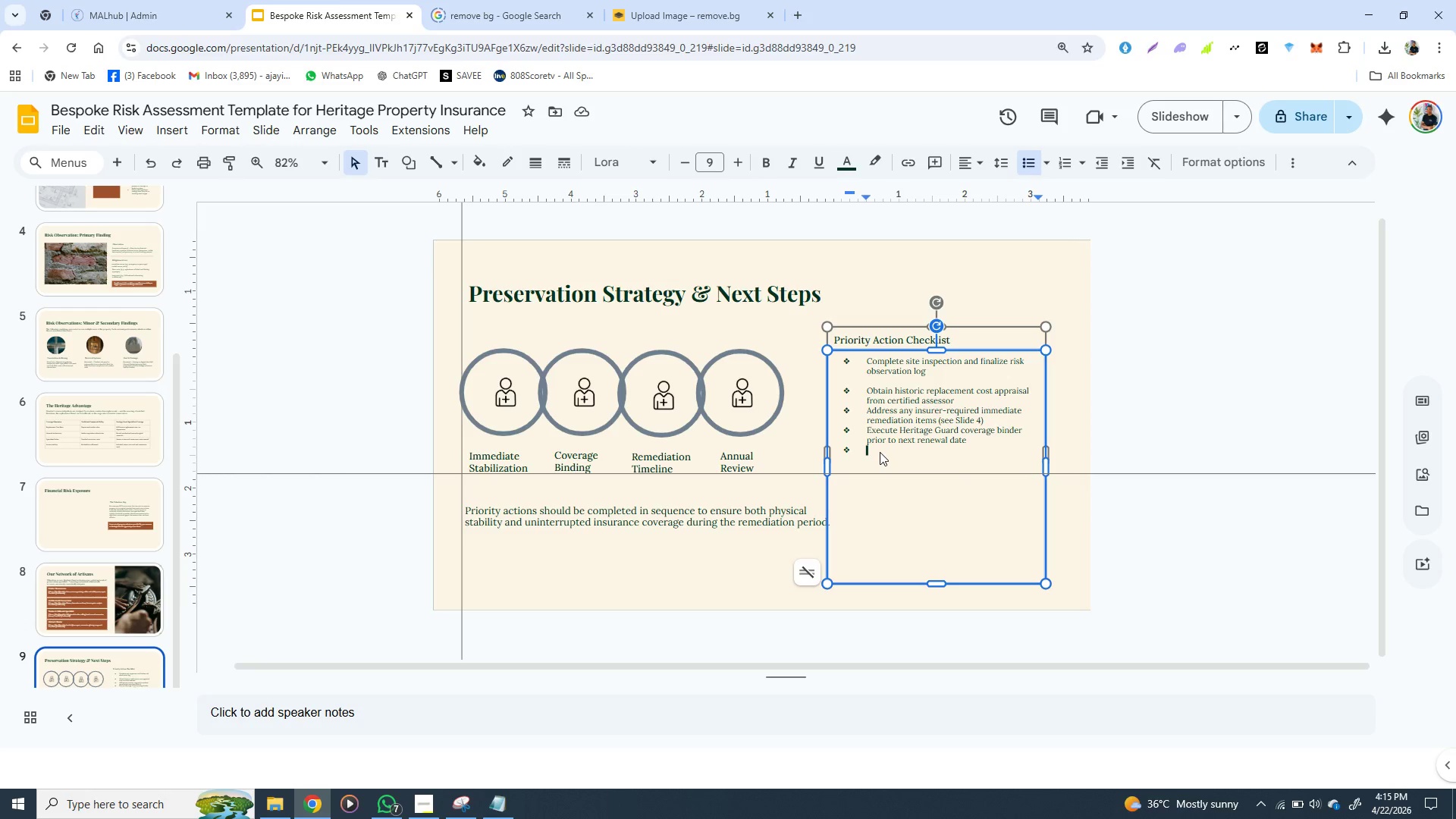 
key(Control+V)
 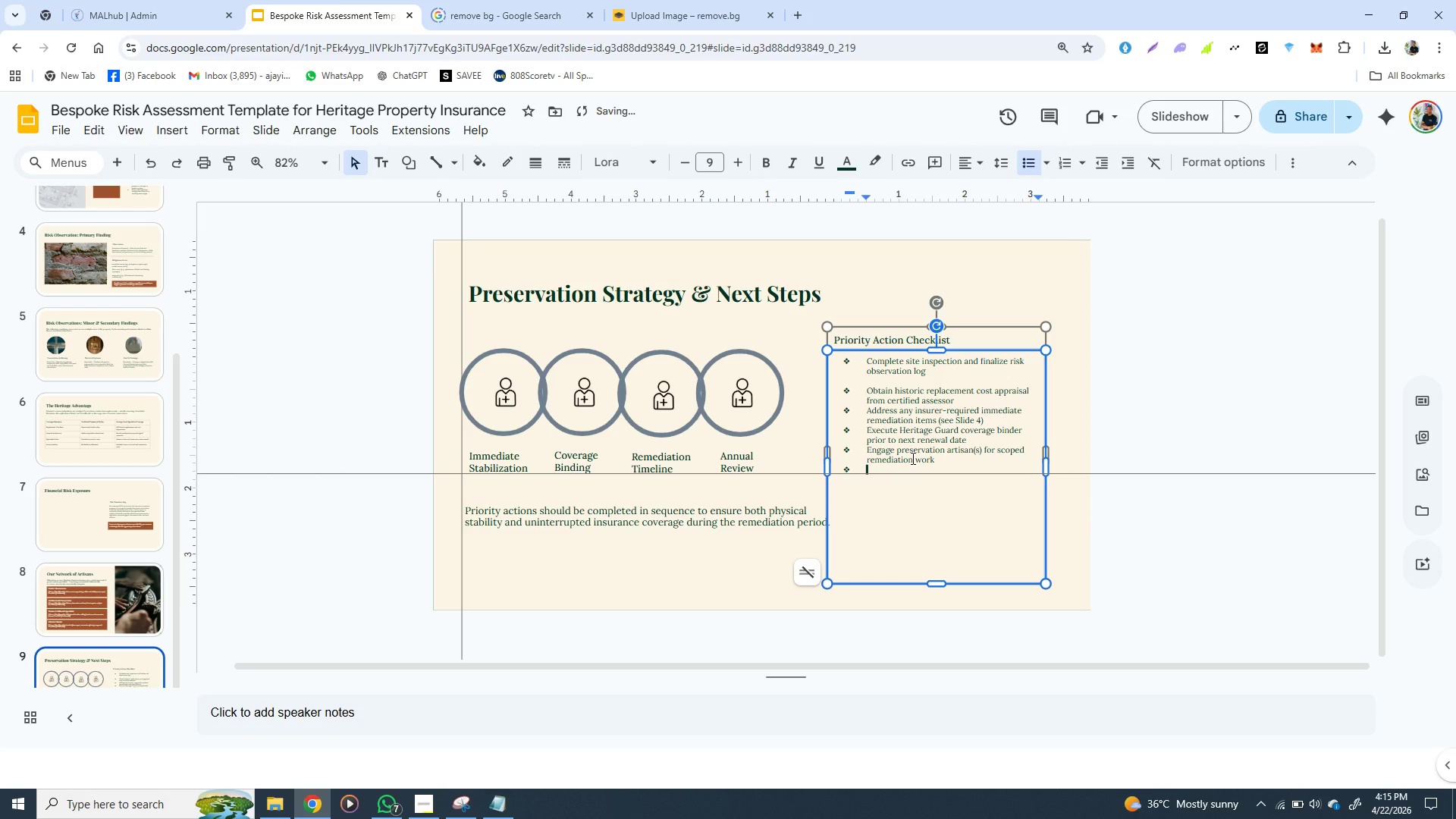 
key(Enter)
 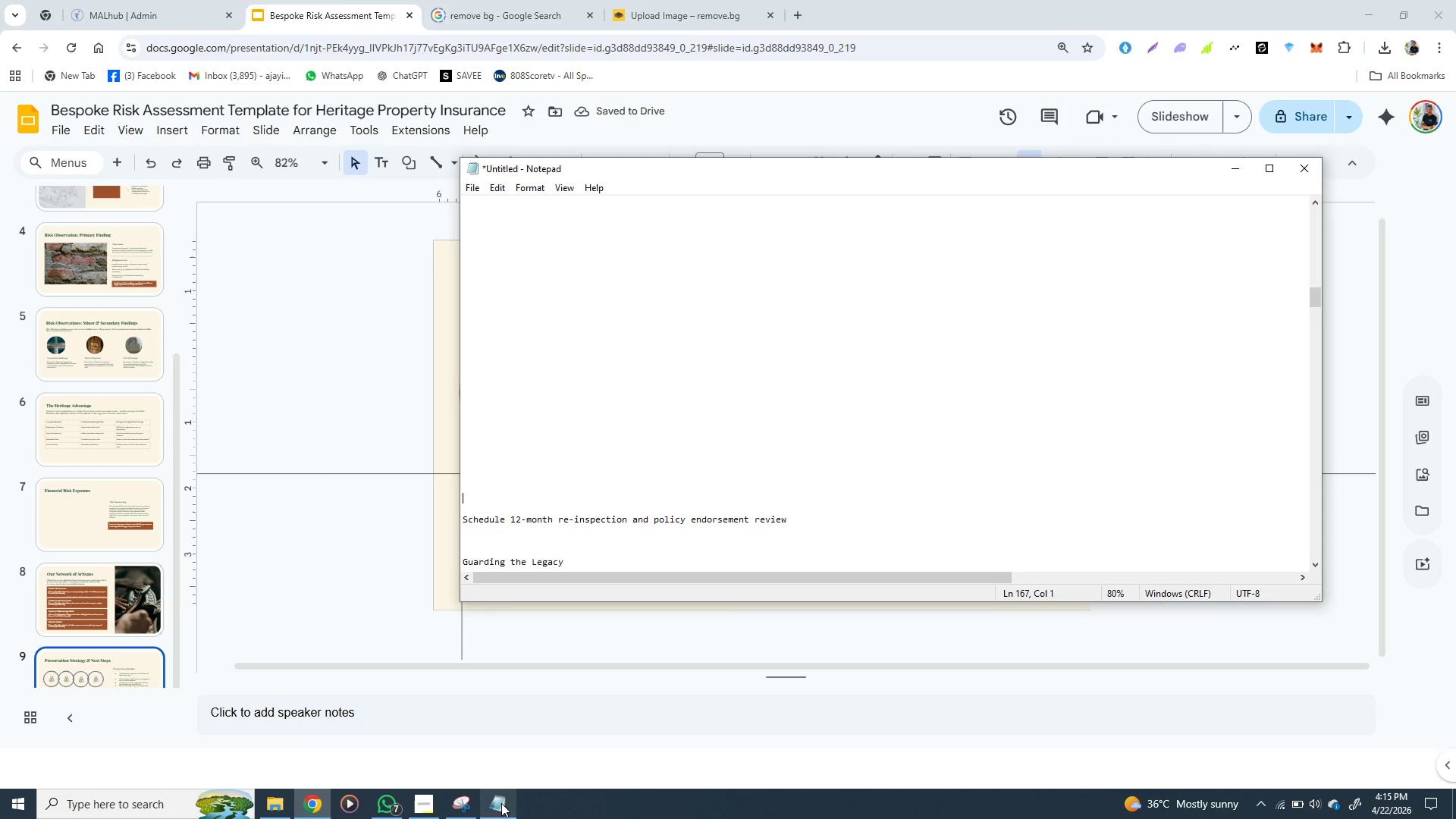 
left_click([501, 803])
 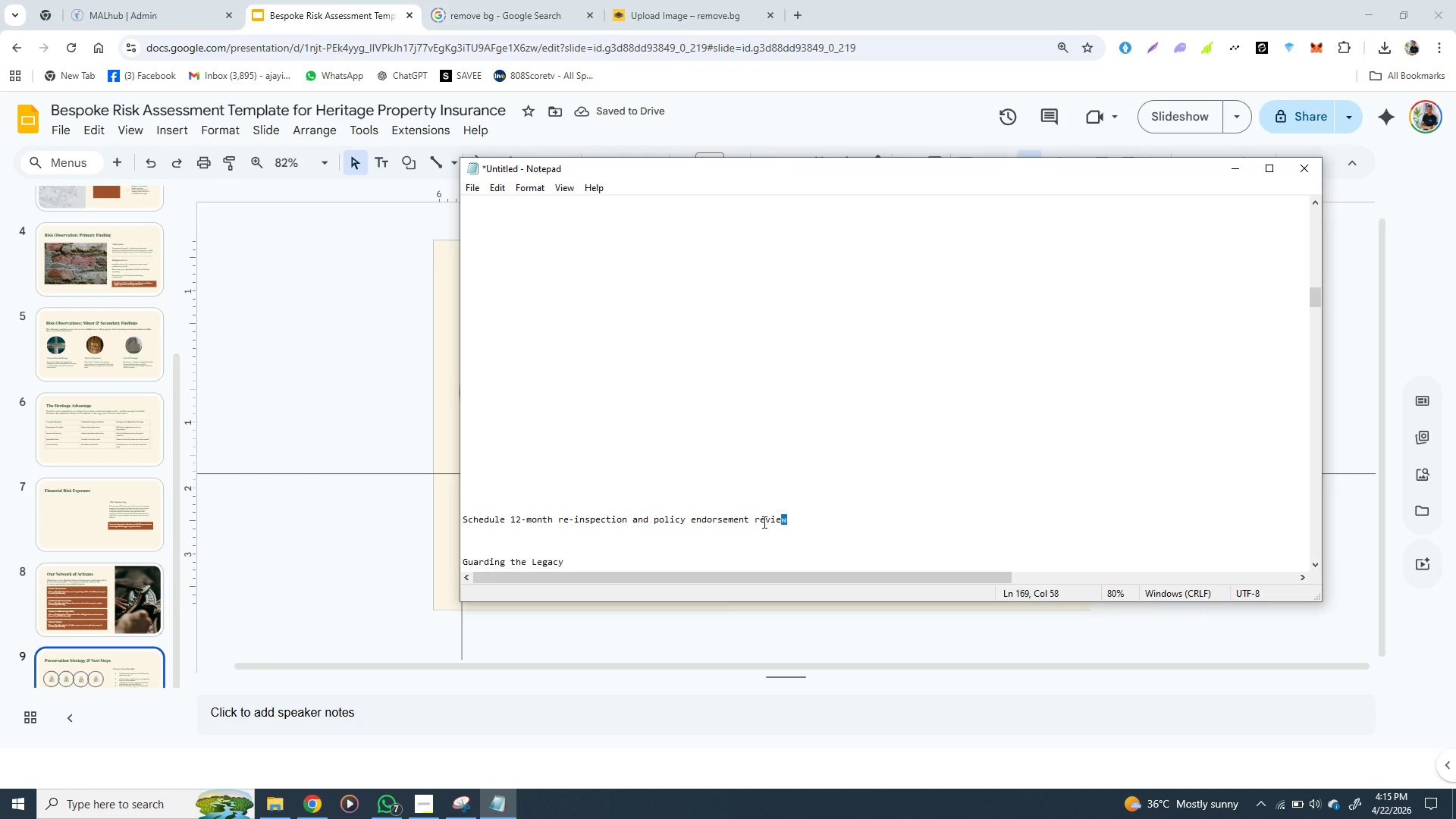 
left_click_drag(start_coordinate=[789, 525], to_coordinate=[464, 522])
 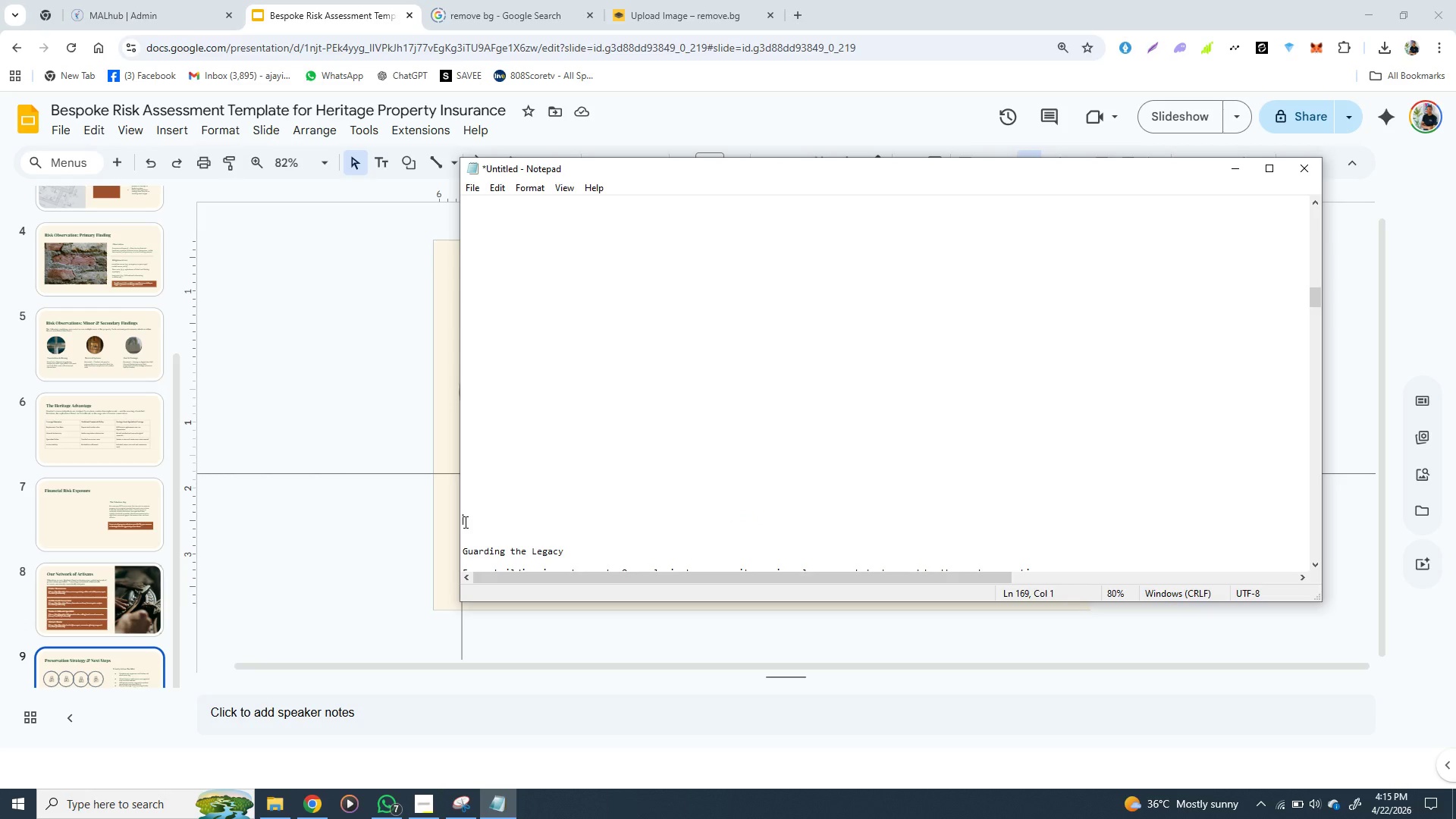 
key(Control+X)
 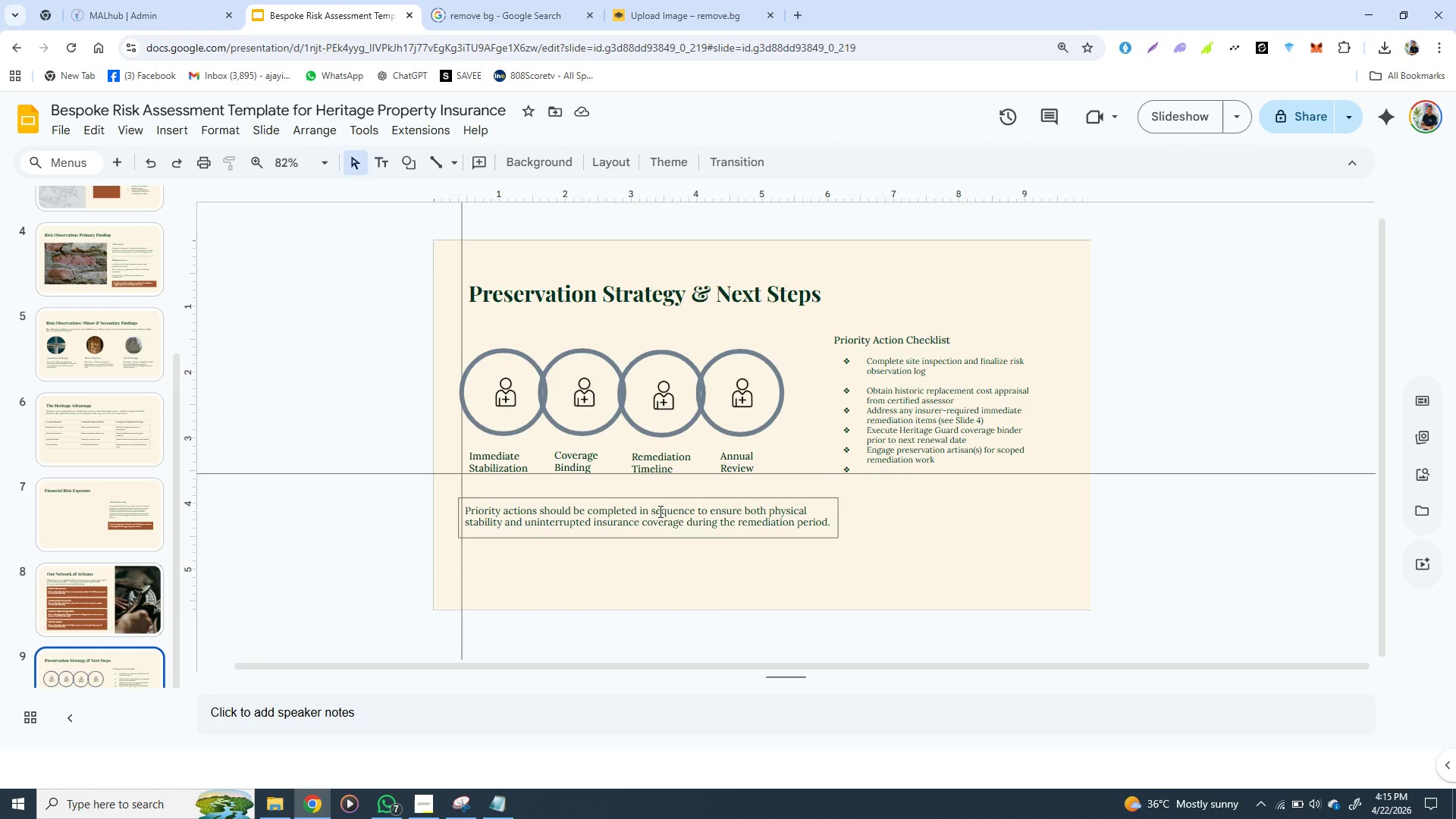 
left_click([124, 664])
 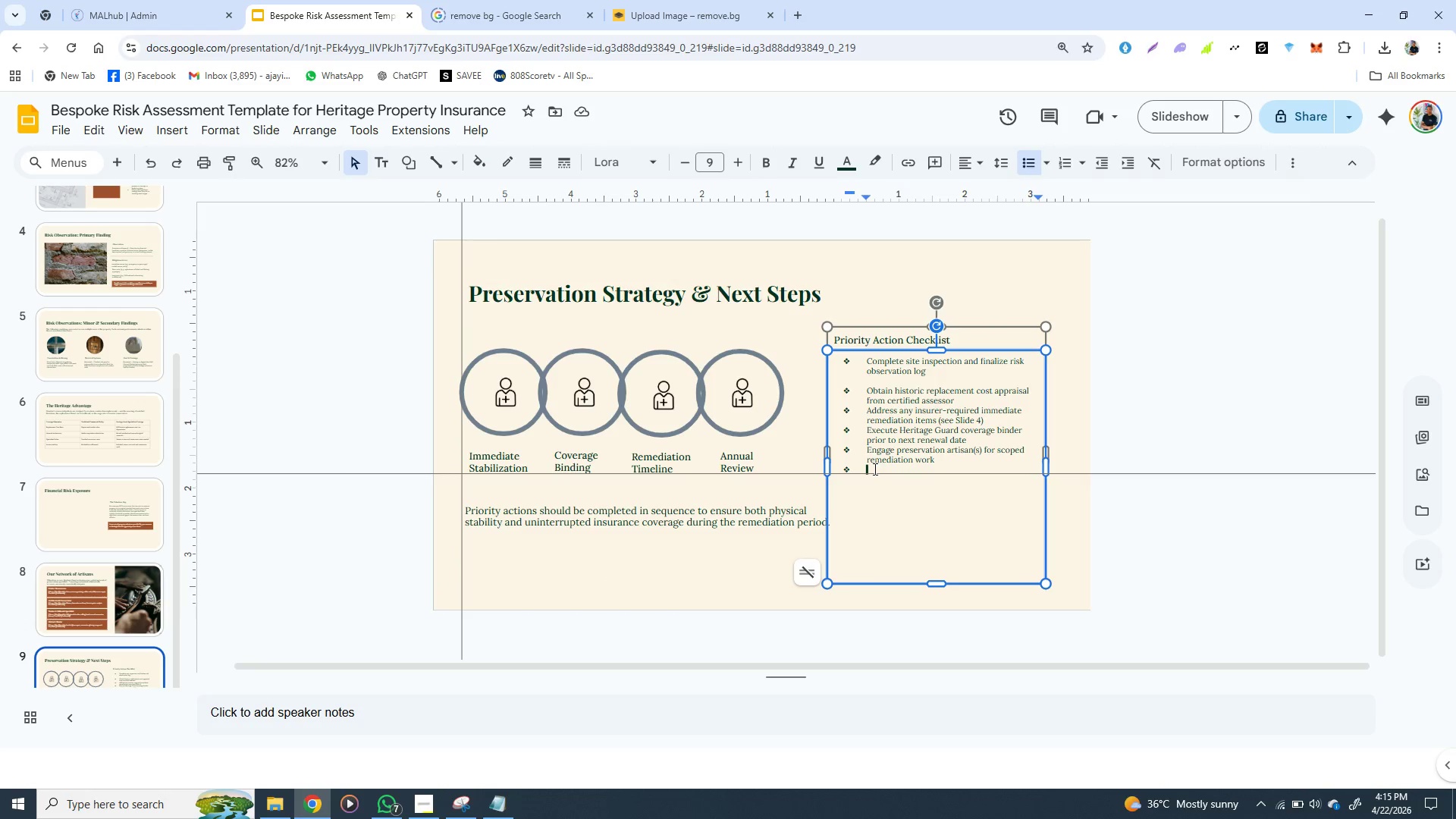 
left_click([874, 469])
 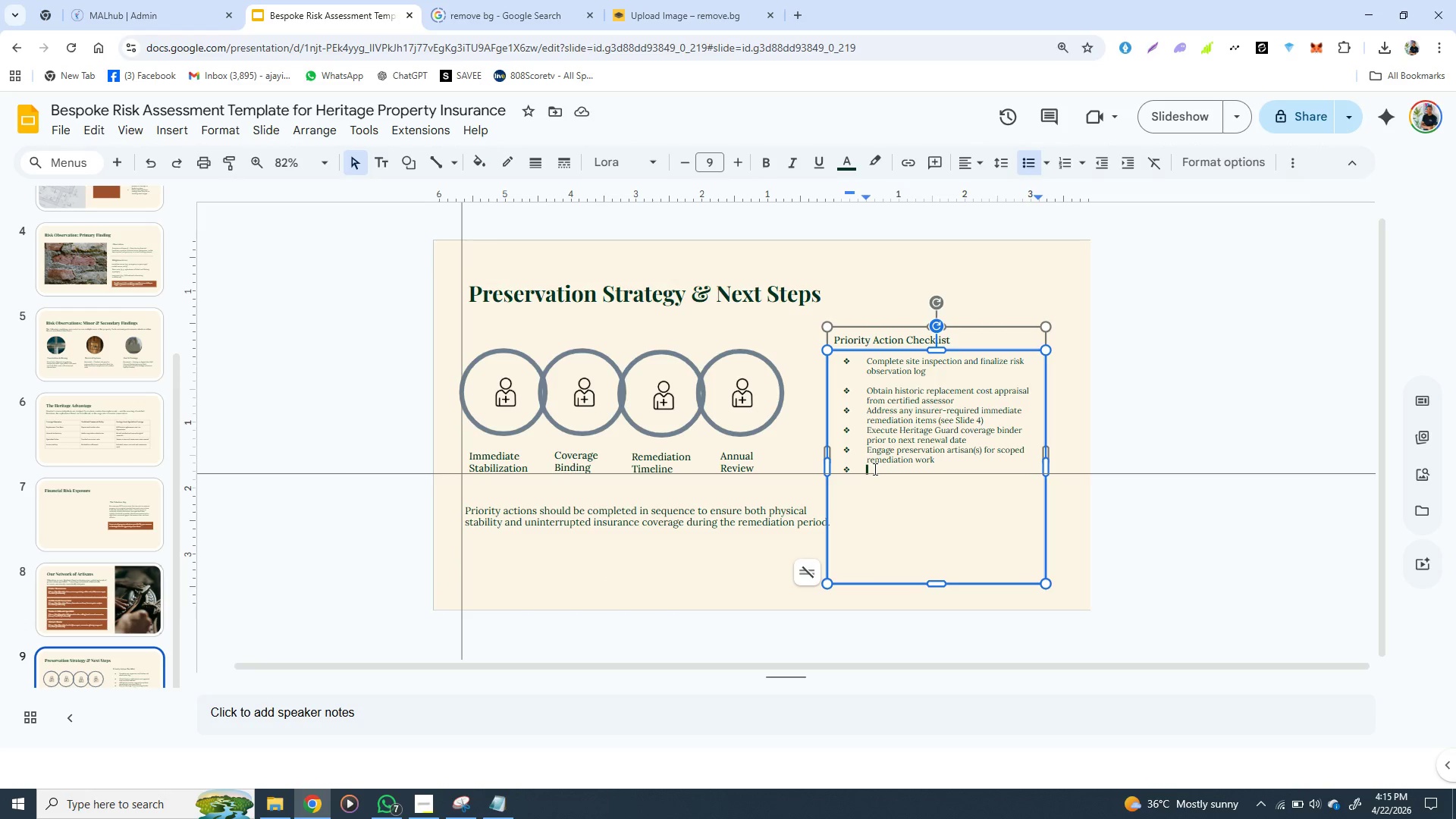 
key(Control+V)
 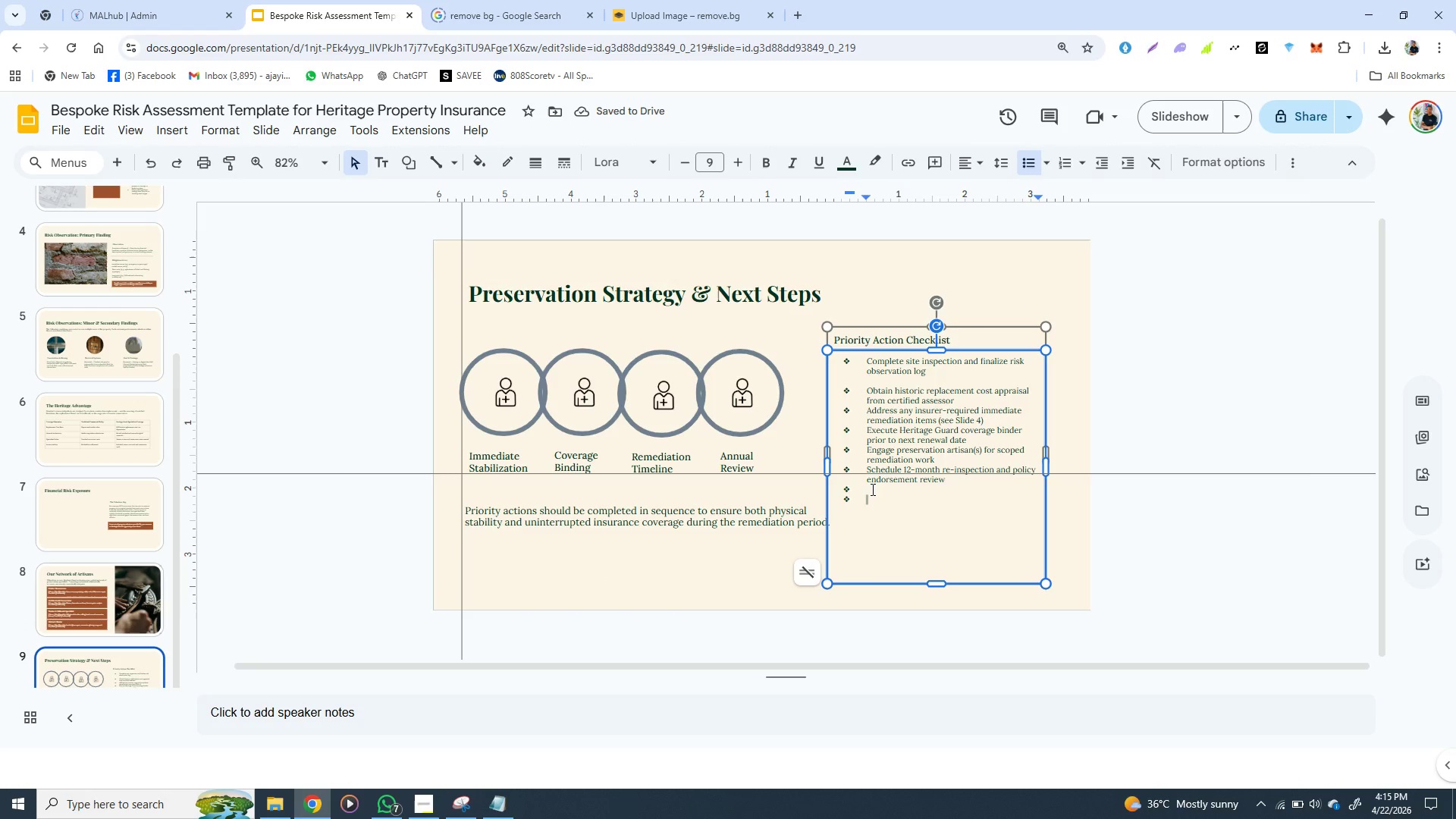 
key(Control+Z)
 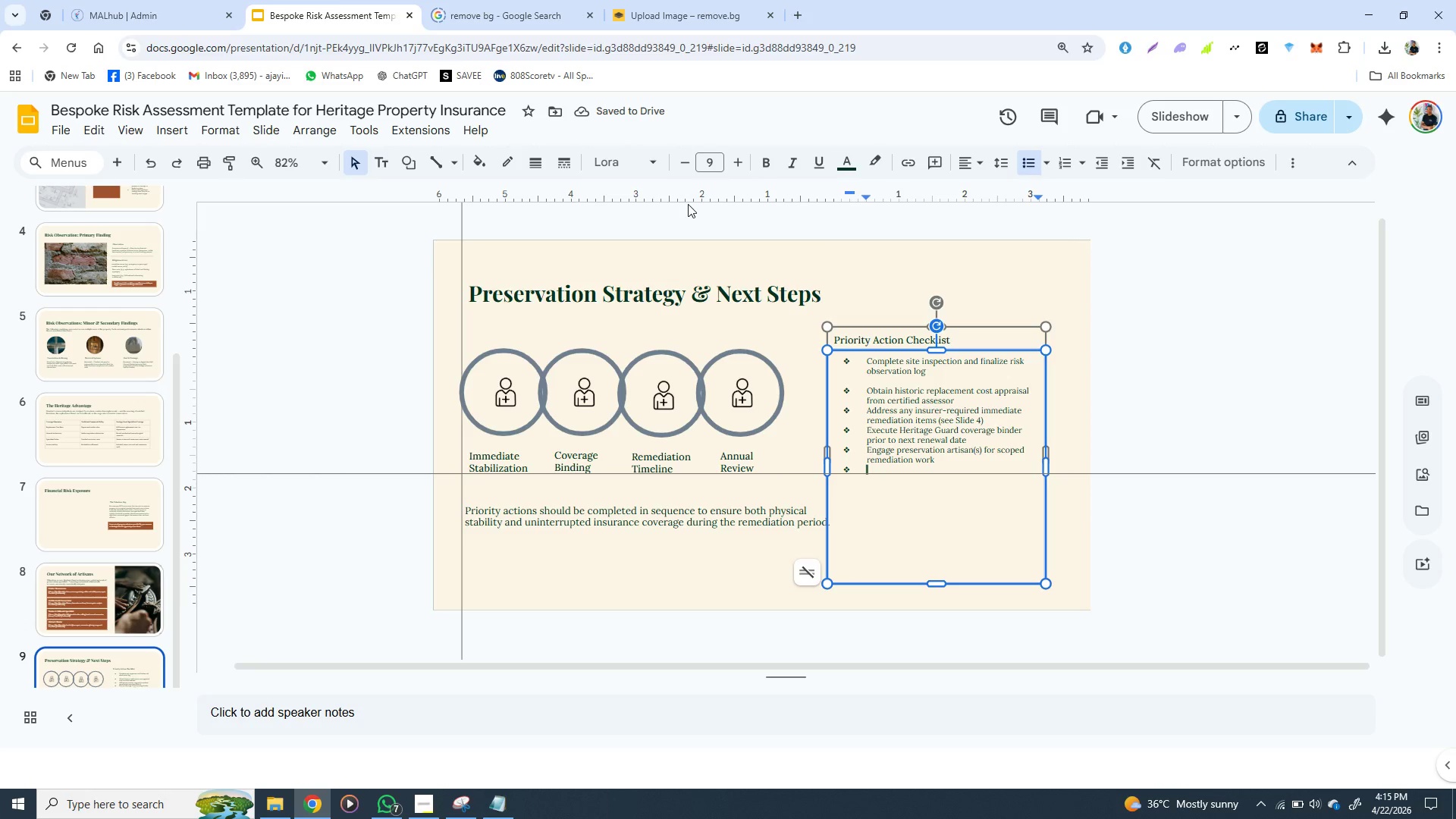 
wait(5.58)
 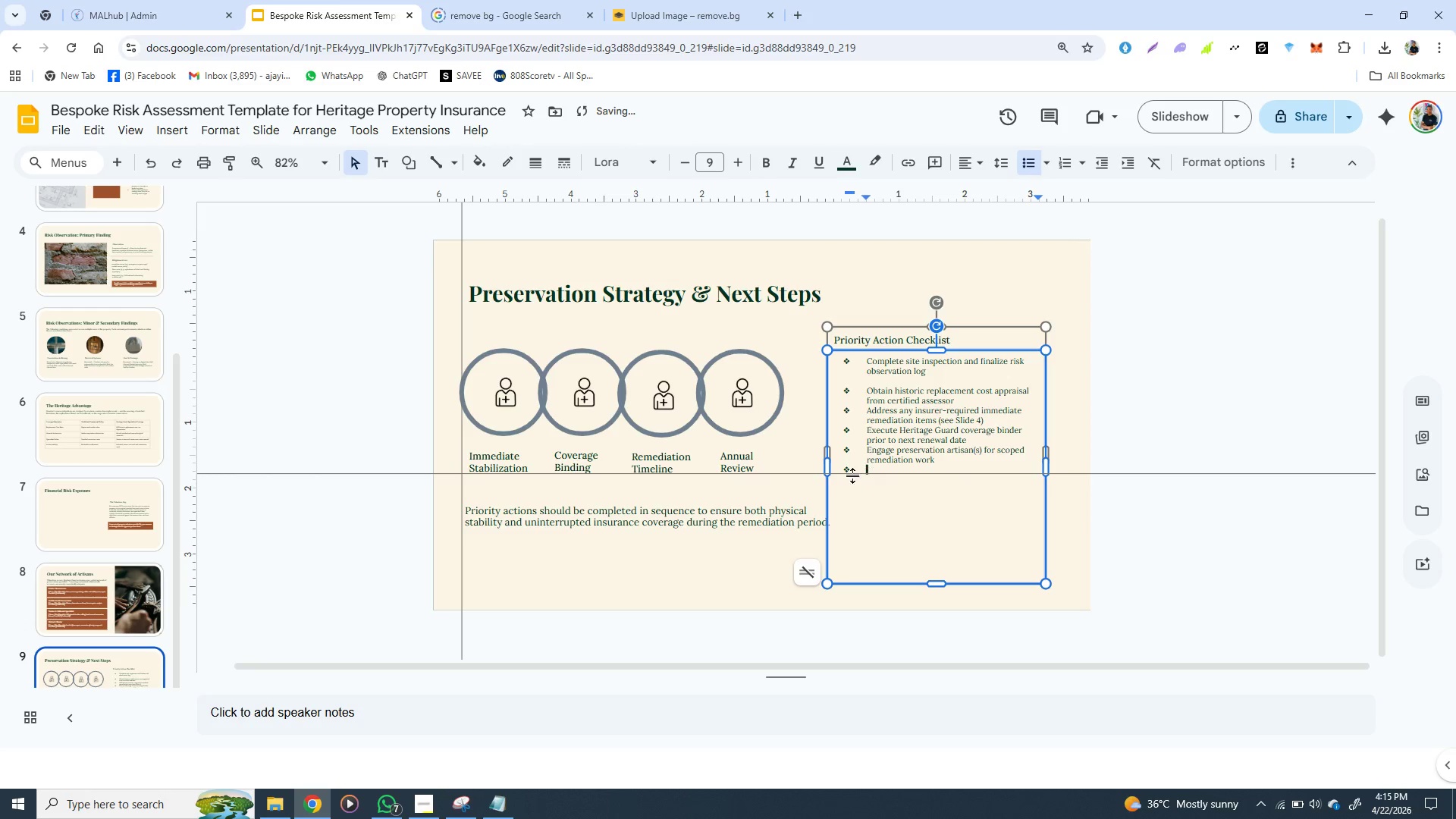 
right_click([688, 199])
 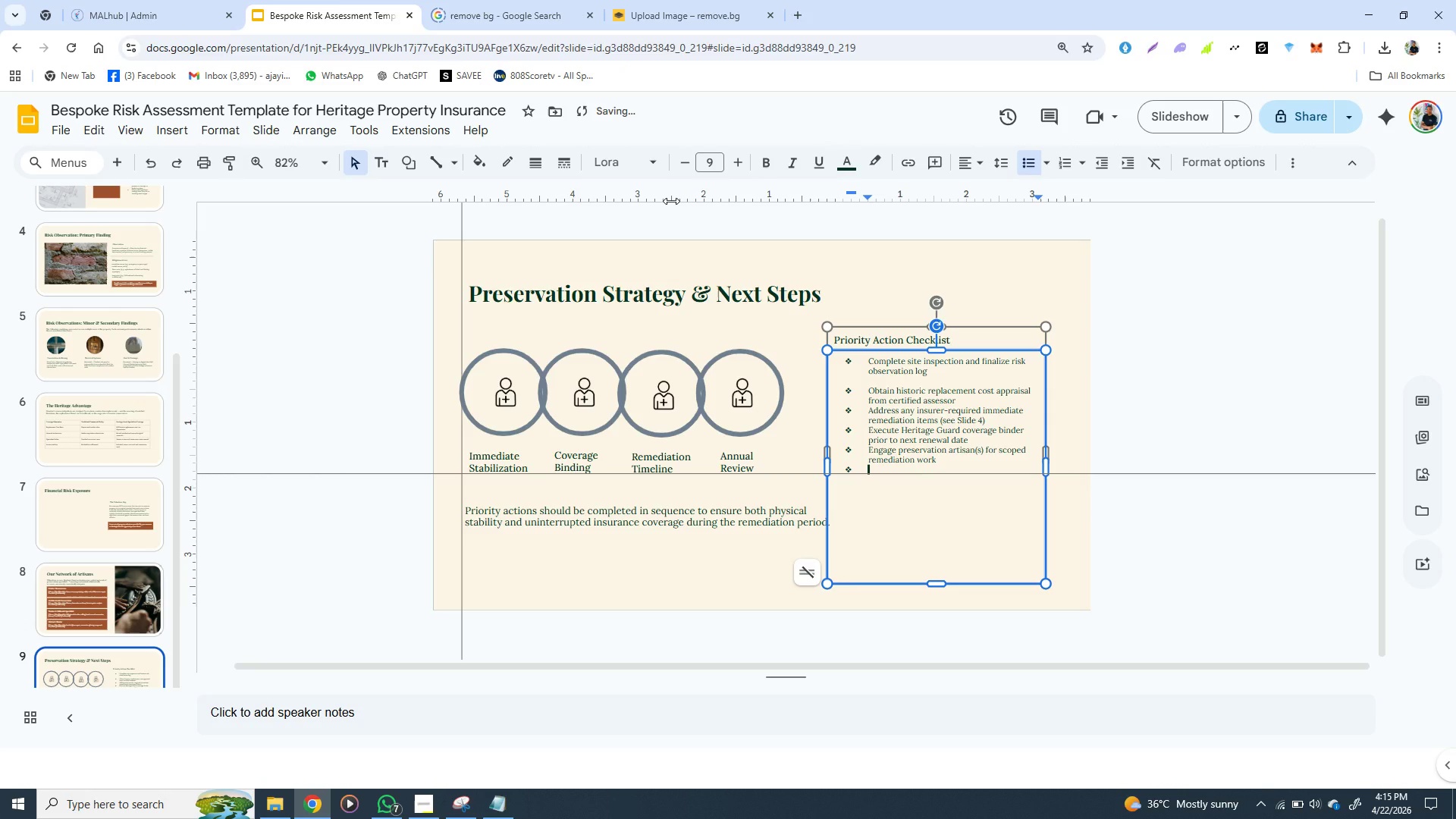 
left_click([671, 201])
 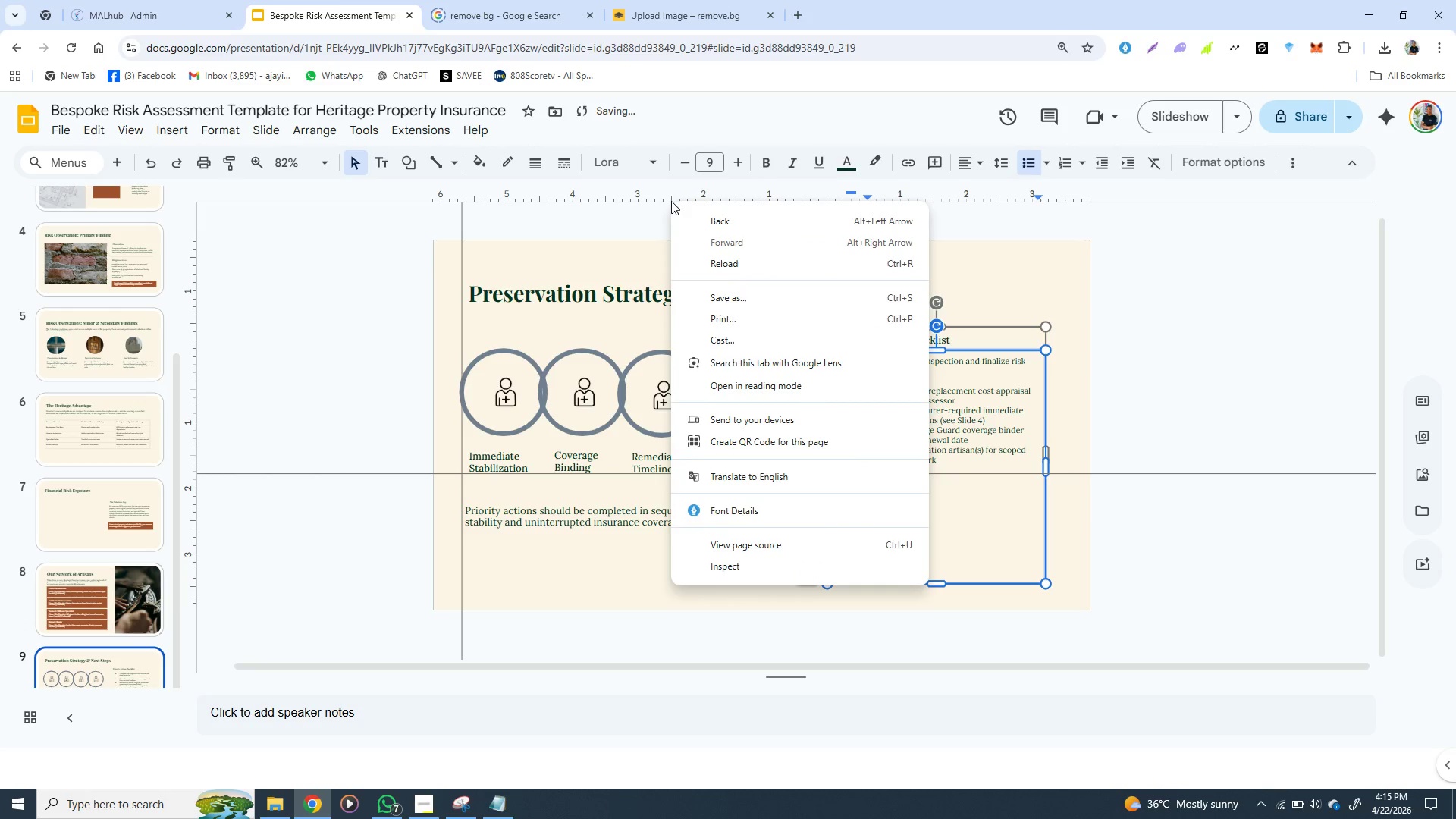 
right_click([671, 201])
 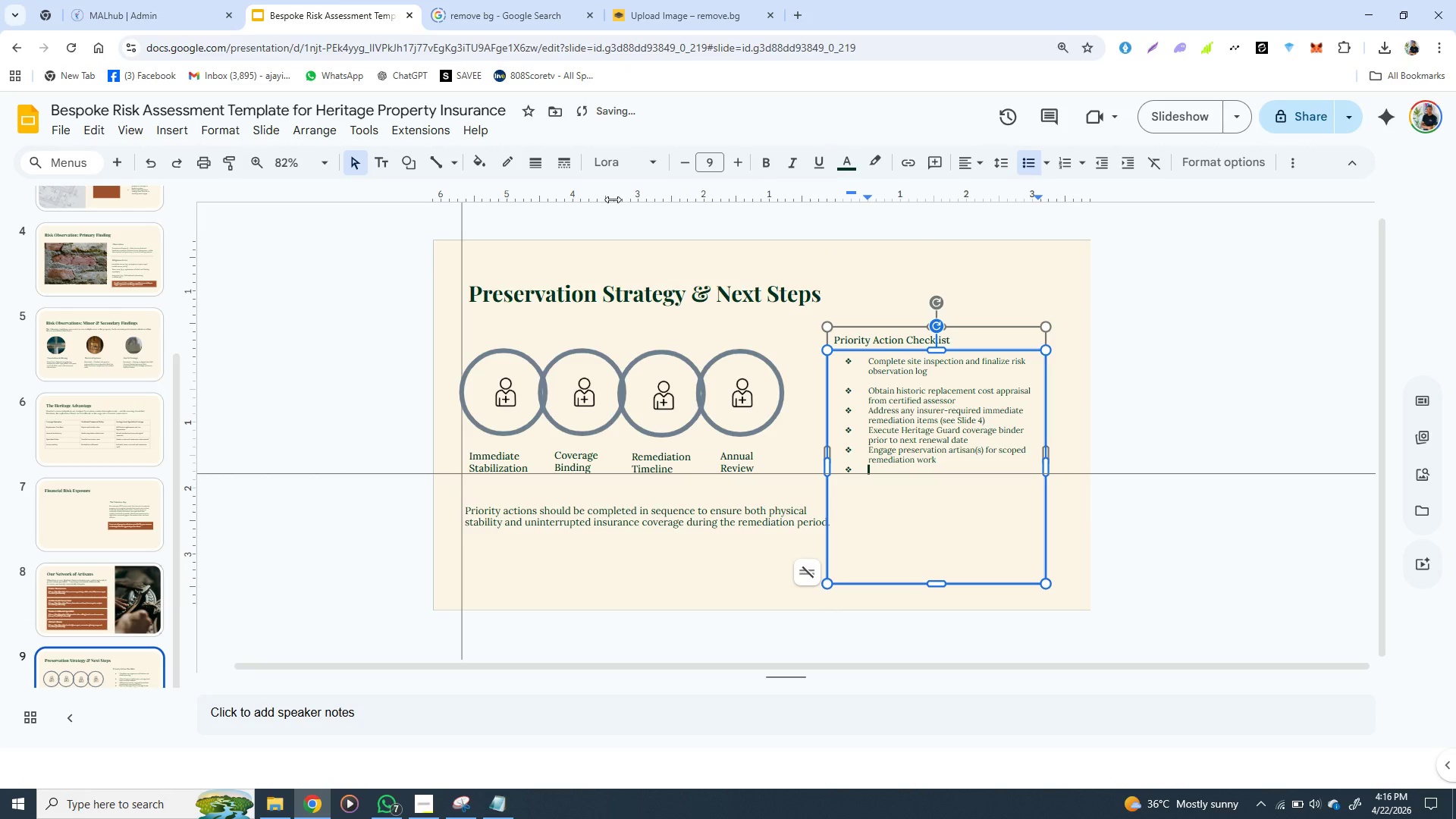 
double_click([613, 199])
 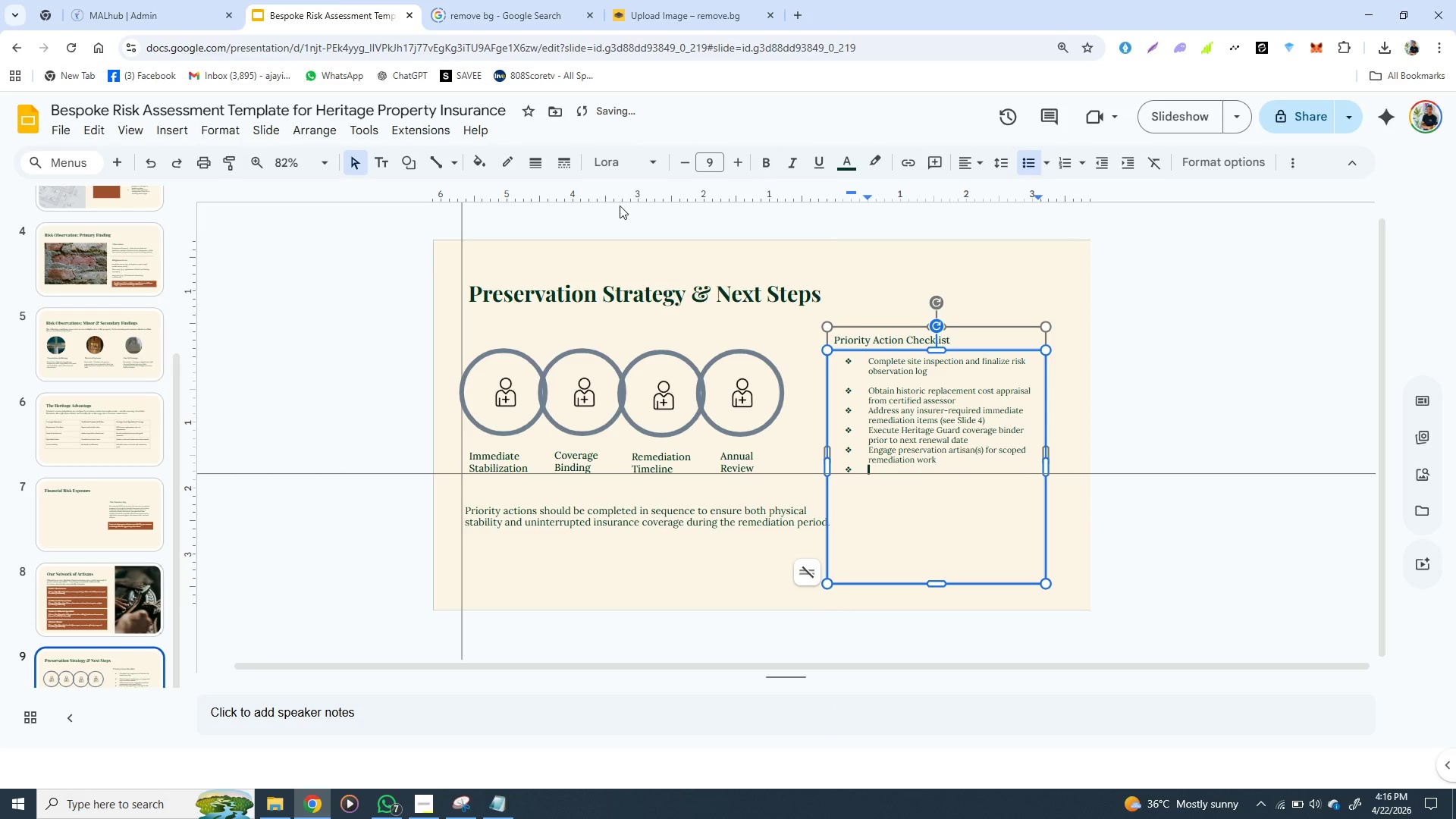 
left_click([613, 199])
 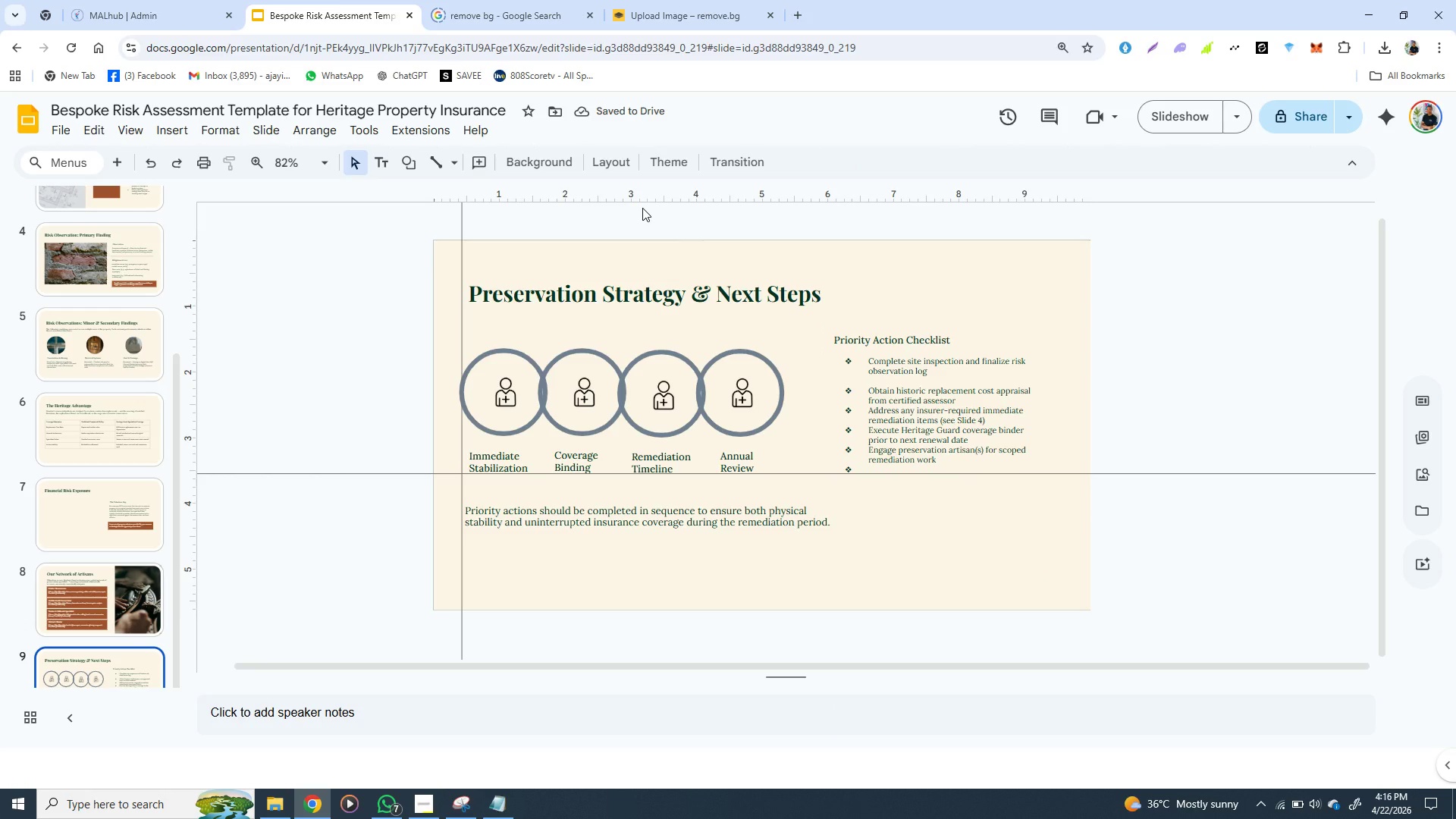 
double_click([642, 208])
 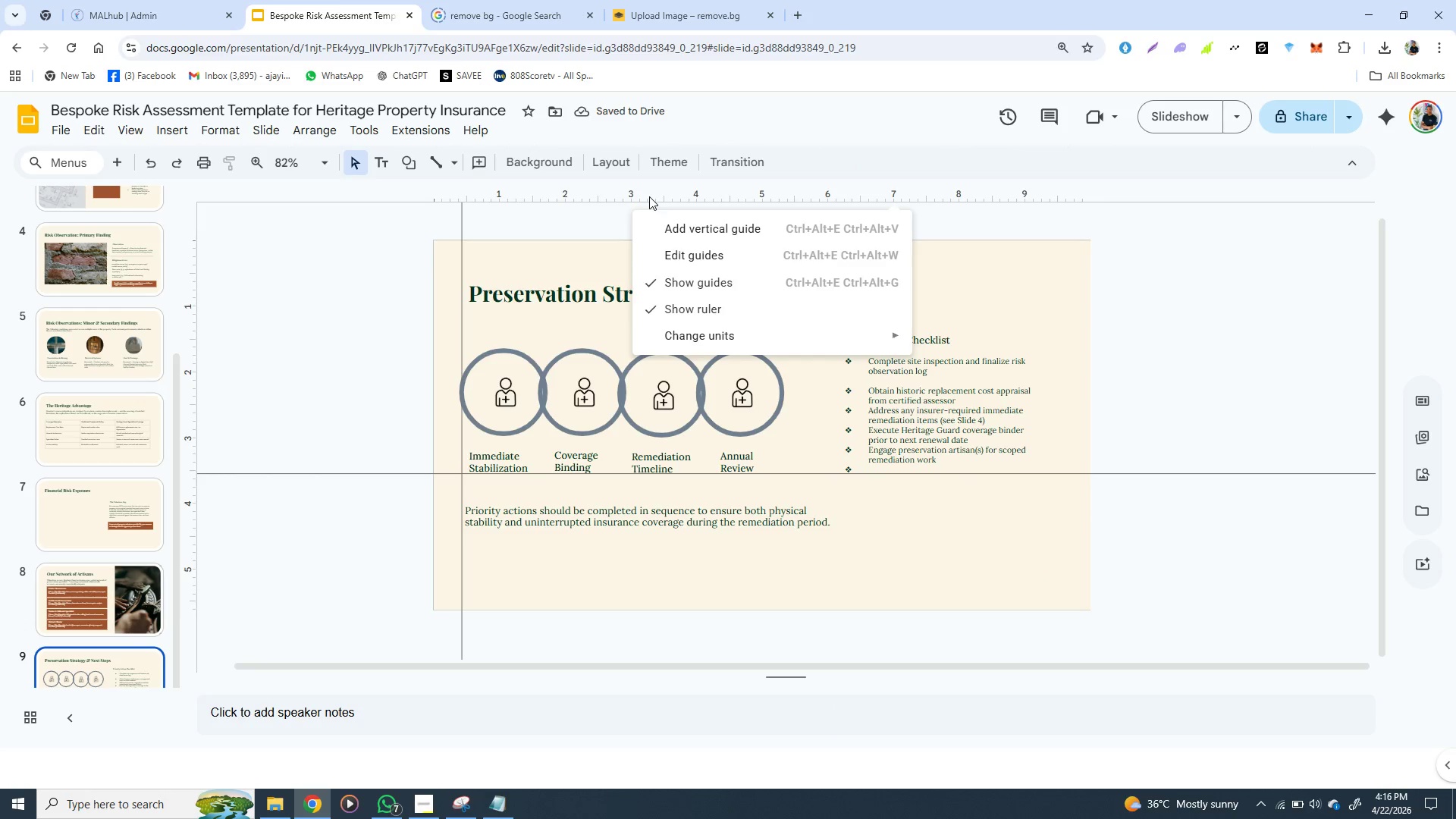 
double_click([649, 196])
 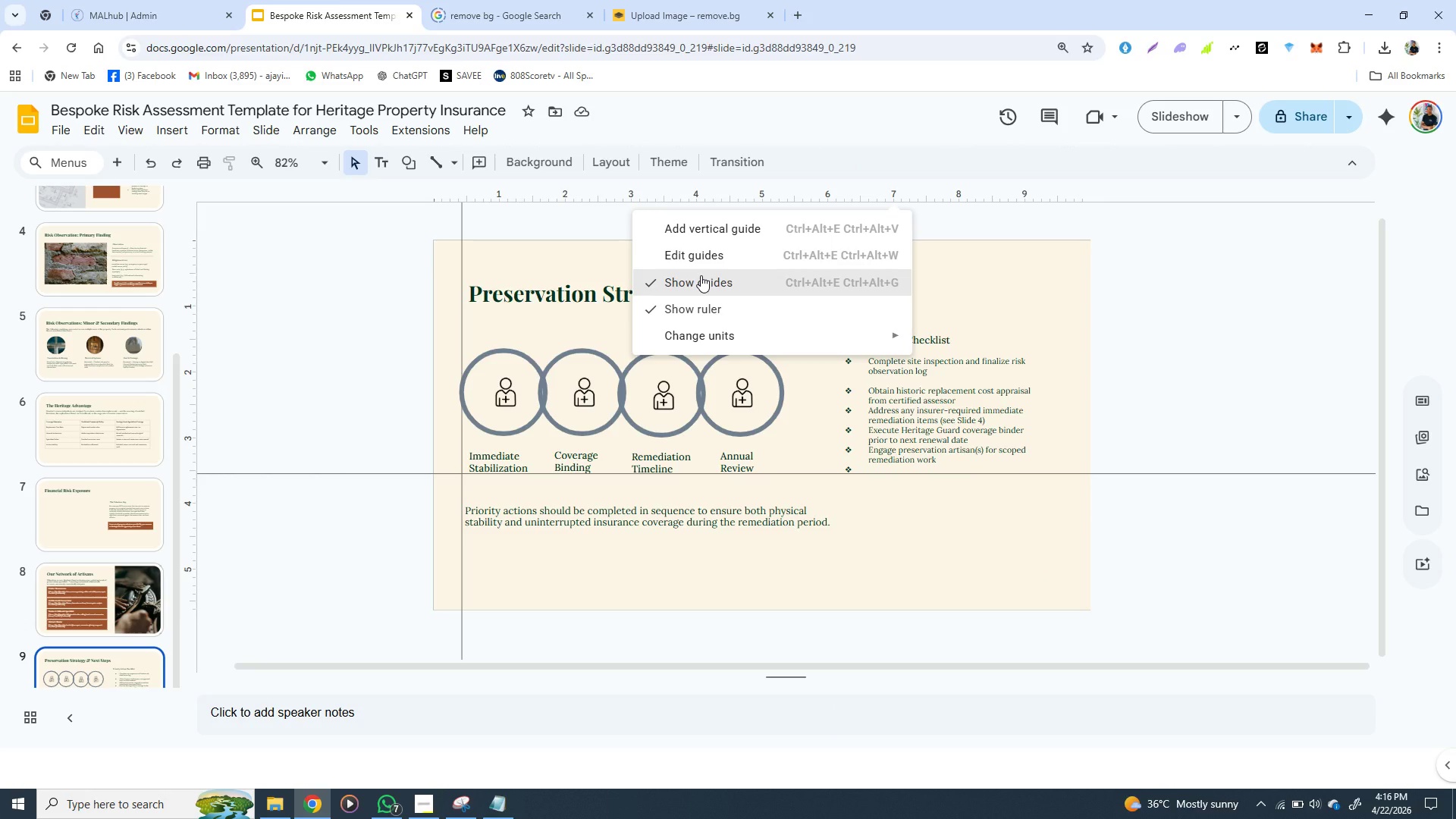 
left_click([701, 275])
 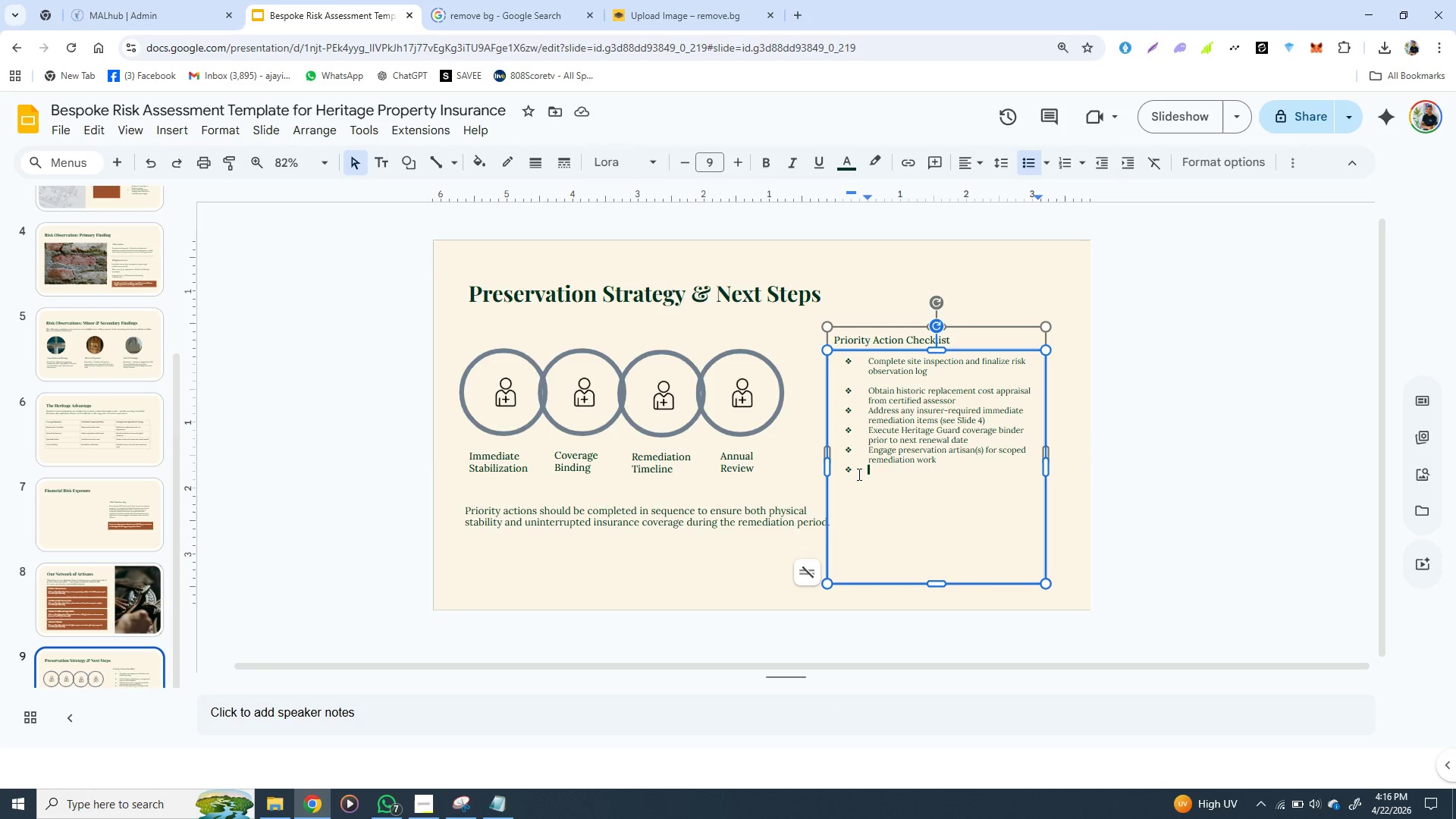 
left_click([858, 474])
 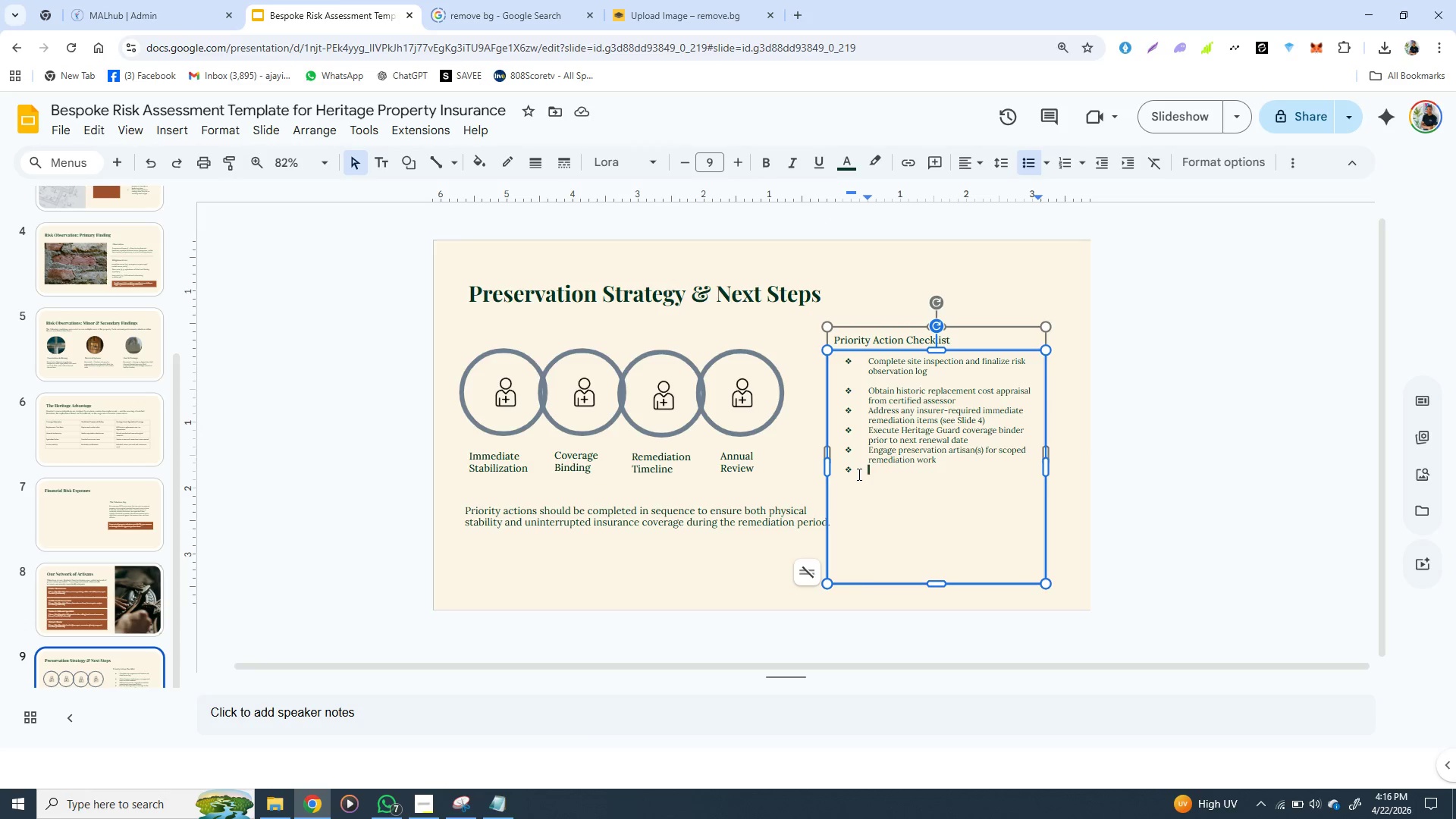 
key(Control+V)
 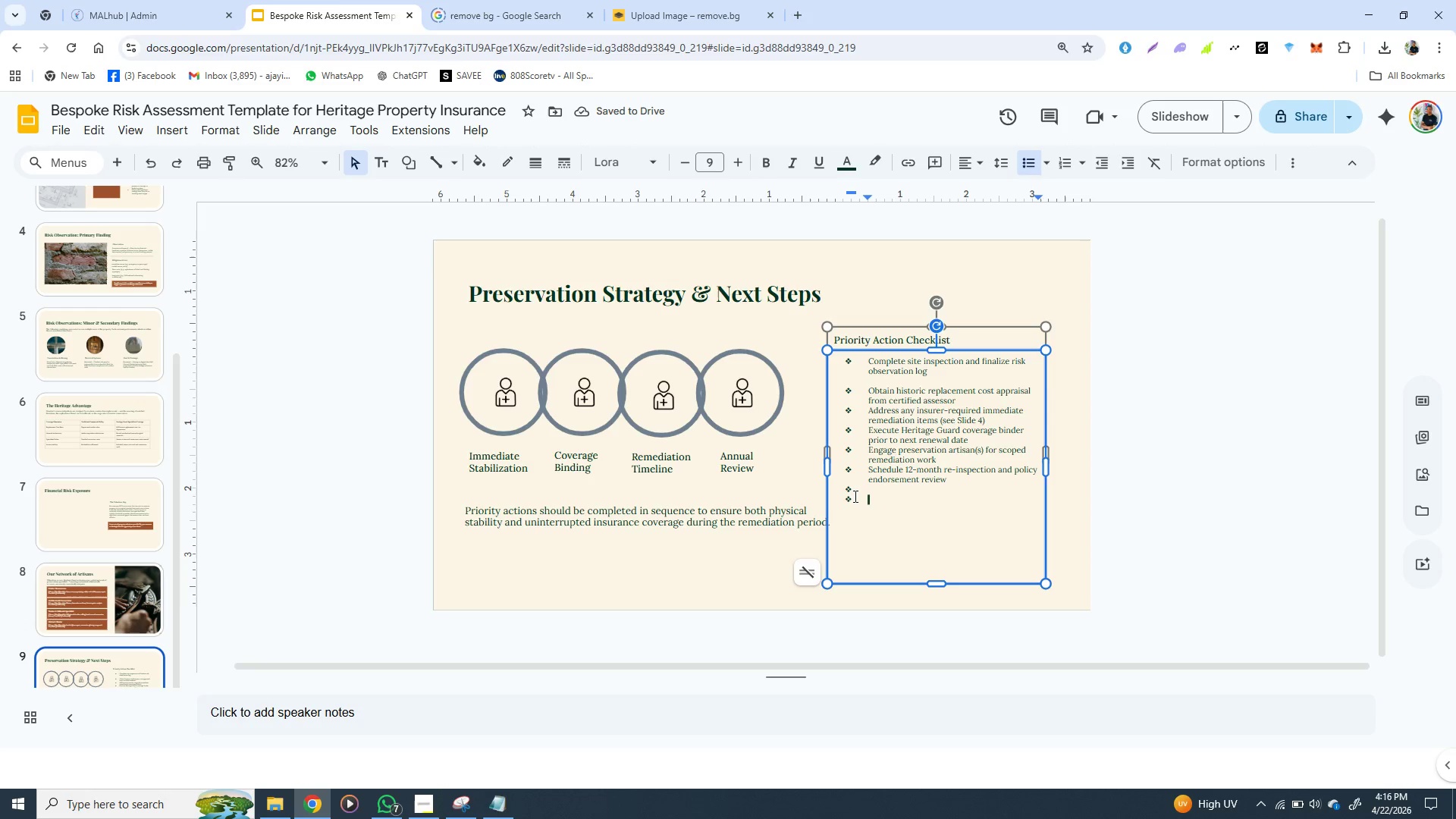 
key(Backspace)
 